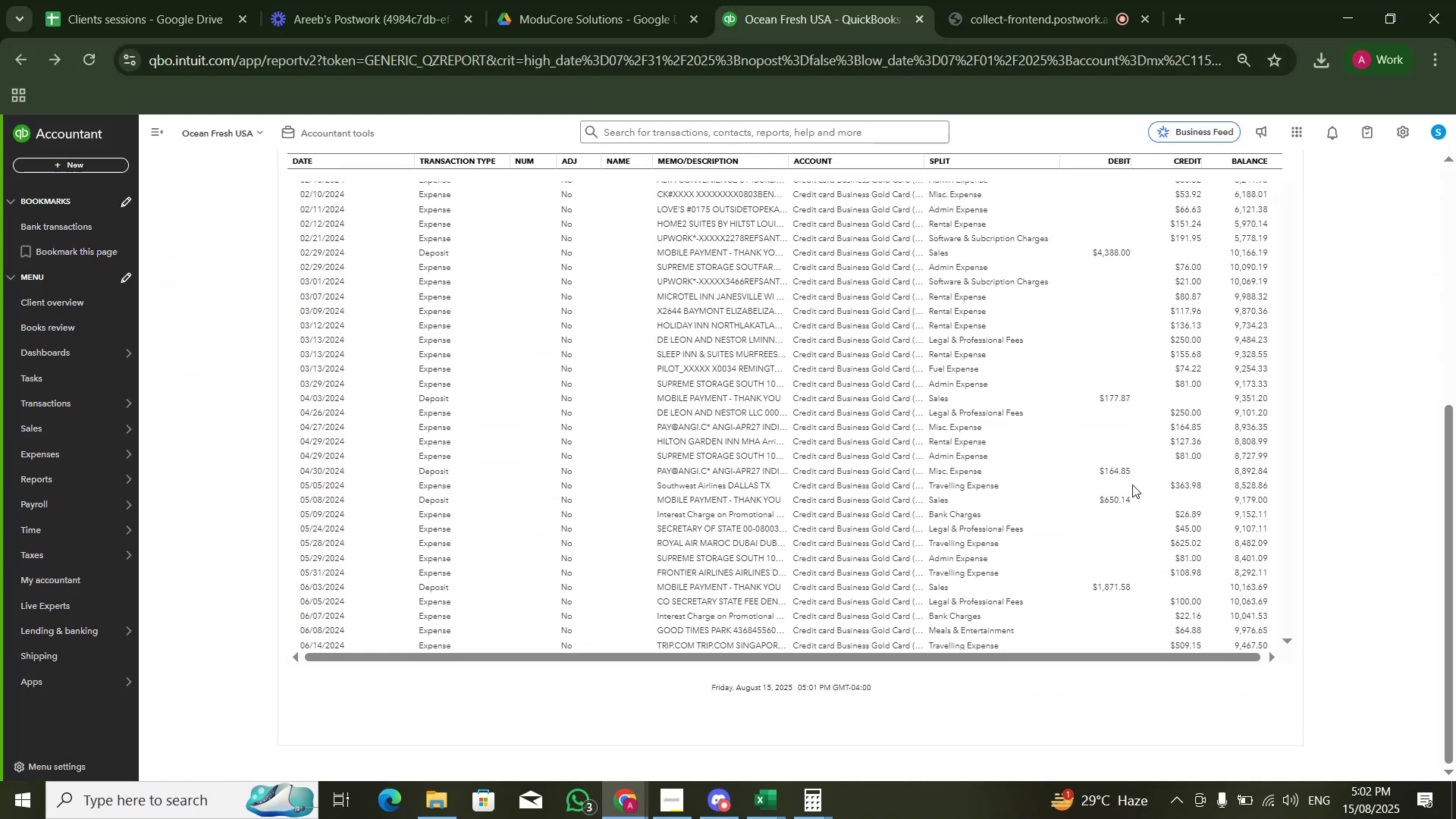 
key(Alt+Tab)
 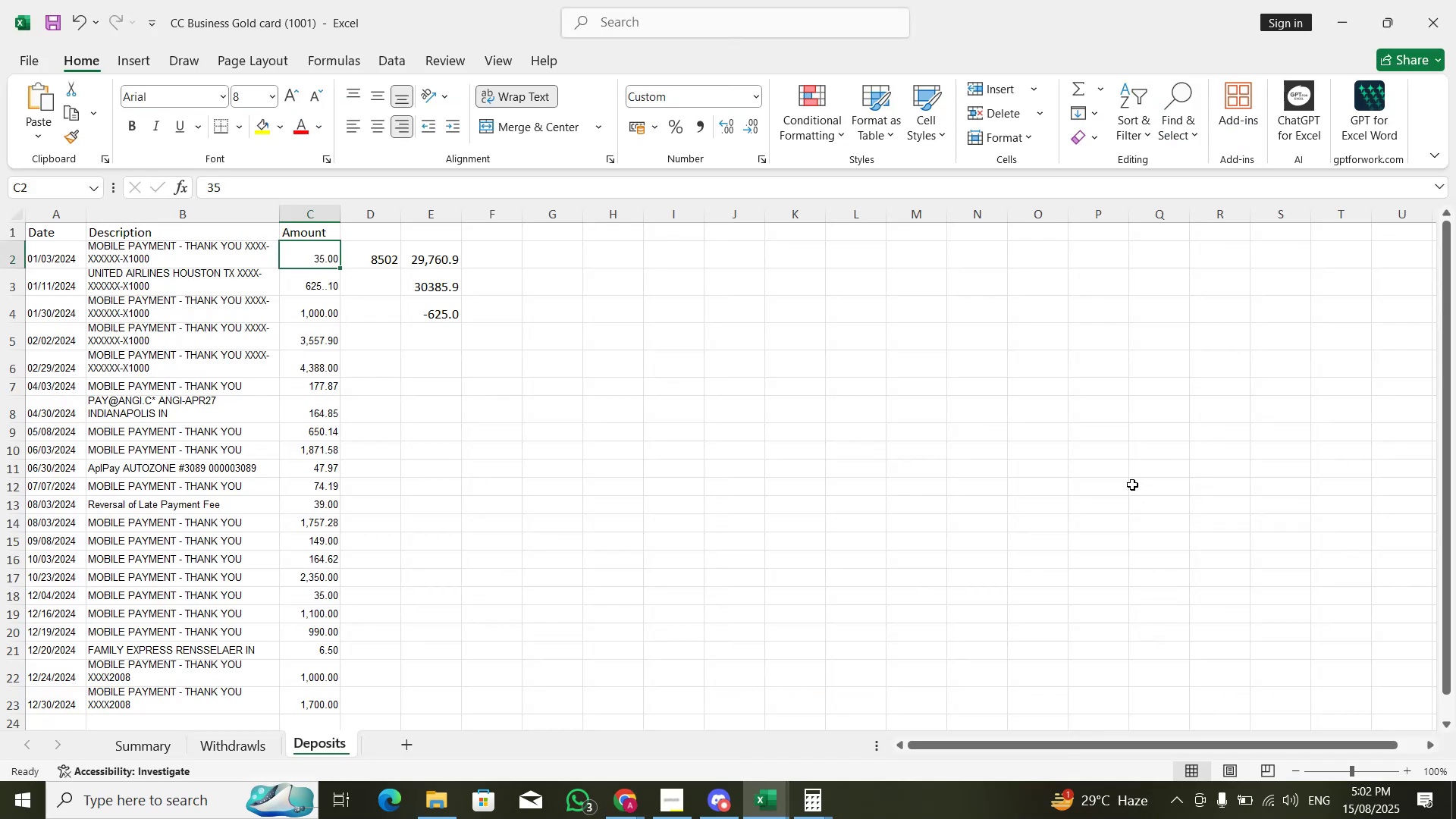 
key(Alt+Tab)
 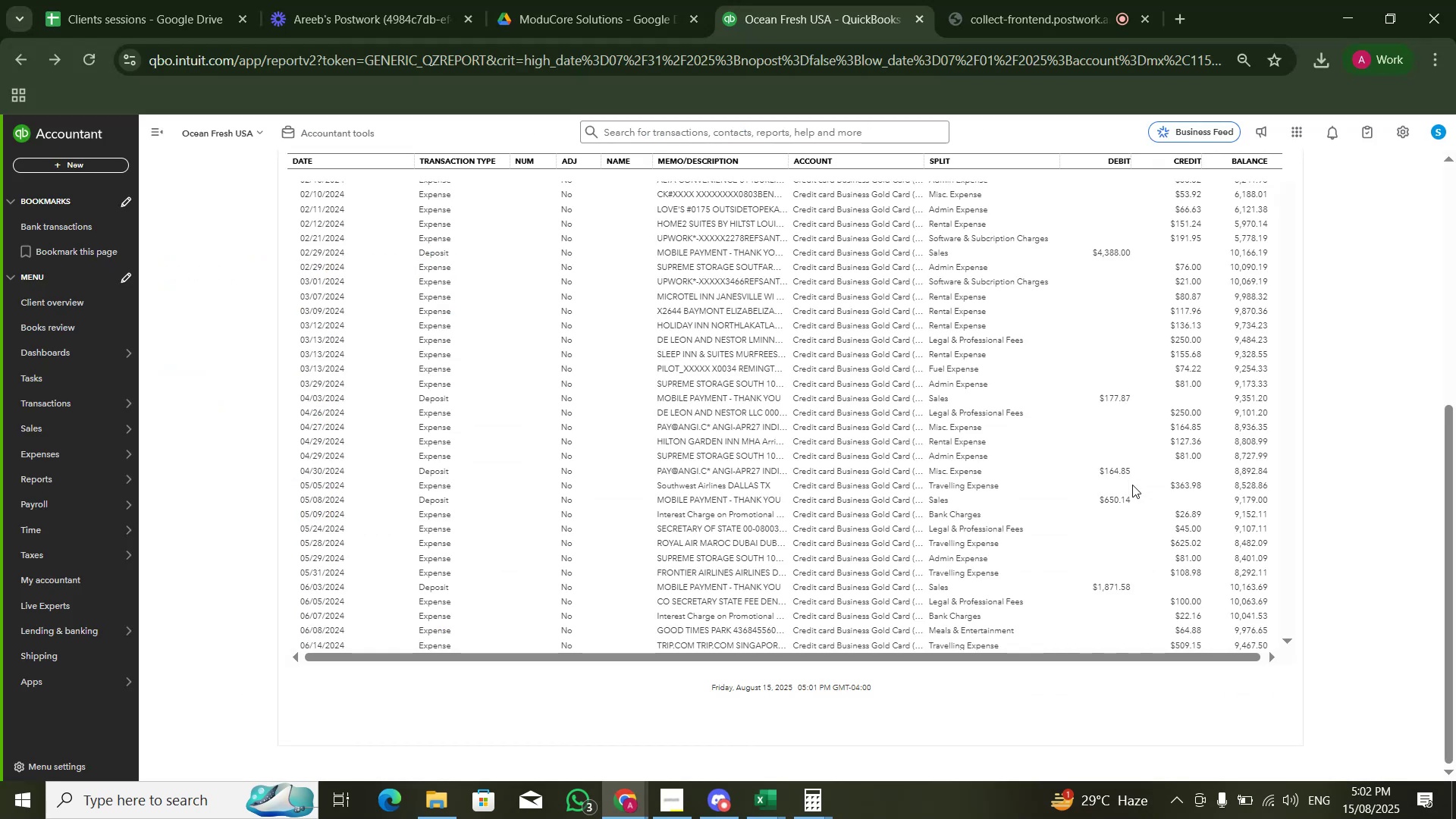 
key(Alt+AltLeft)
 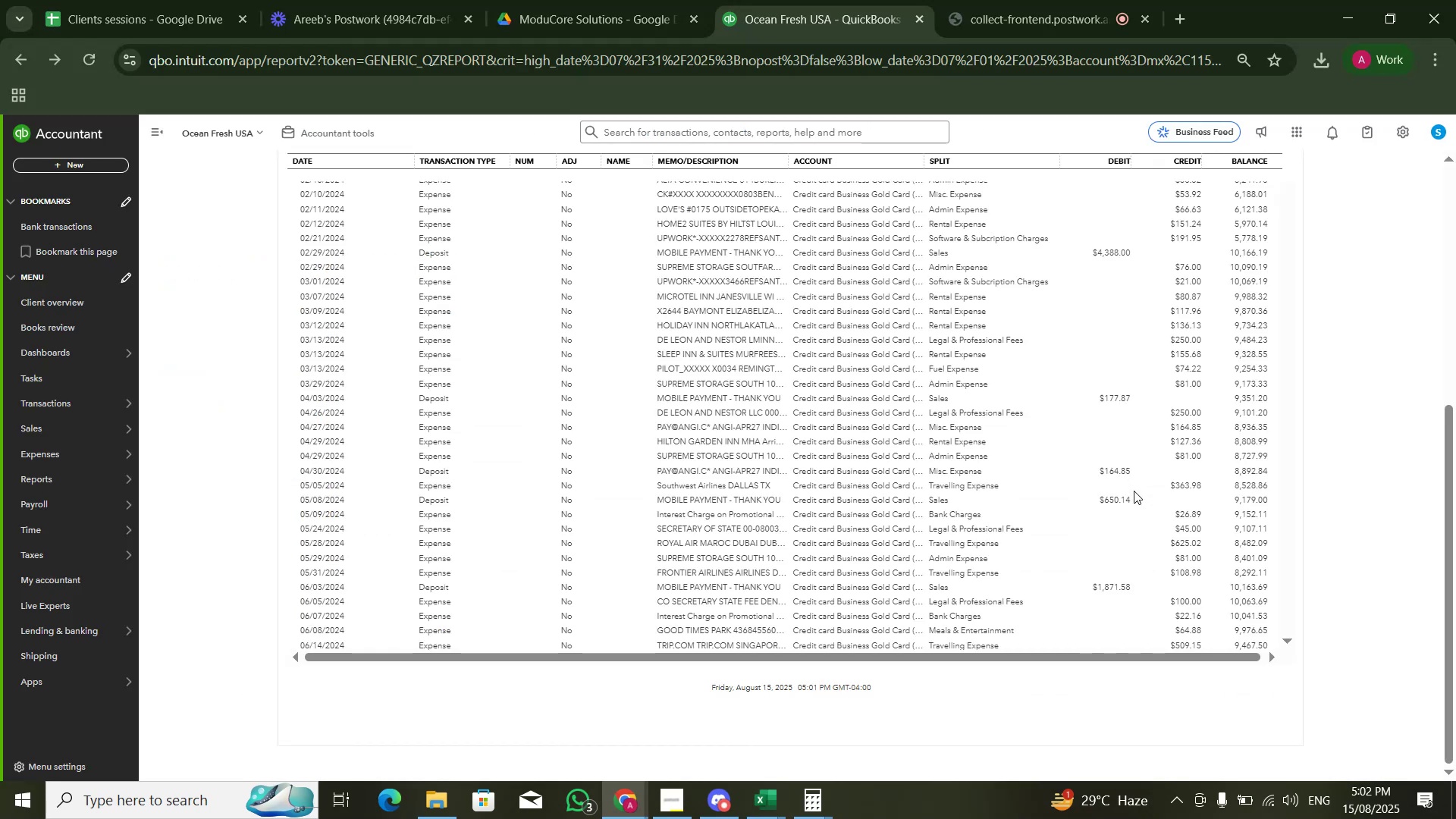 
key(Alt+Tab)
 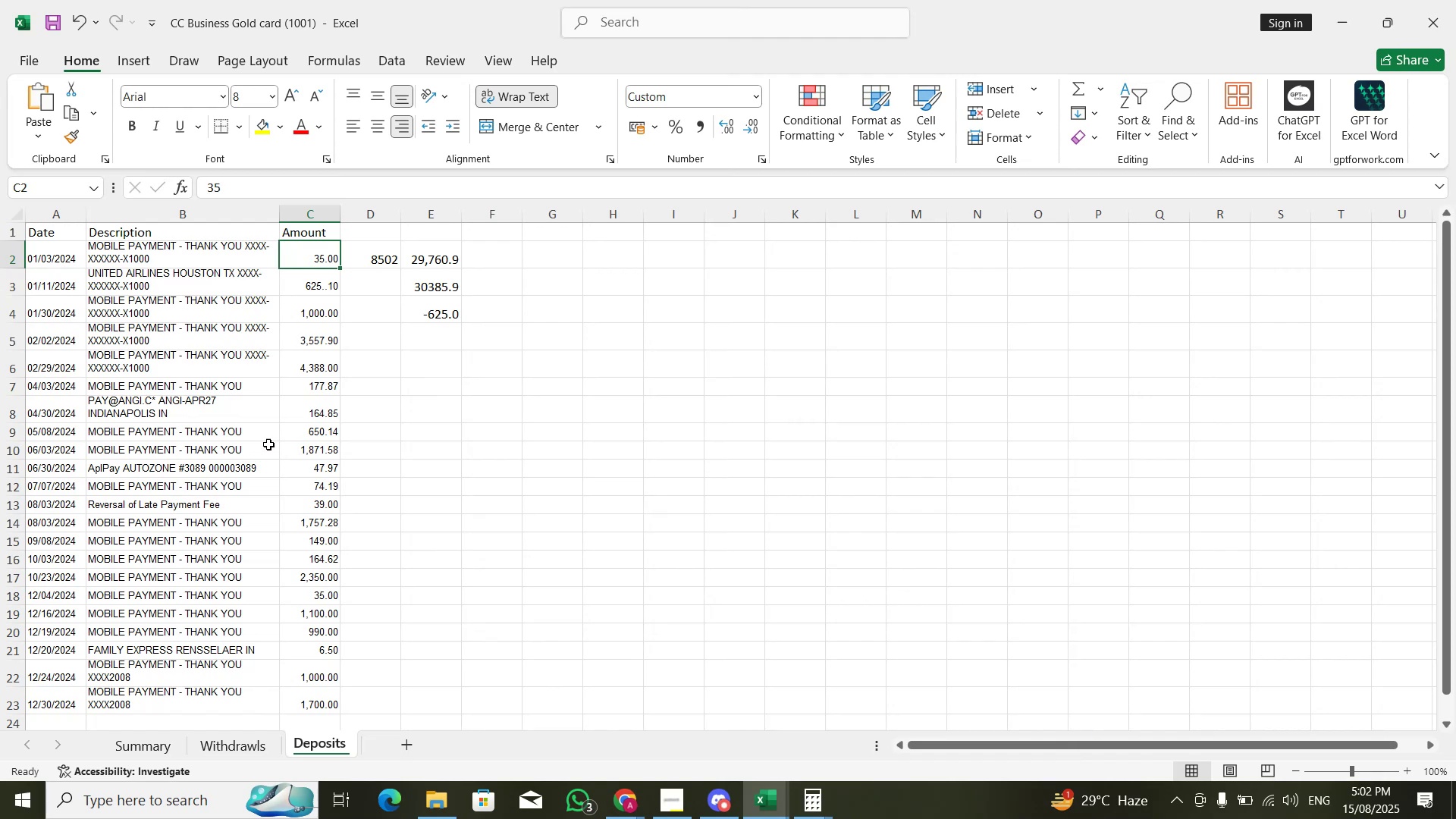 
left_click([300, 453])
 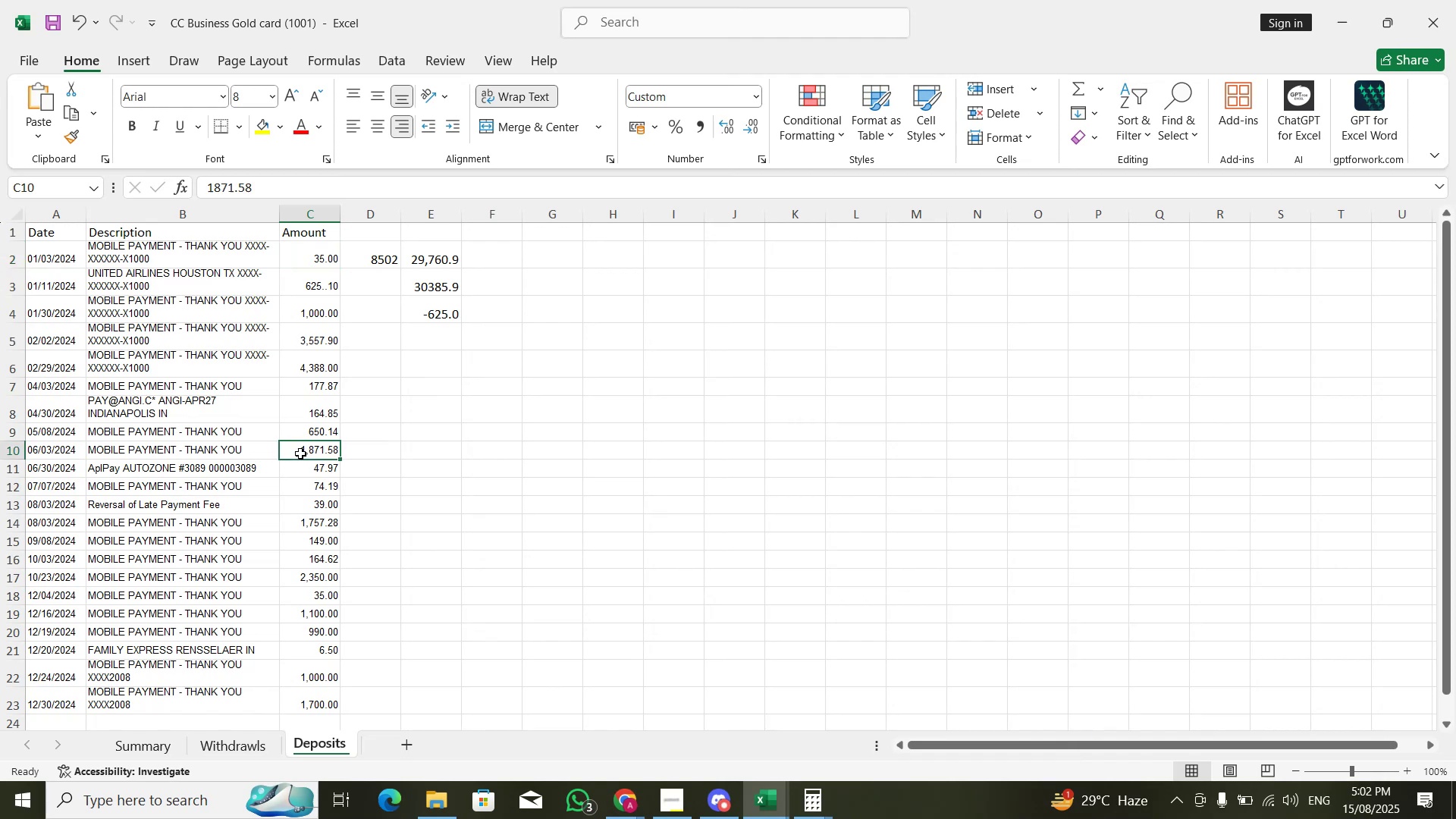 
key(Alt+AltLeft)
 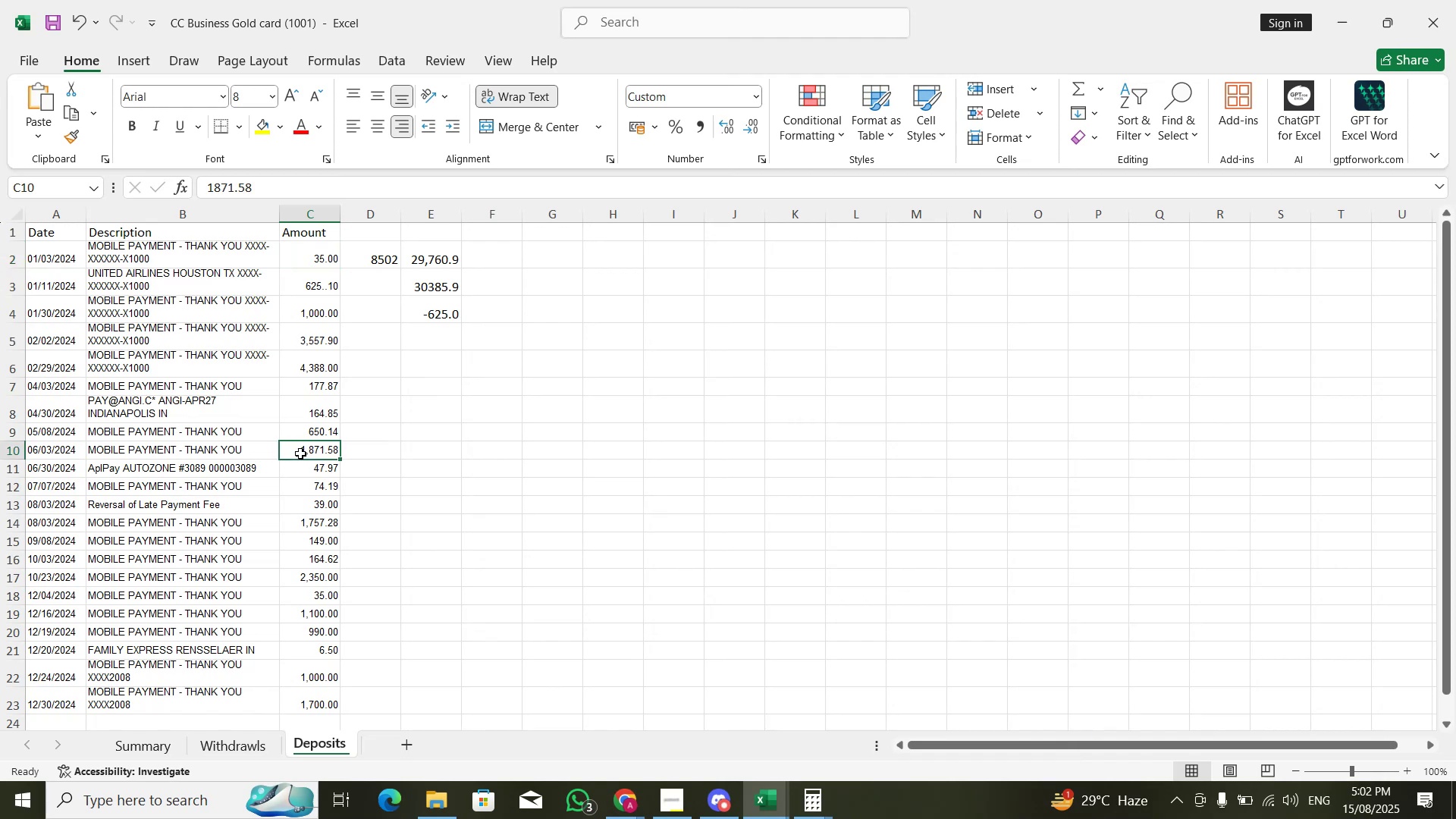 
key(Alt+Tab)
 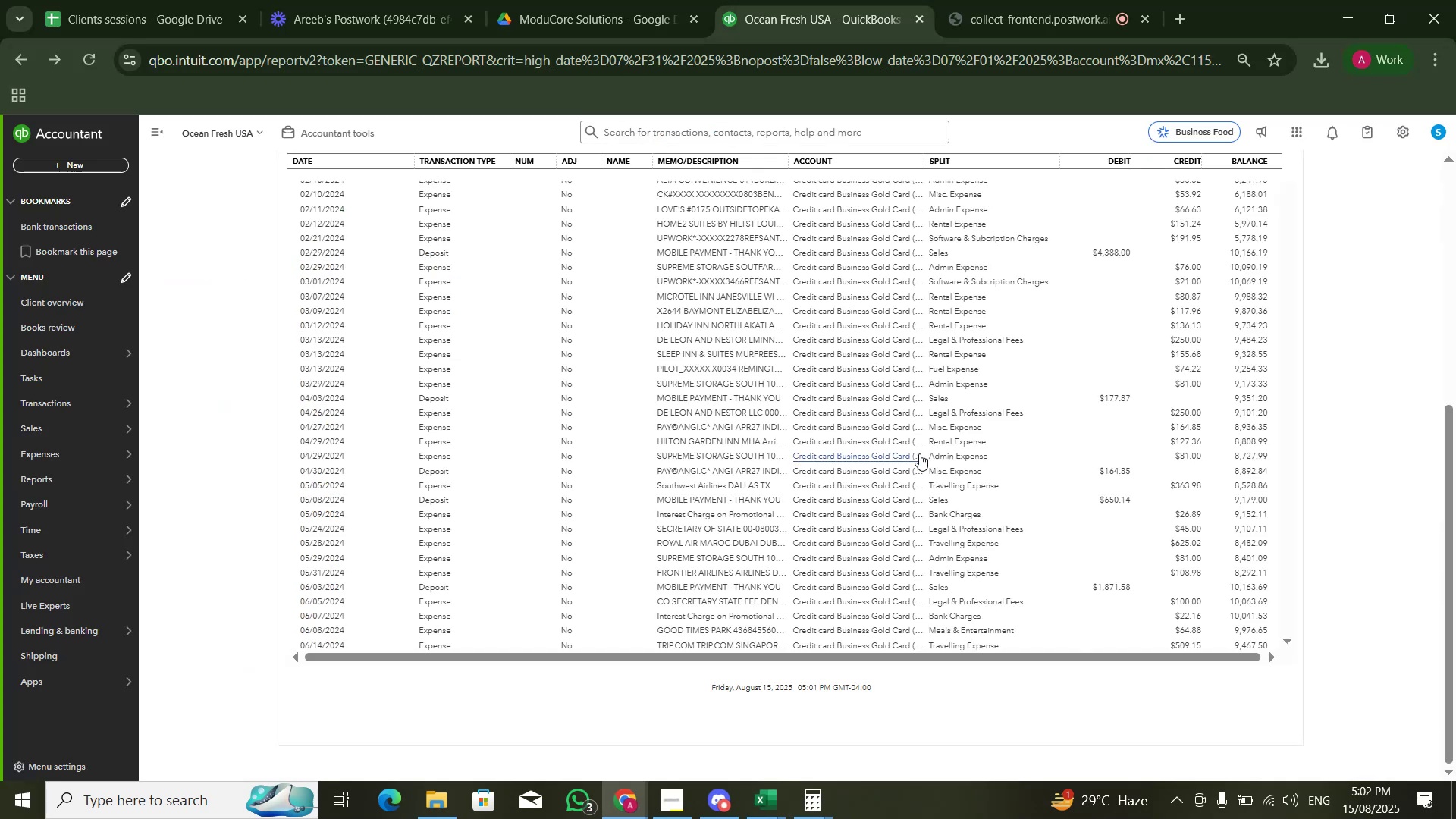 
scroll: coordinate [1045, 413], scroll_direction: down, amount: 4.0
 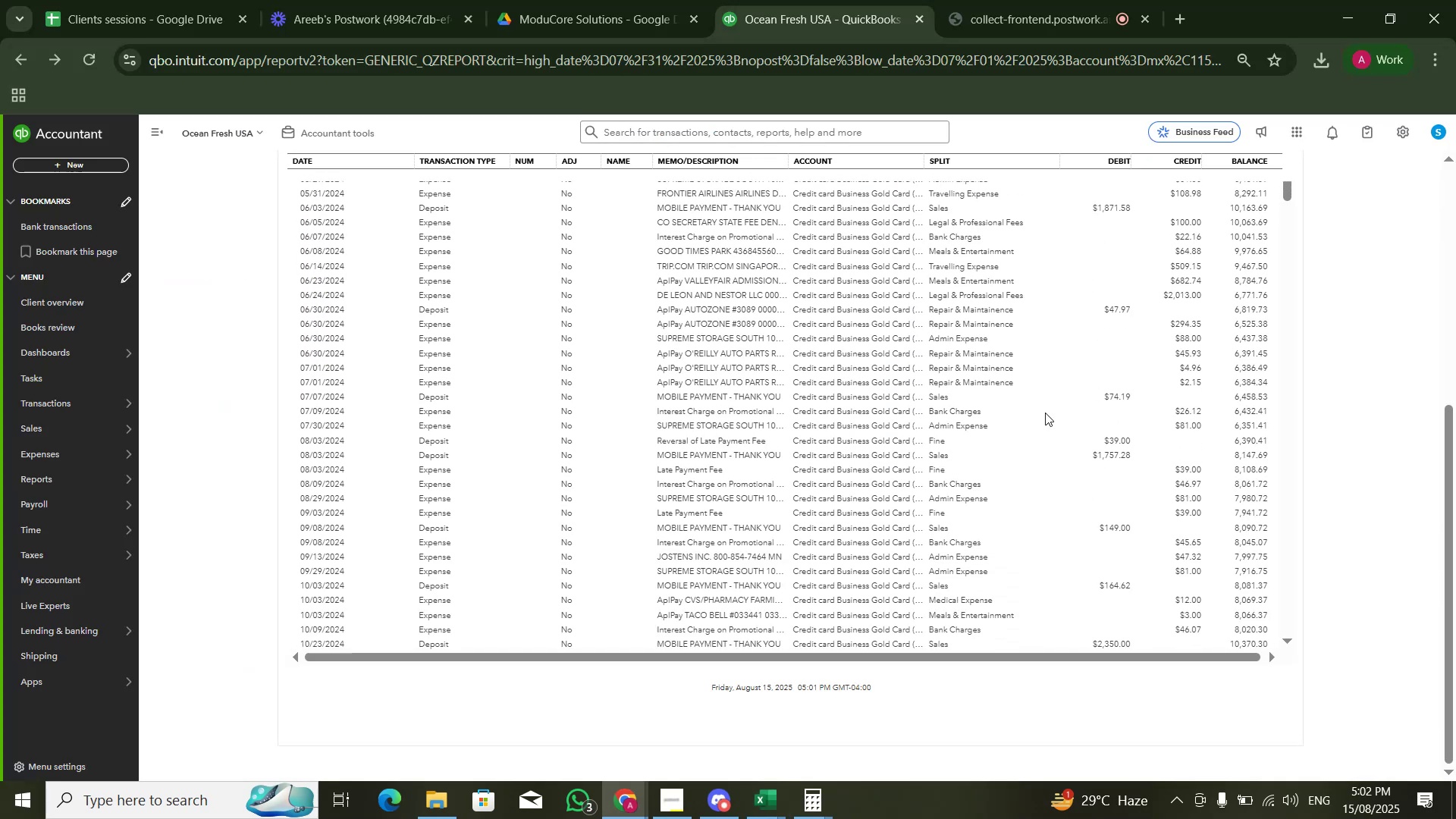 
key(Alt+Tab)
 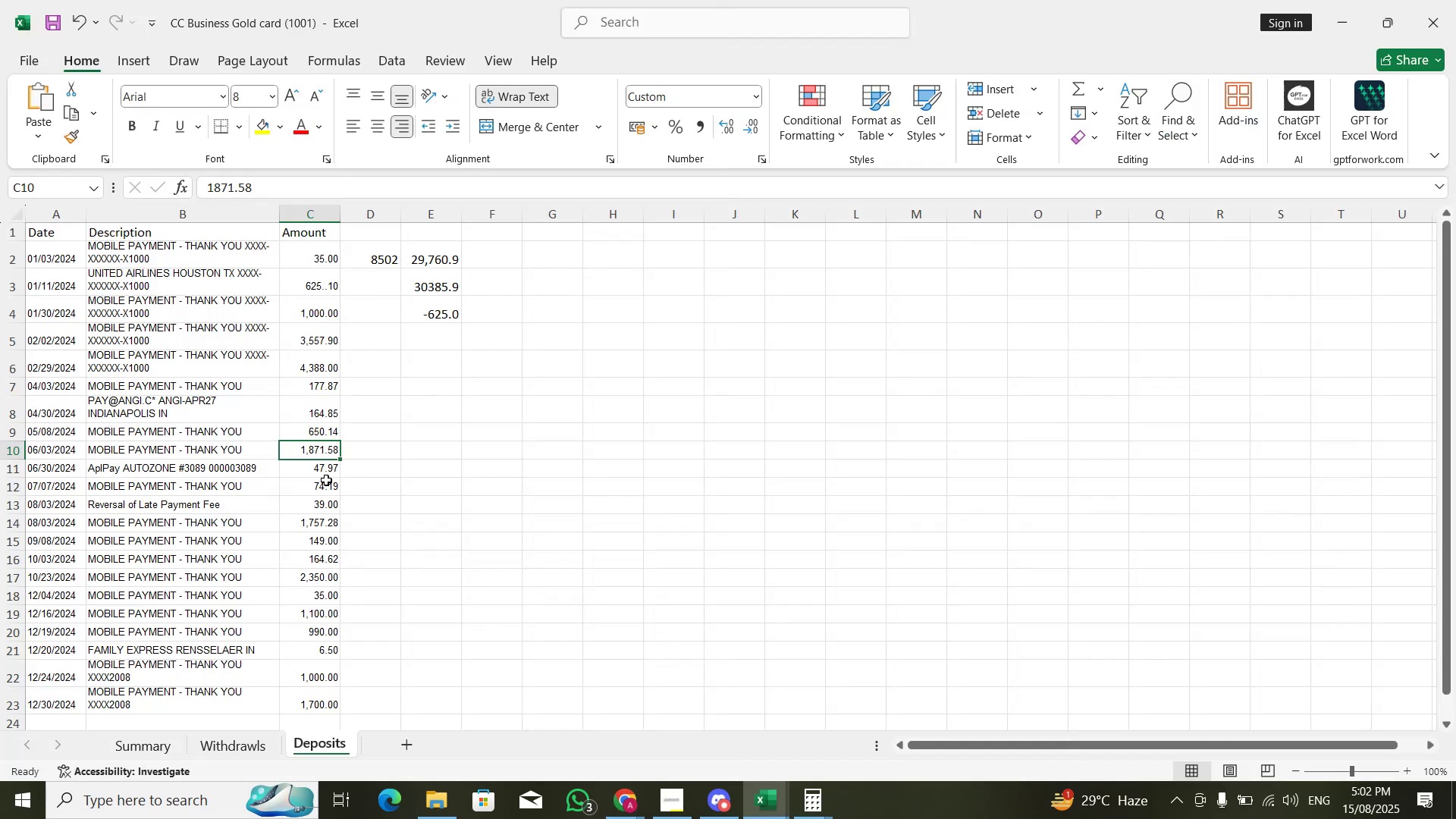 
left_click([322, 472])
 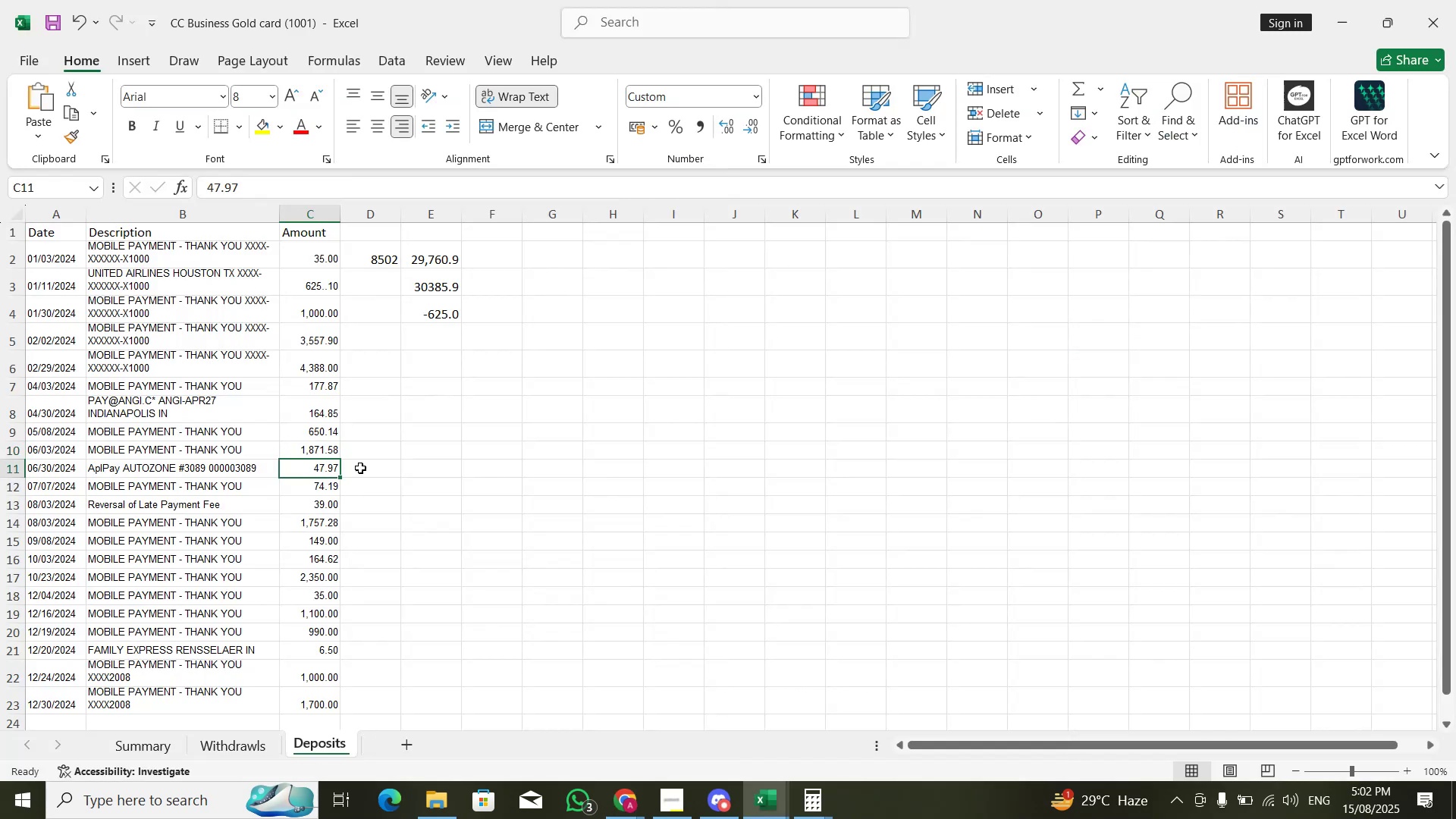 
key(Alt+Tab)
 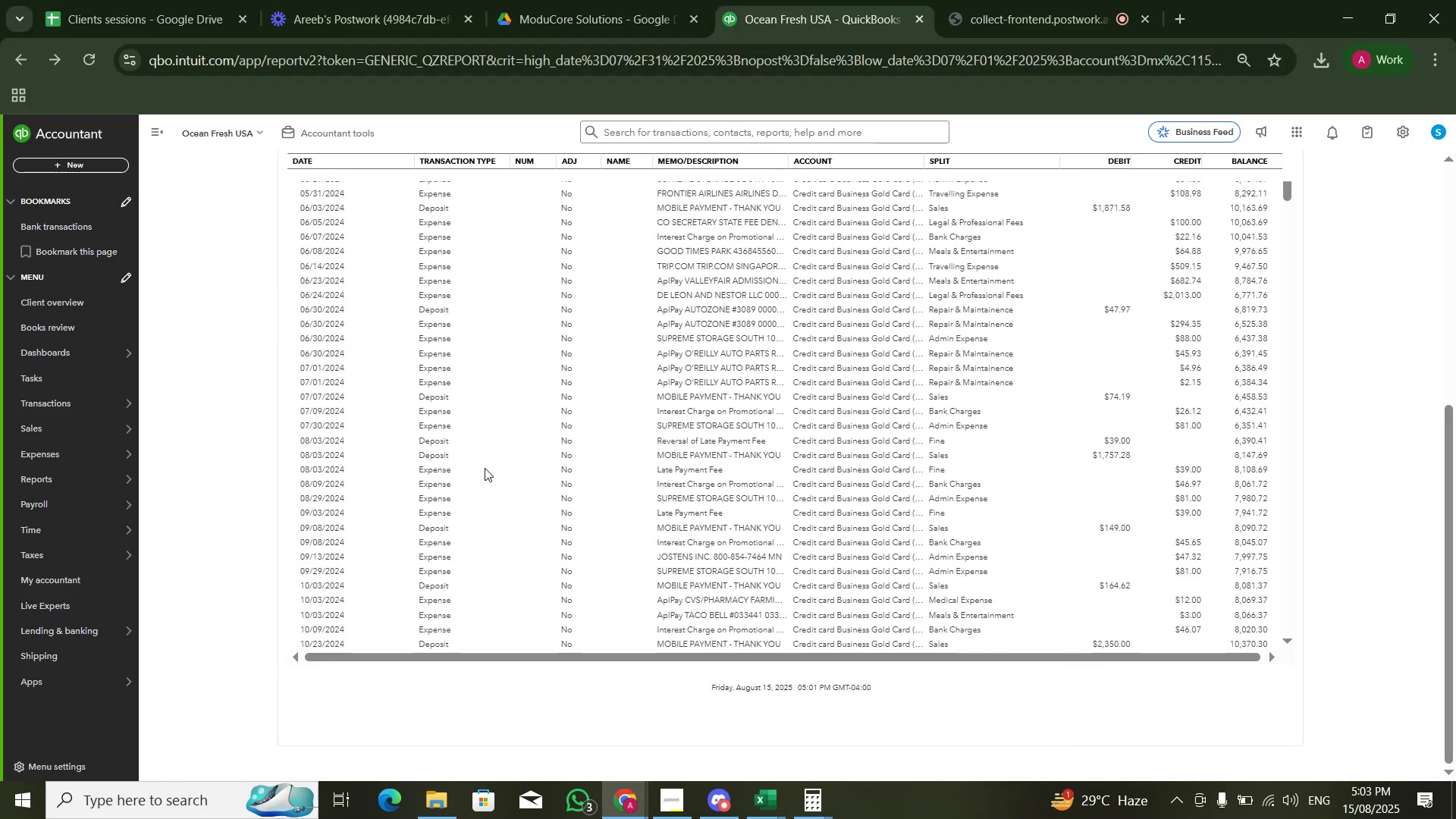 
hold_key(key=AltLeft, duration=0.3)
 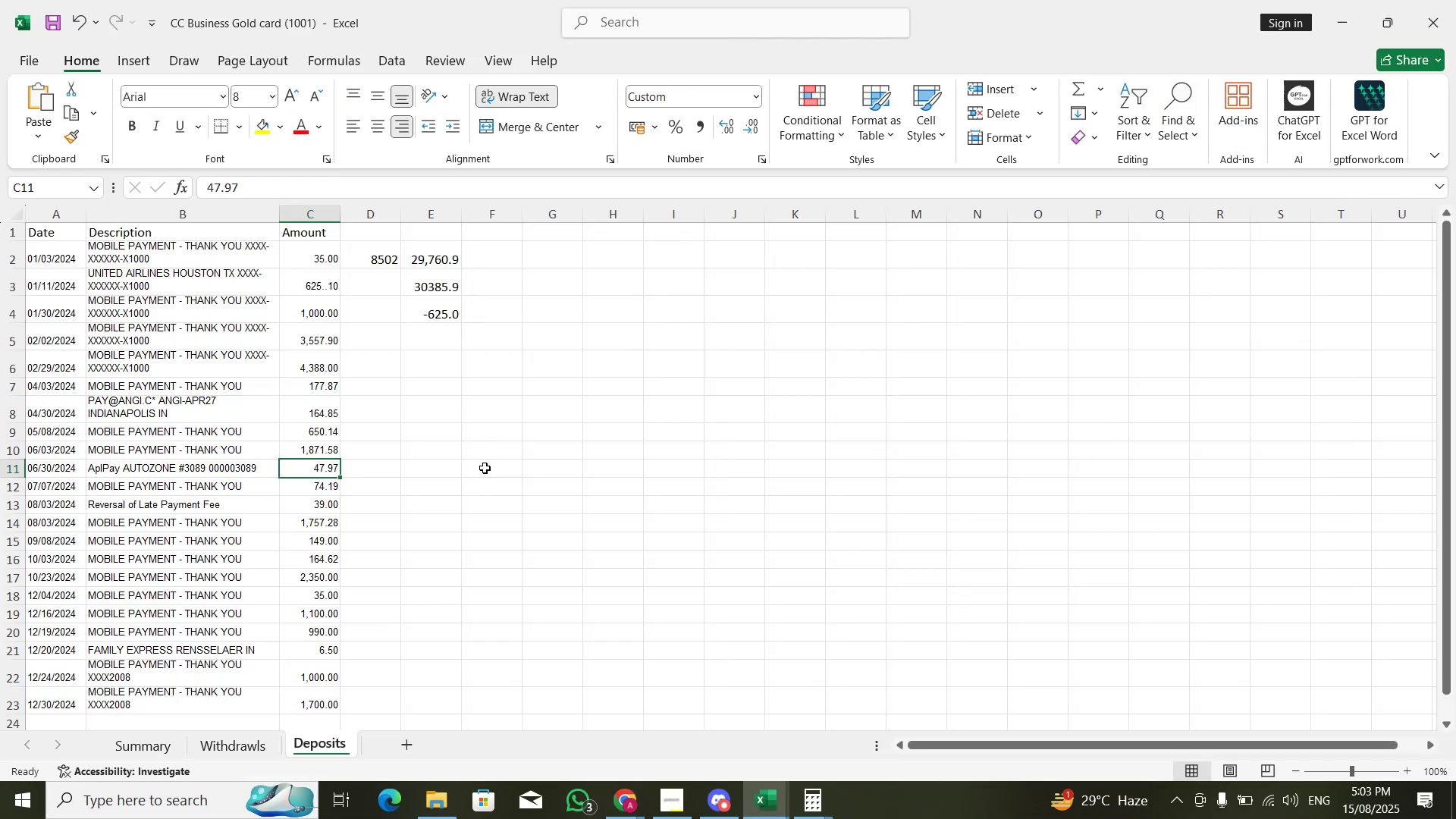 
hold_key(key=Tab, duration=1.23)
 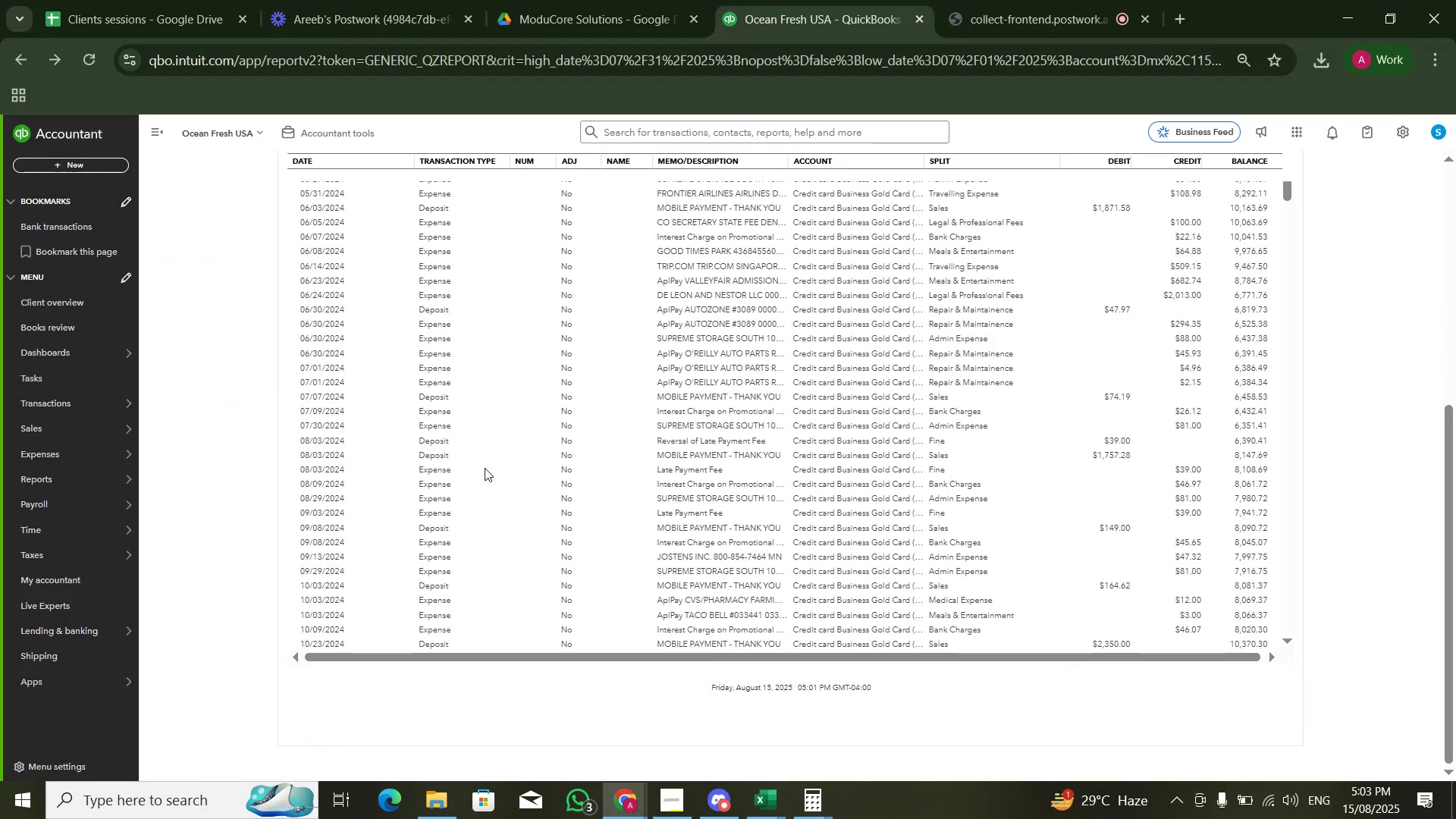 
hold_key(key=AltLeft, duration=0.32)
 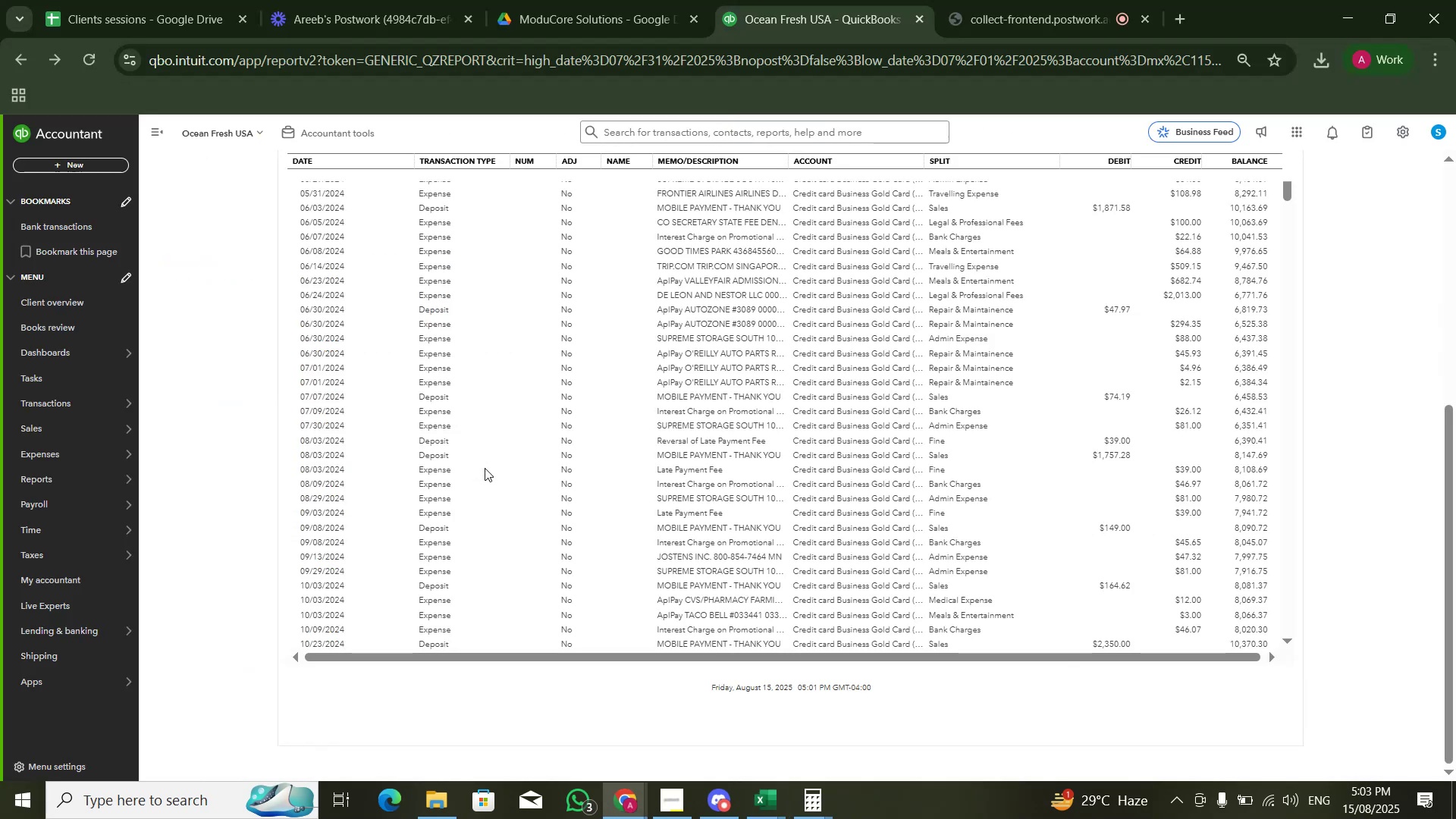 
key(Alt+AltLeft)
 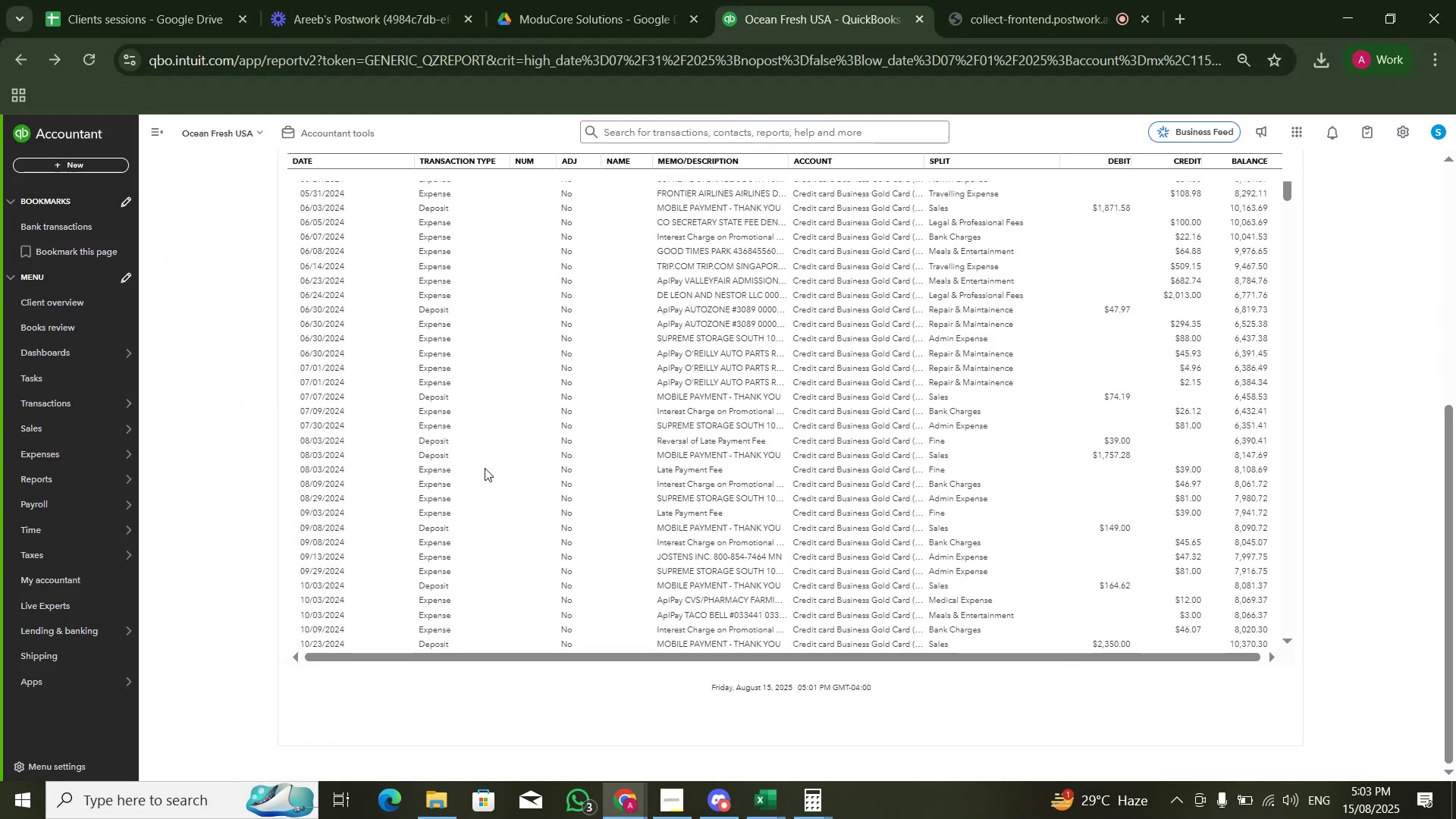 
key(Tab)
 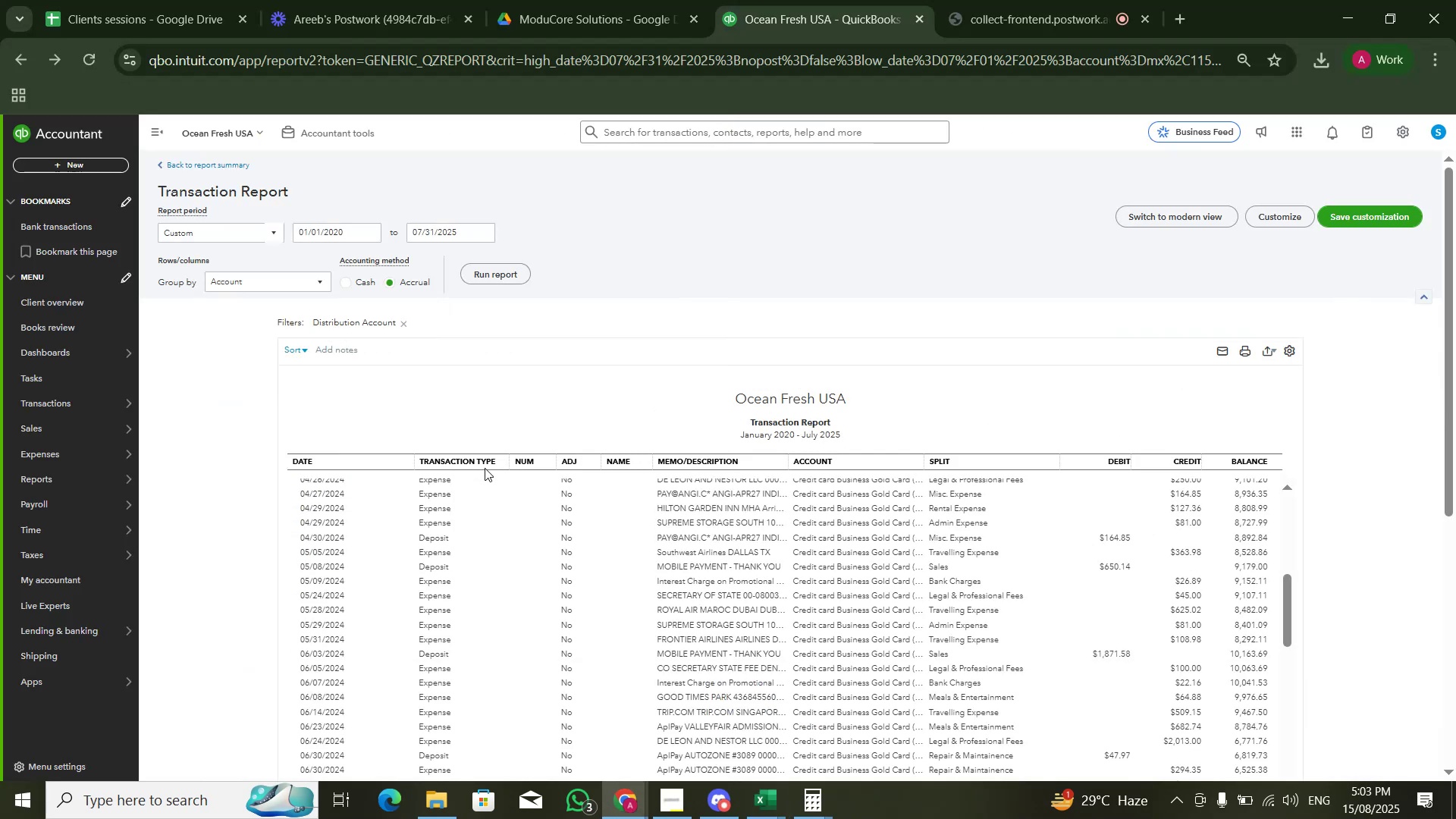 
key(Alt+AltLeft)
 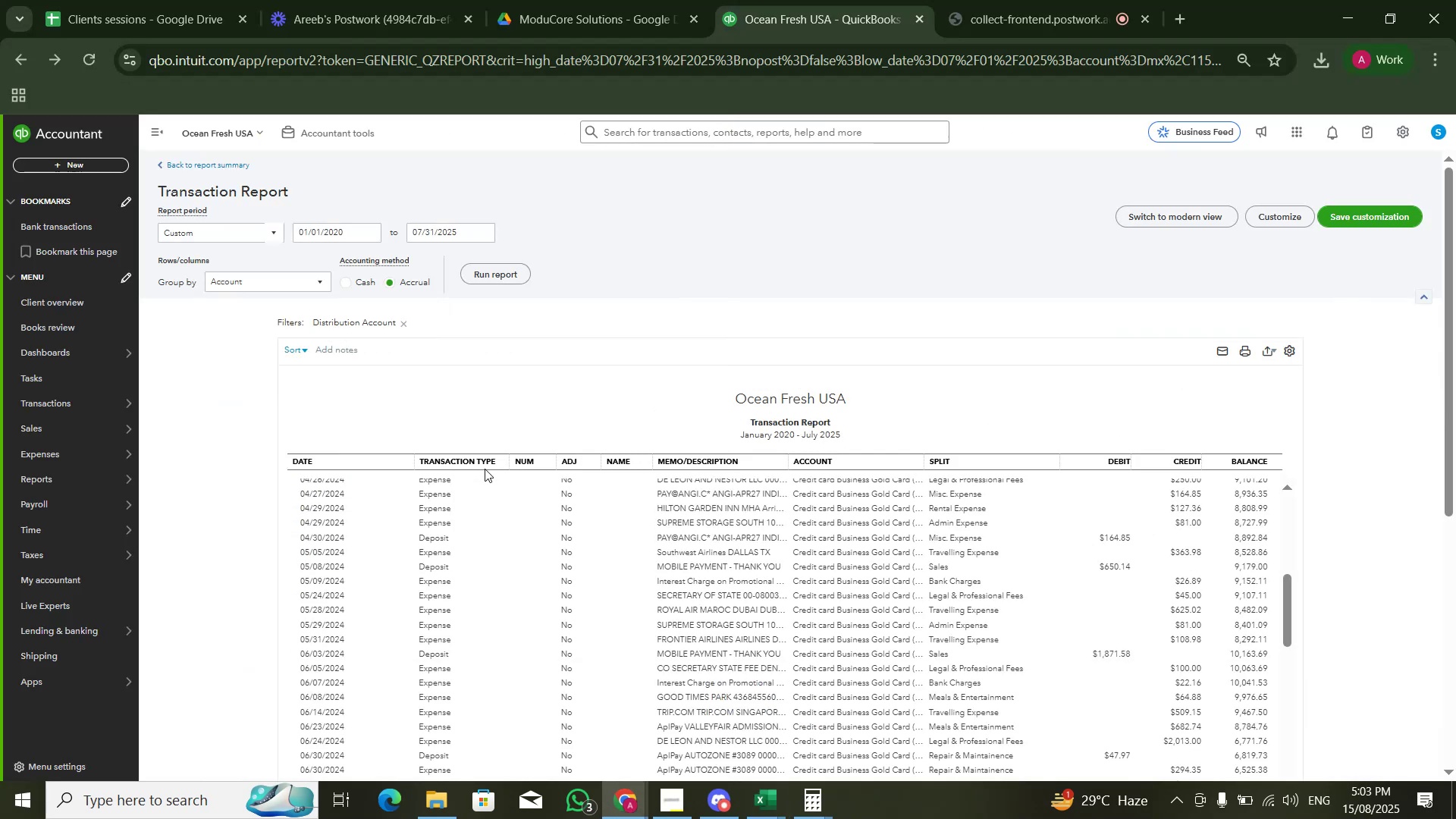 
key(Alt+Tab)
 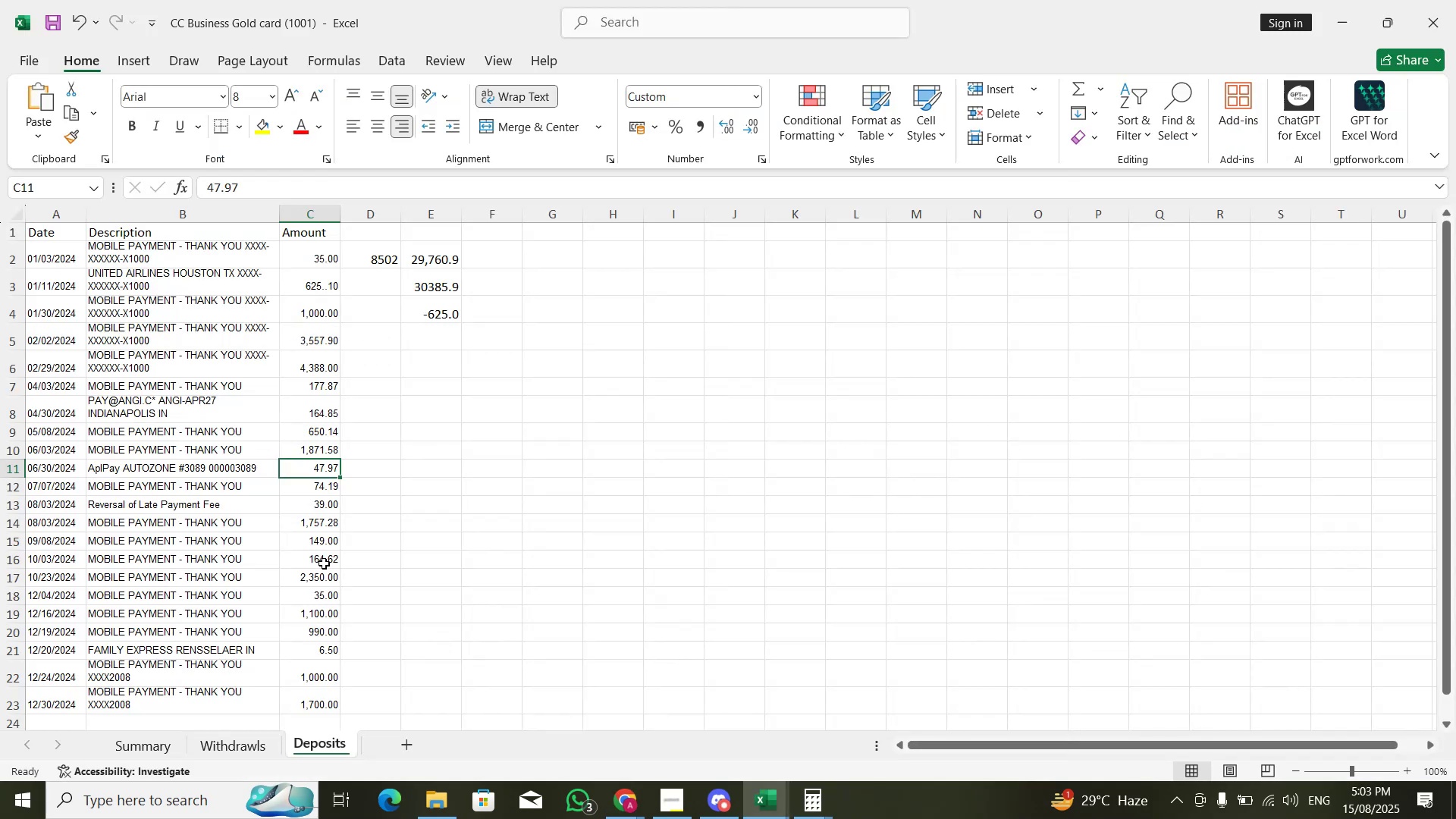 
left_click([320, 544])
 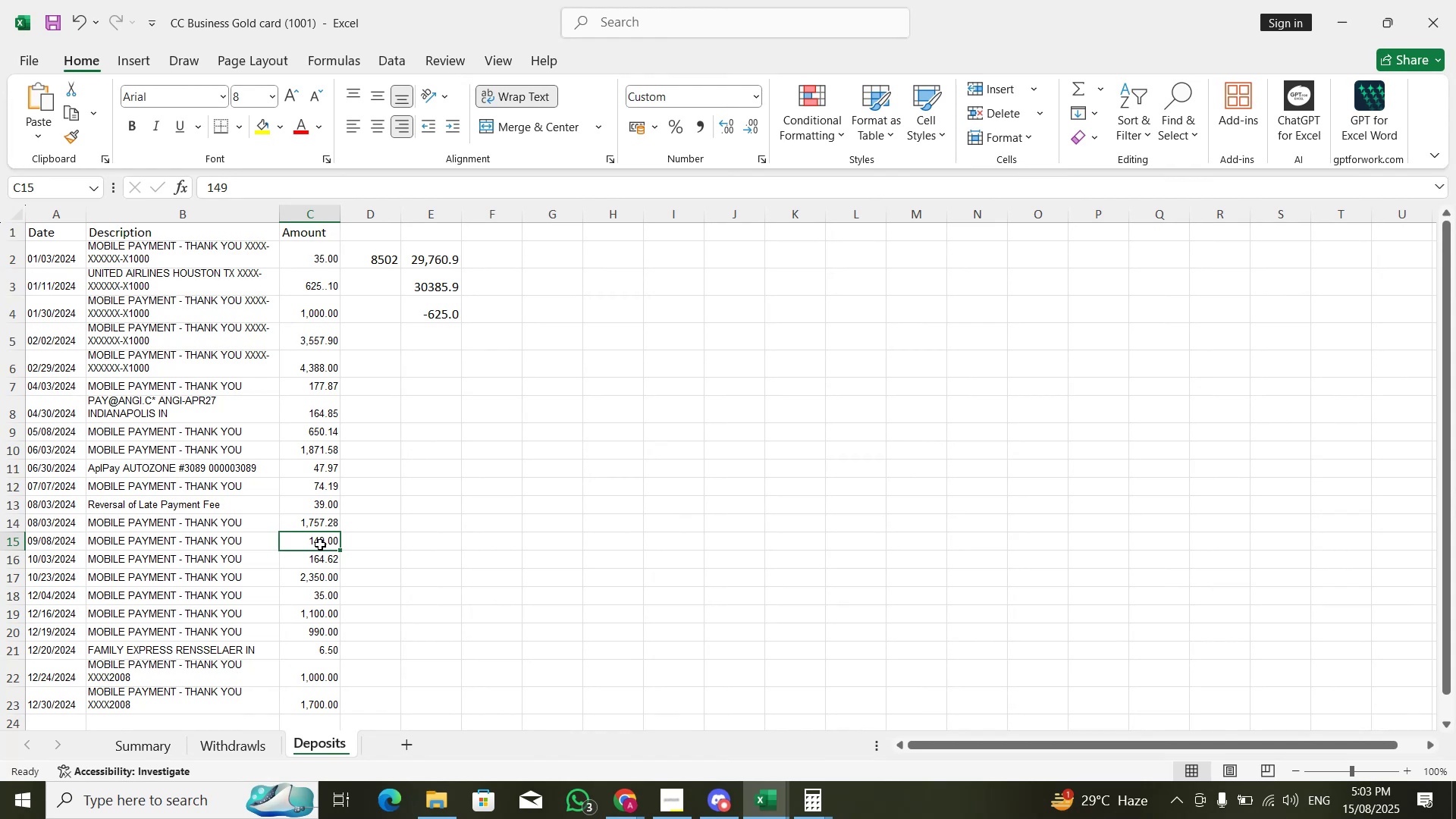 
key(Alt+AltLeft)
 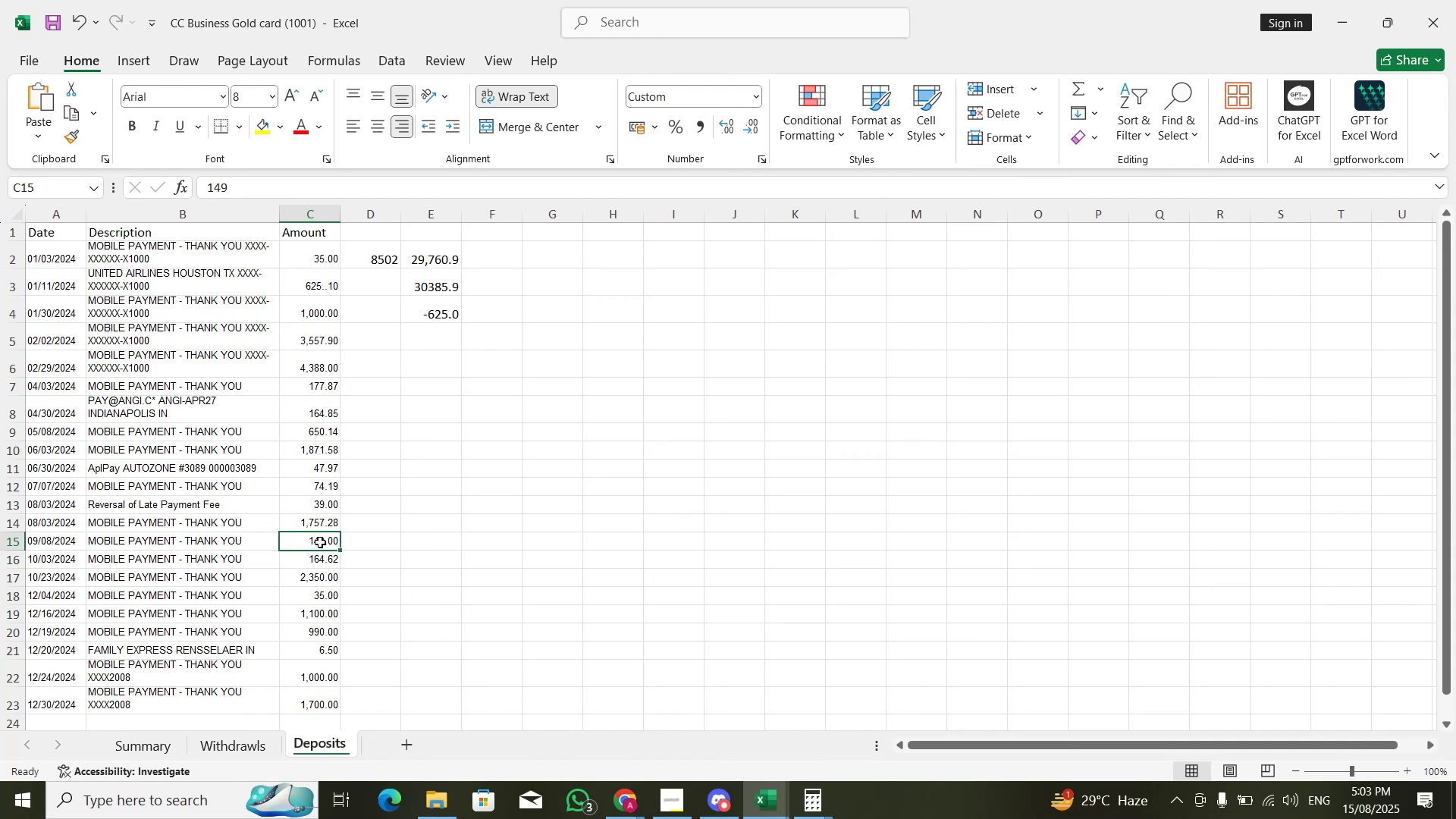 
key(Alt+Tab)
 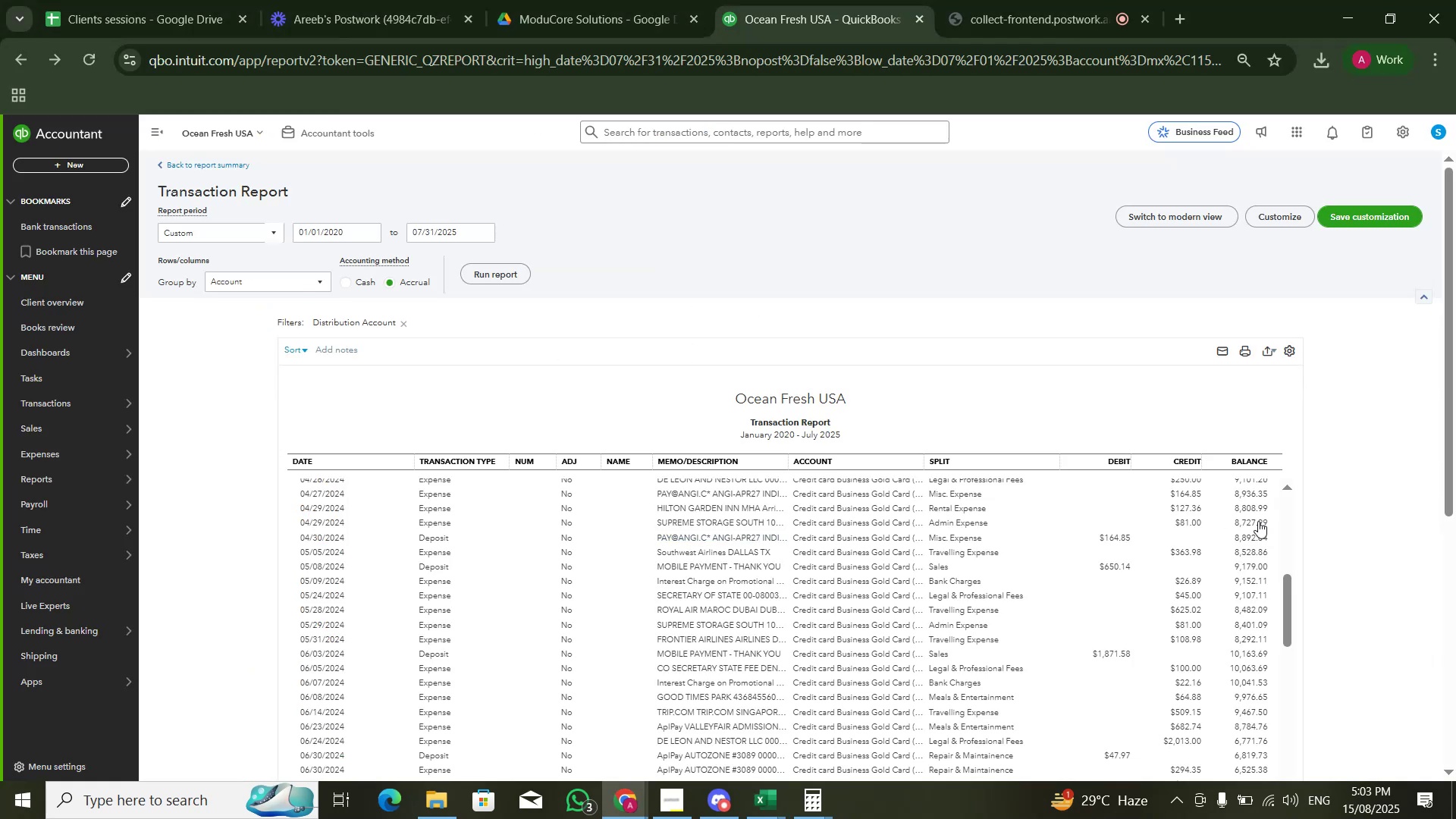 
scroll: coordinate [1152, 513], scroll_direction: down, amount: 6.0
 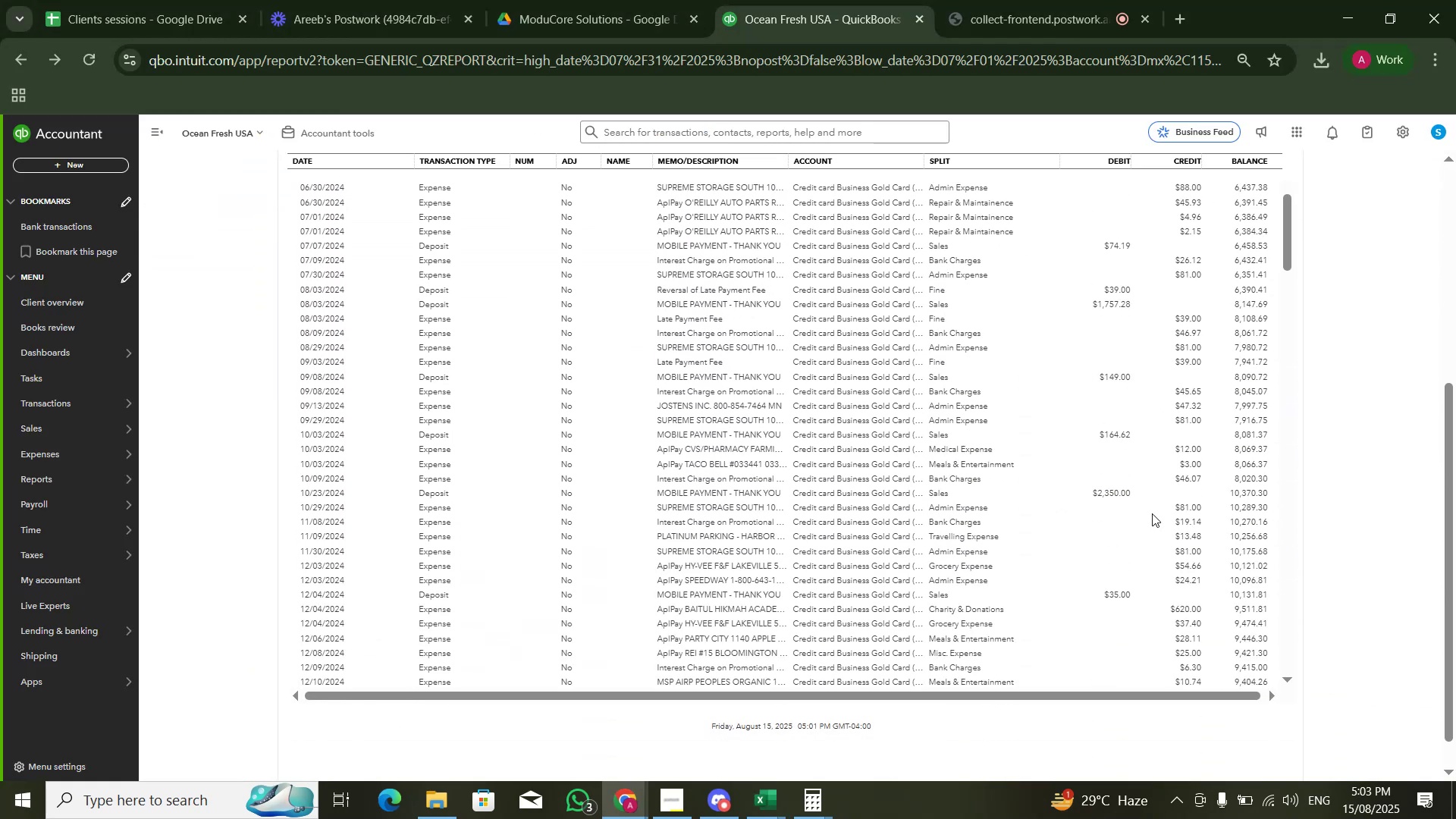 
key(Alt+AltLeft)
 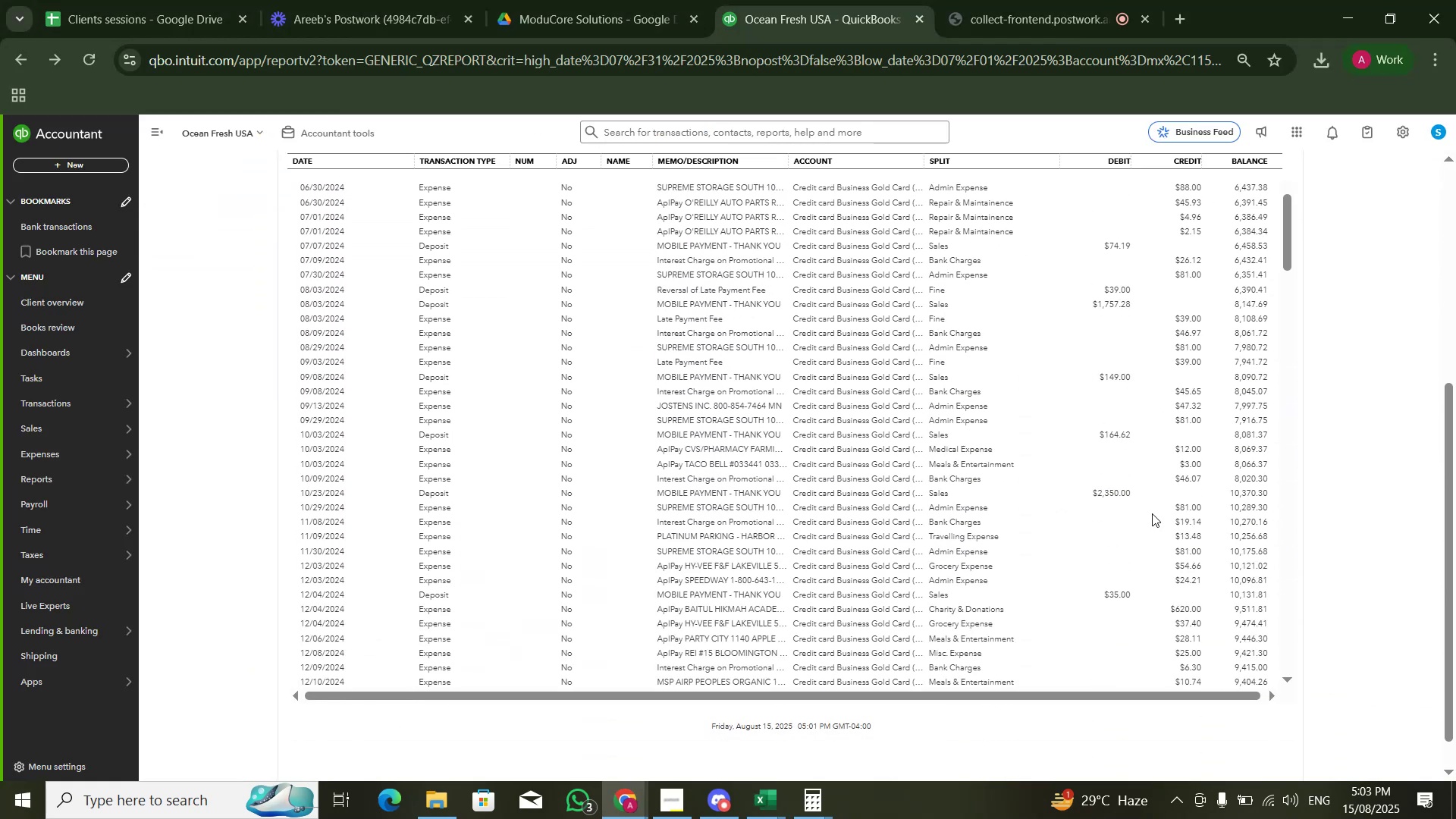 
key(Alt+Tab)
 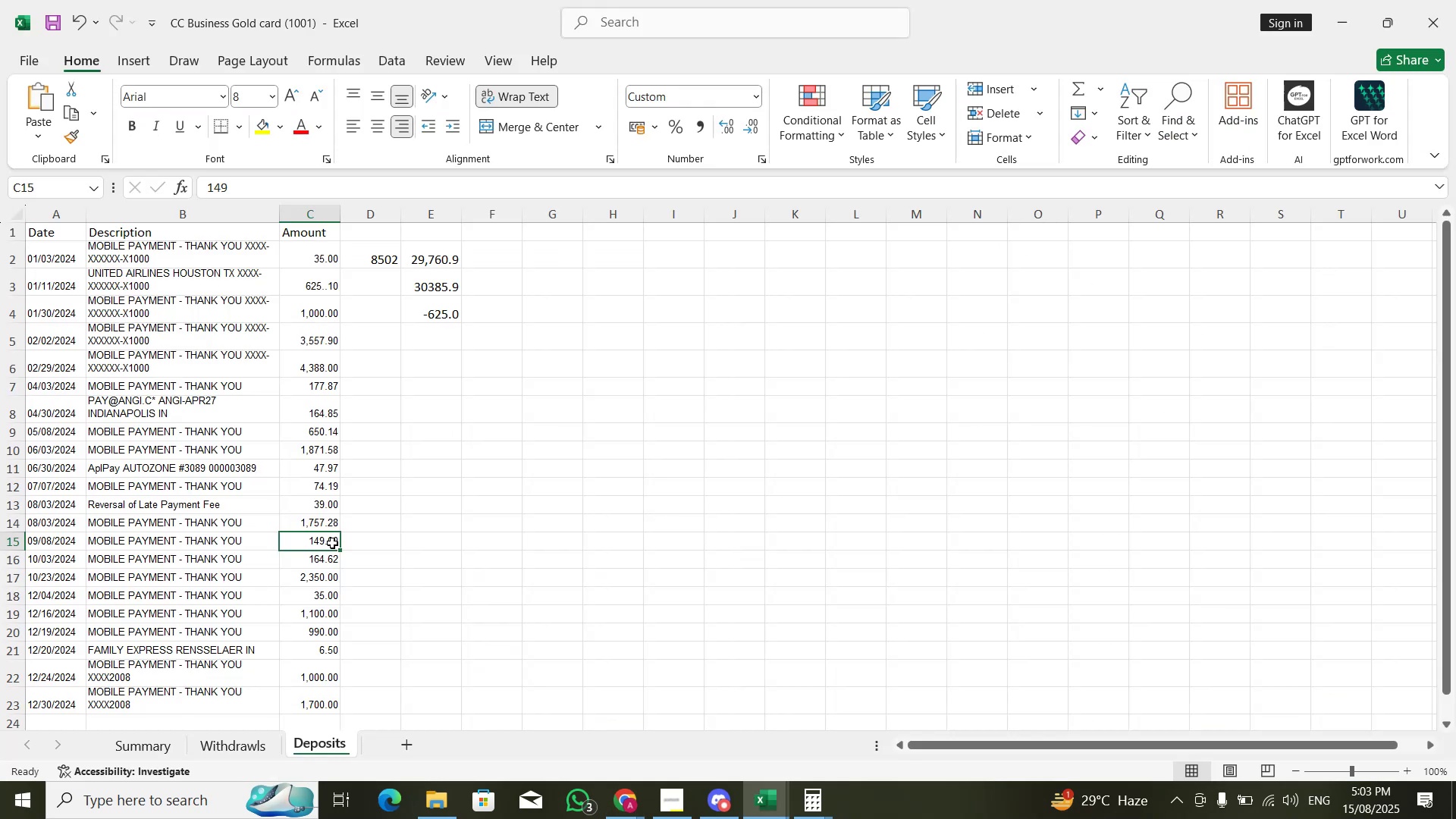 
key(Alt+Tab)
 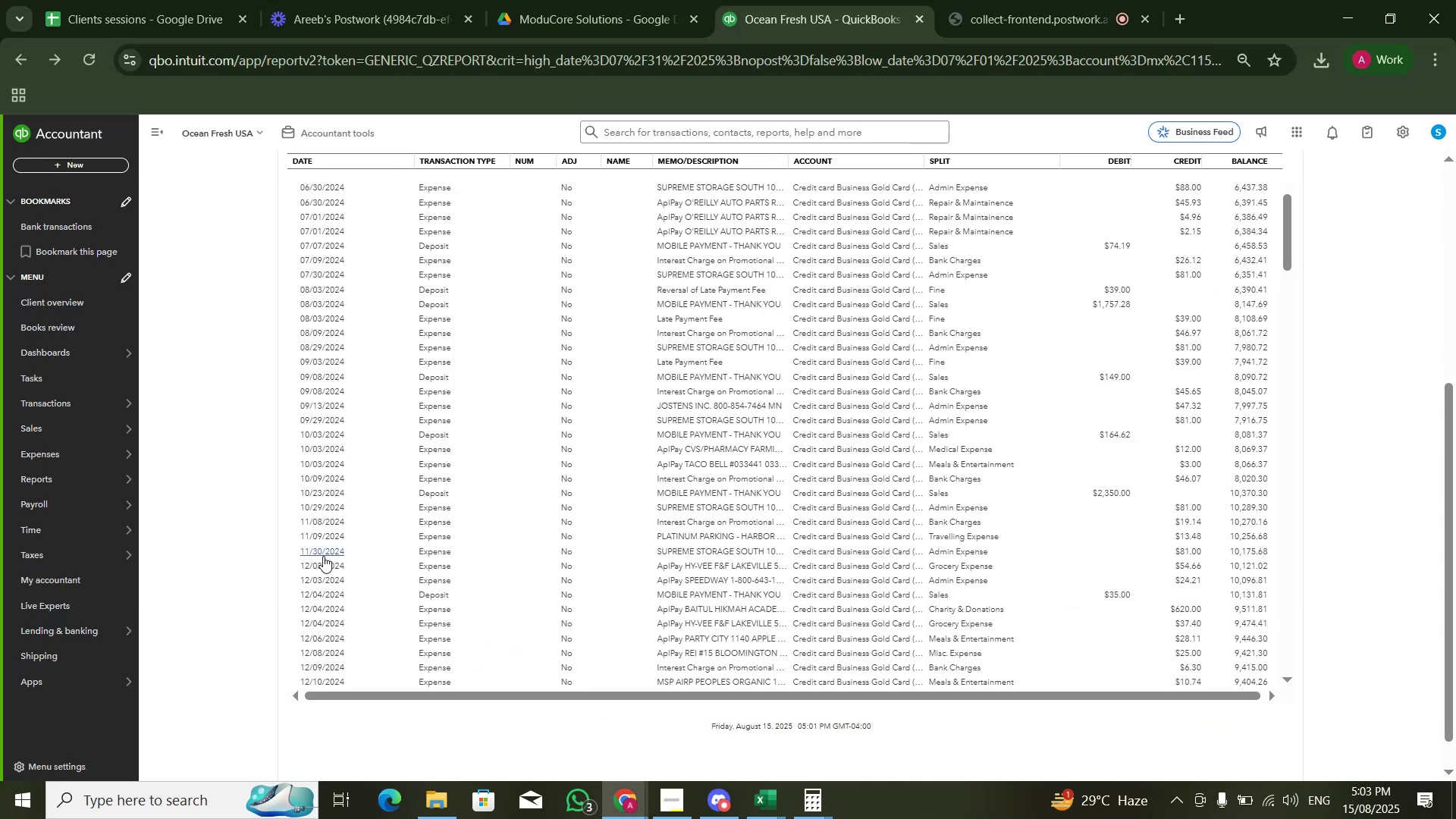 
key(Alt+AltLeft)
 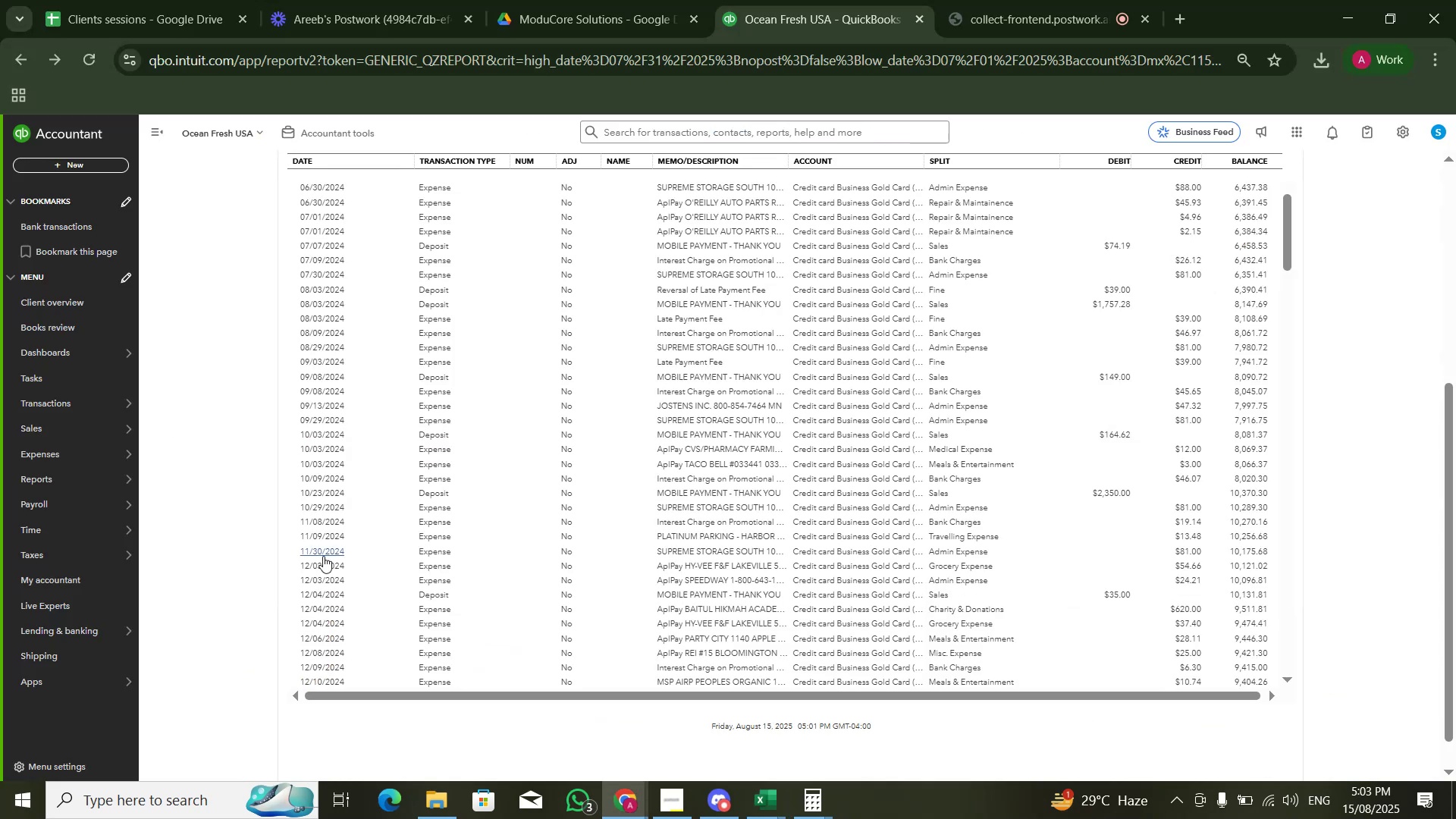 
key(Alt+Tab)
 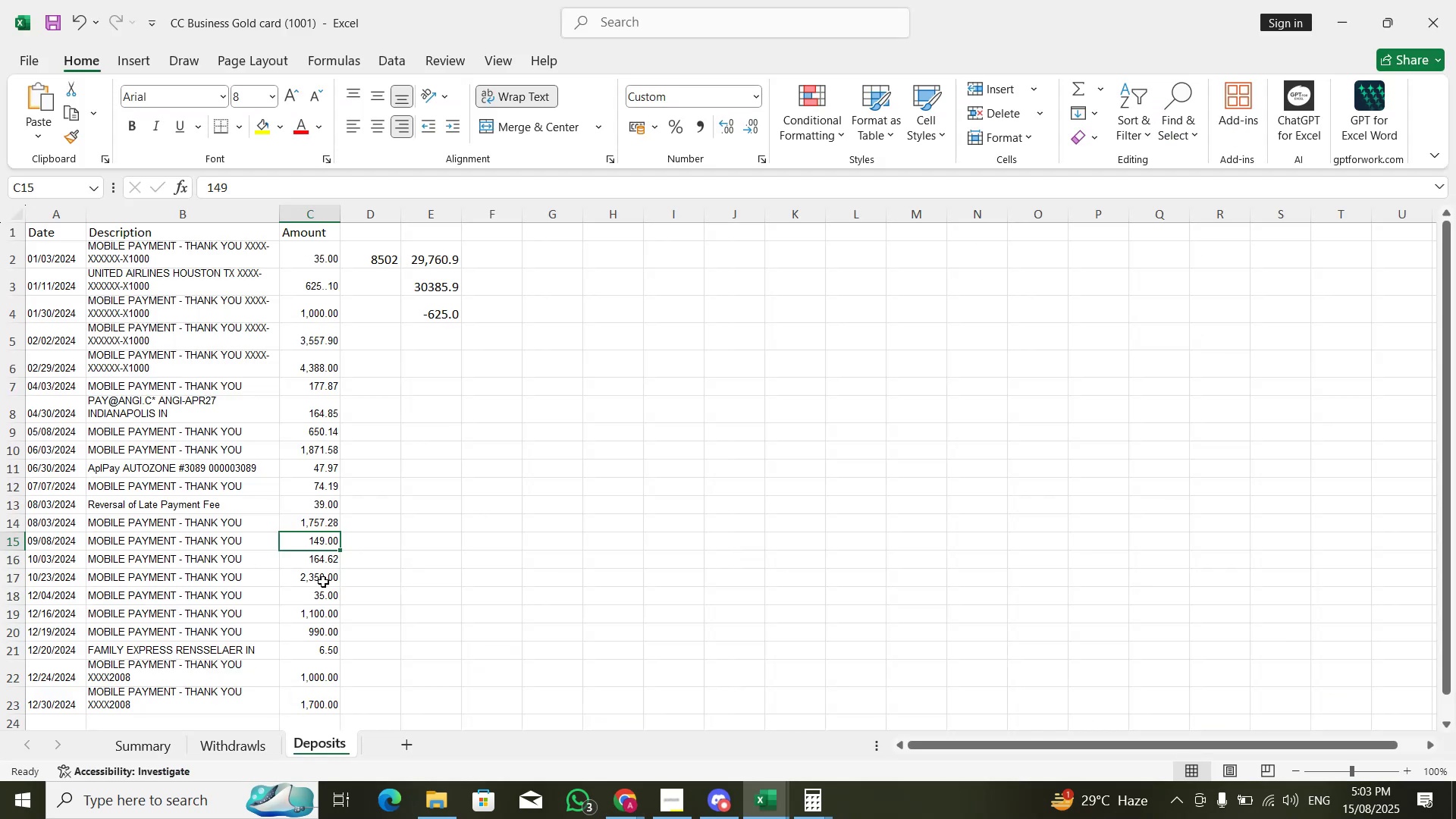 
left_click([321, 581])
 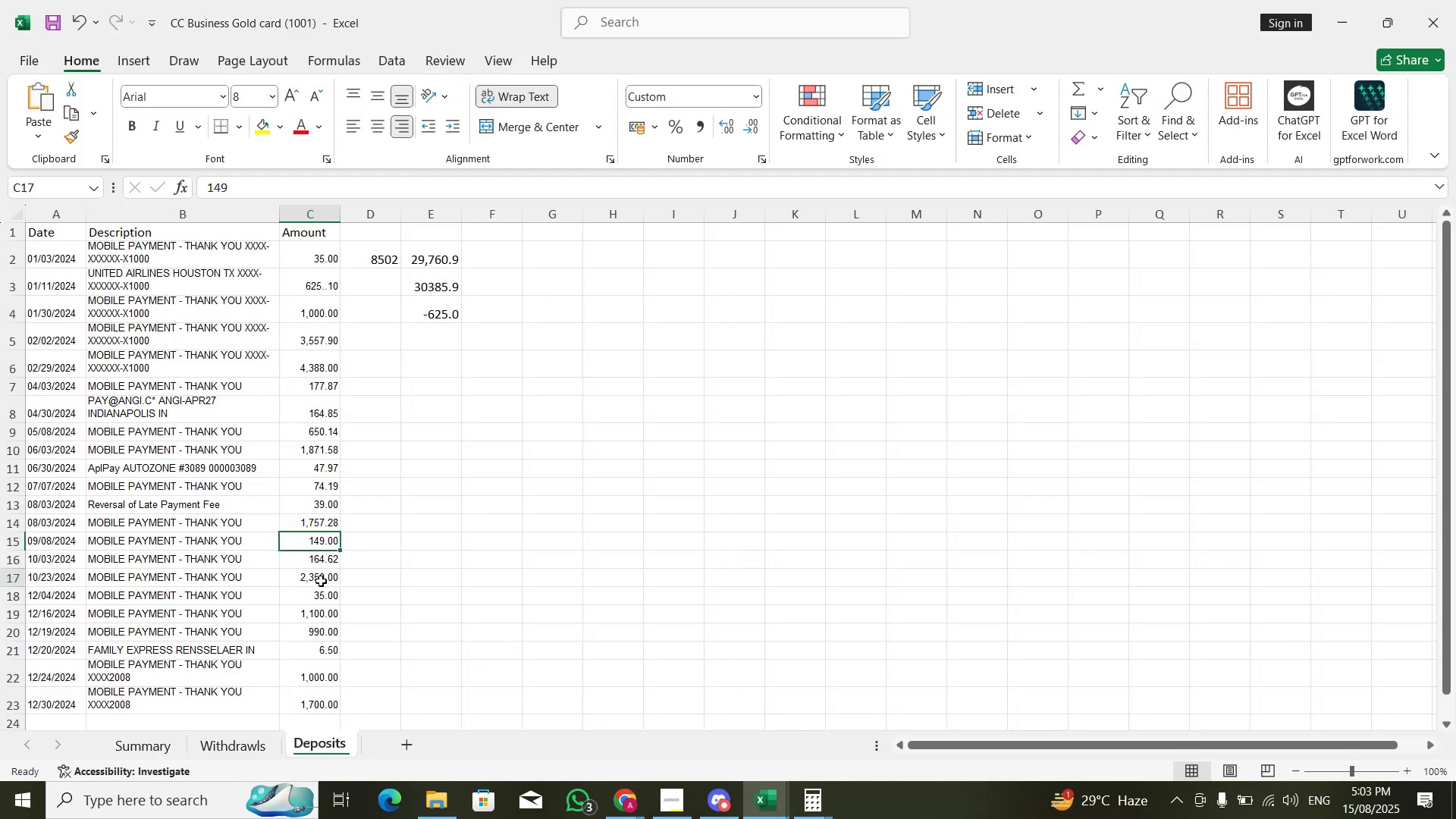 
key(Alt+AltLeft)
 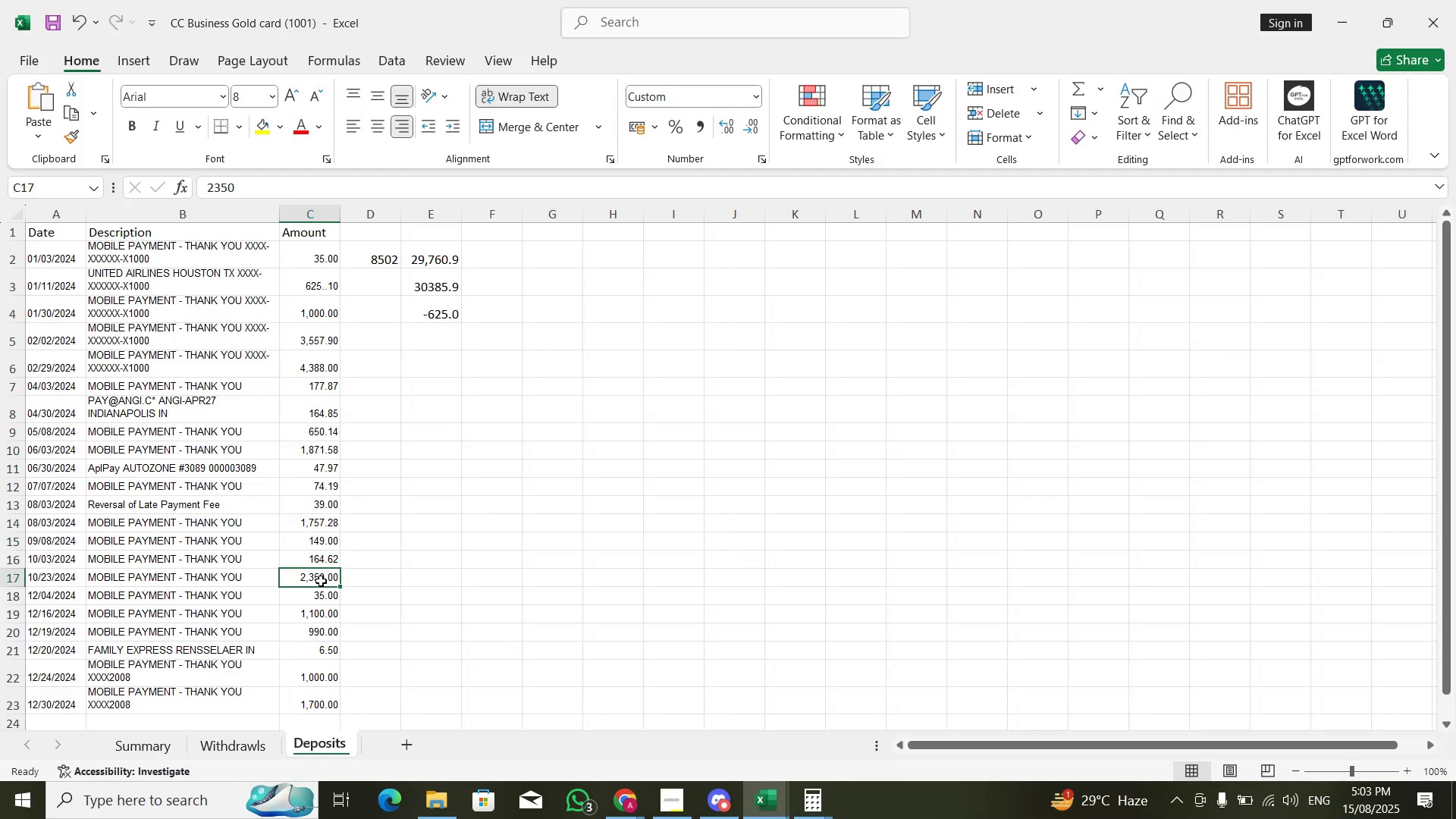 
key(Alt+Tab)
 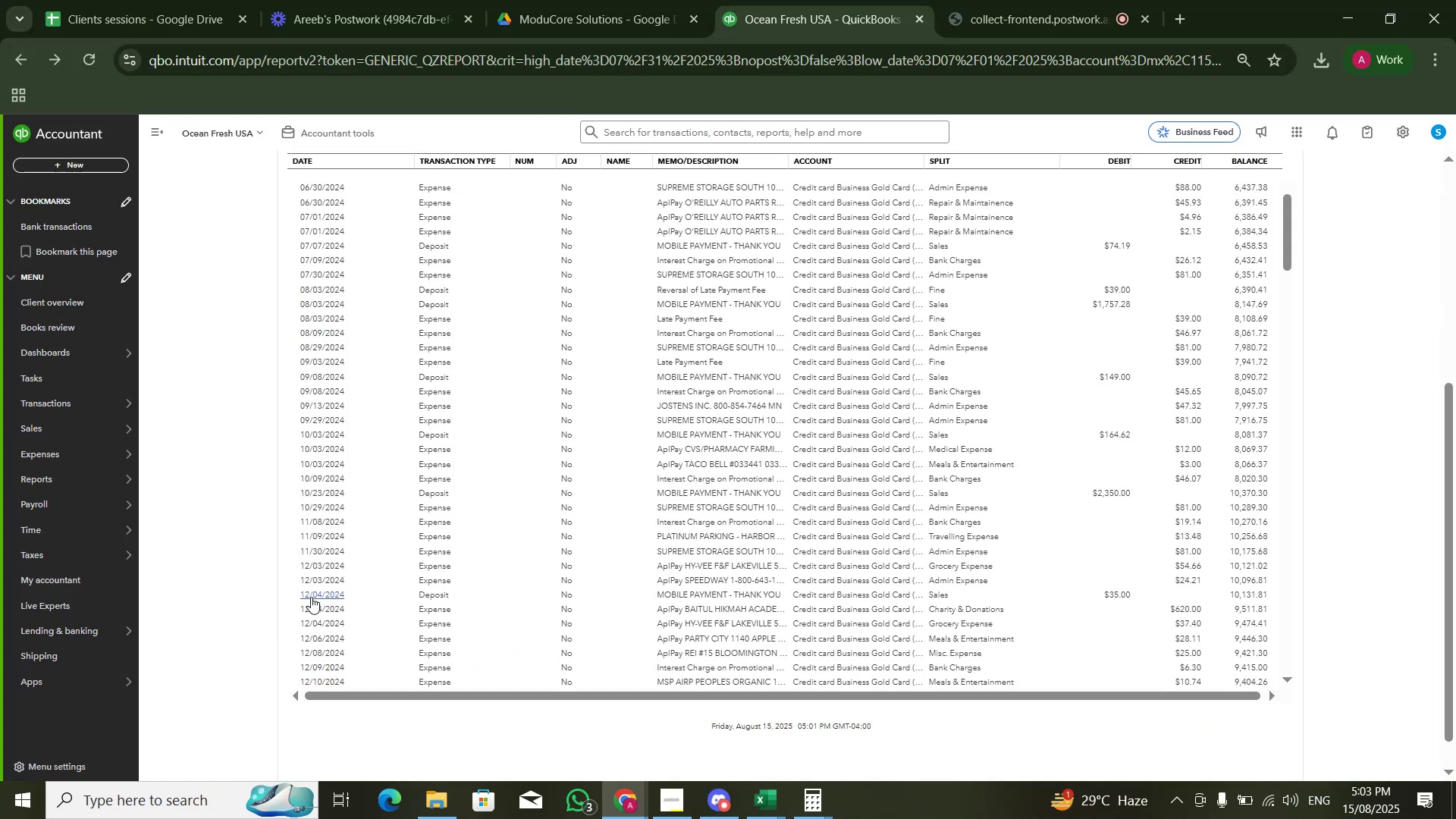 
key(Alt+Tab)
 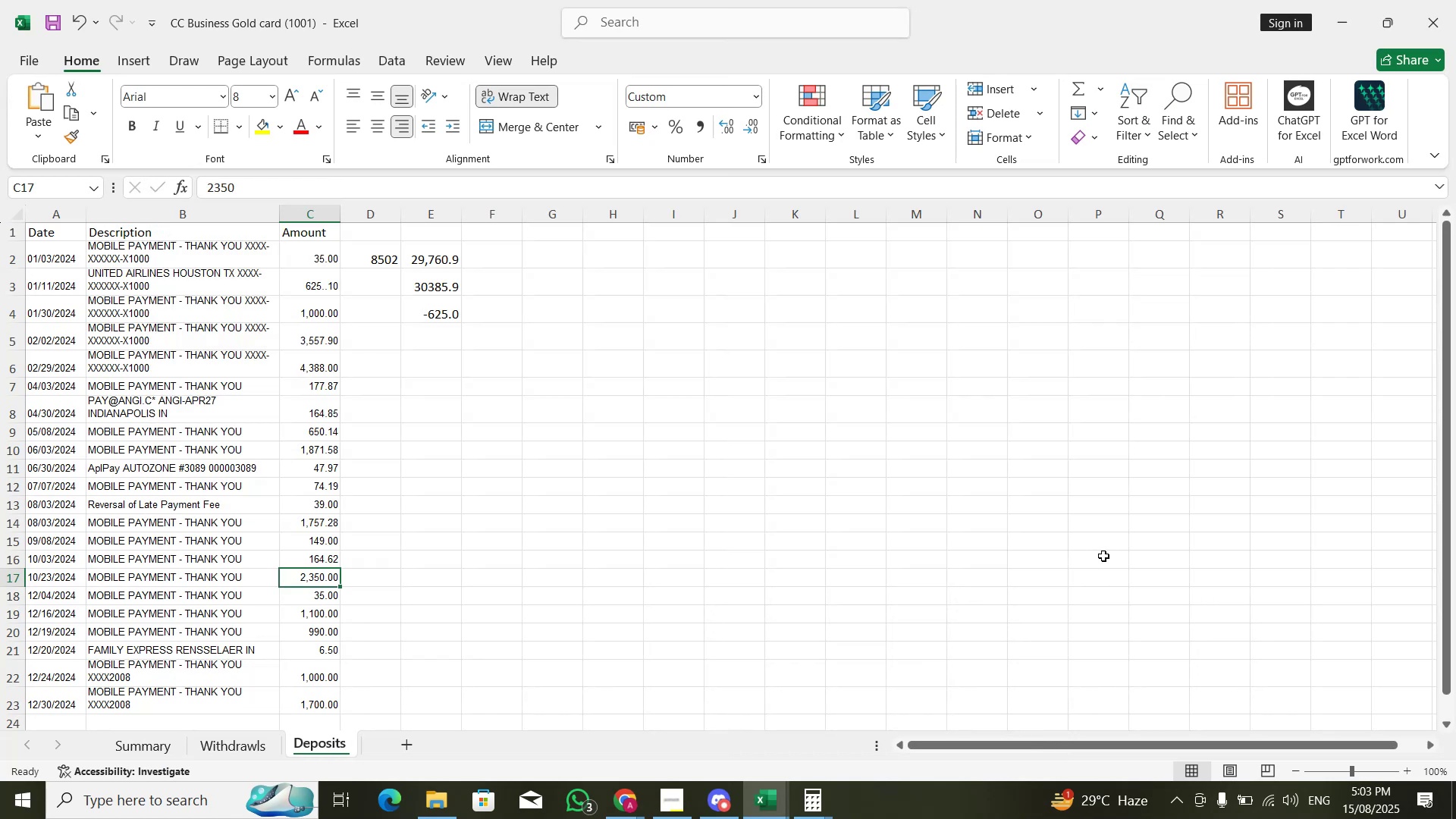 
key(Alt+AltLeft)
 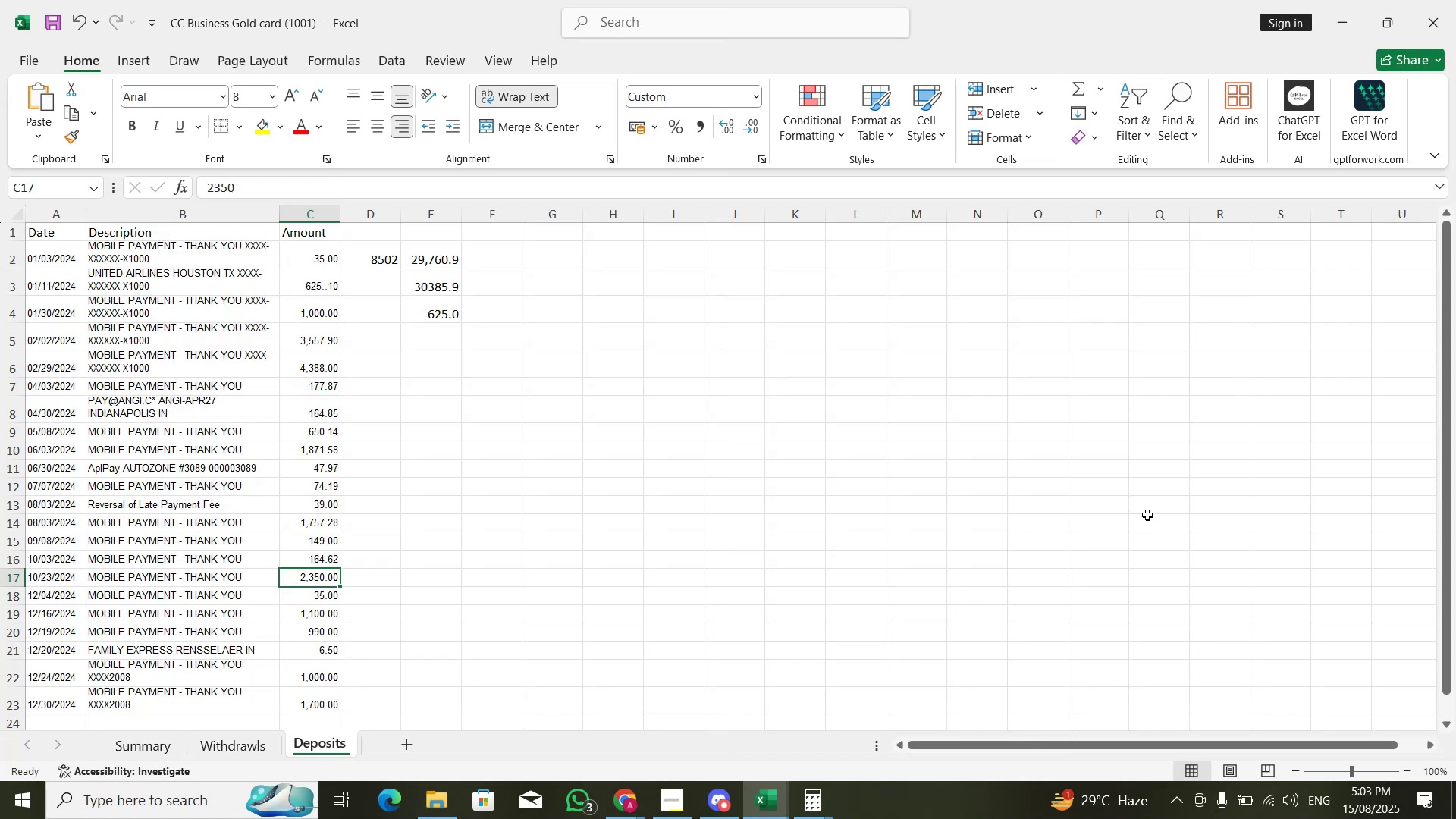 
key(Alt+Tab)
 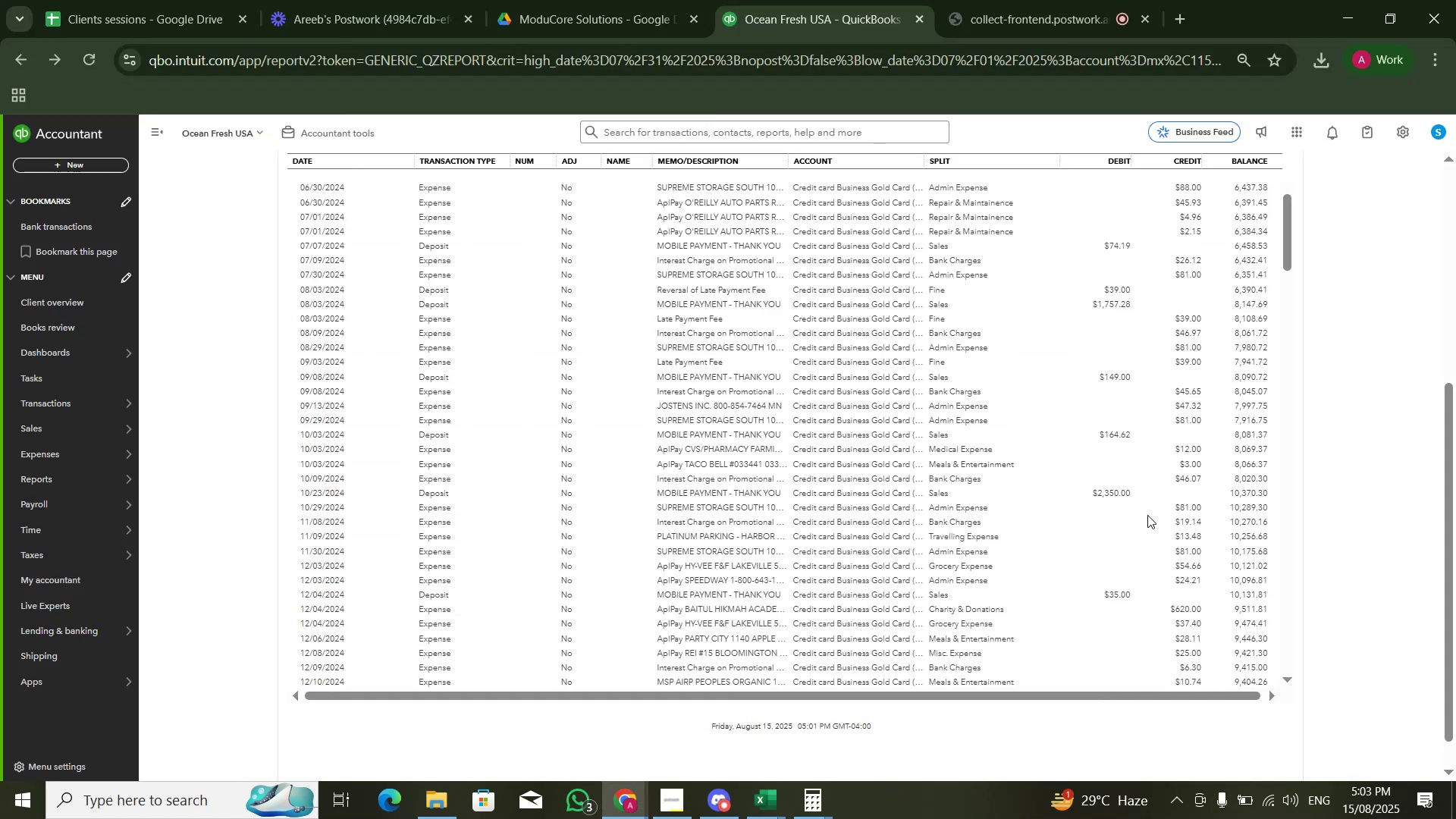 
scroll: coordinate [1148, 520], scroll_direction: down, amount: 5.0
 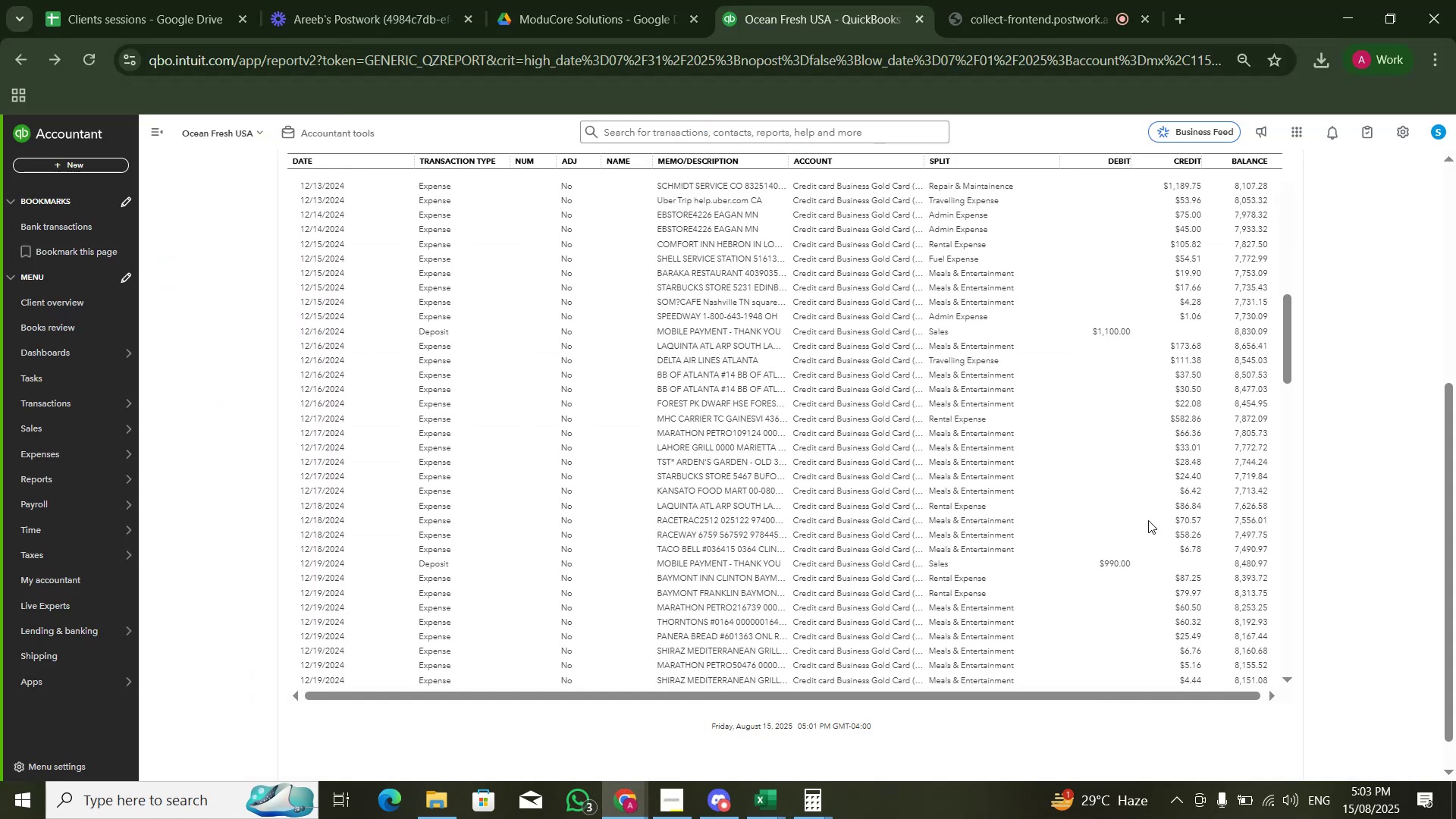 
key(Alt+AltLeft)
 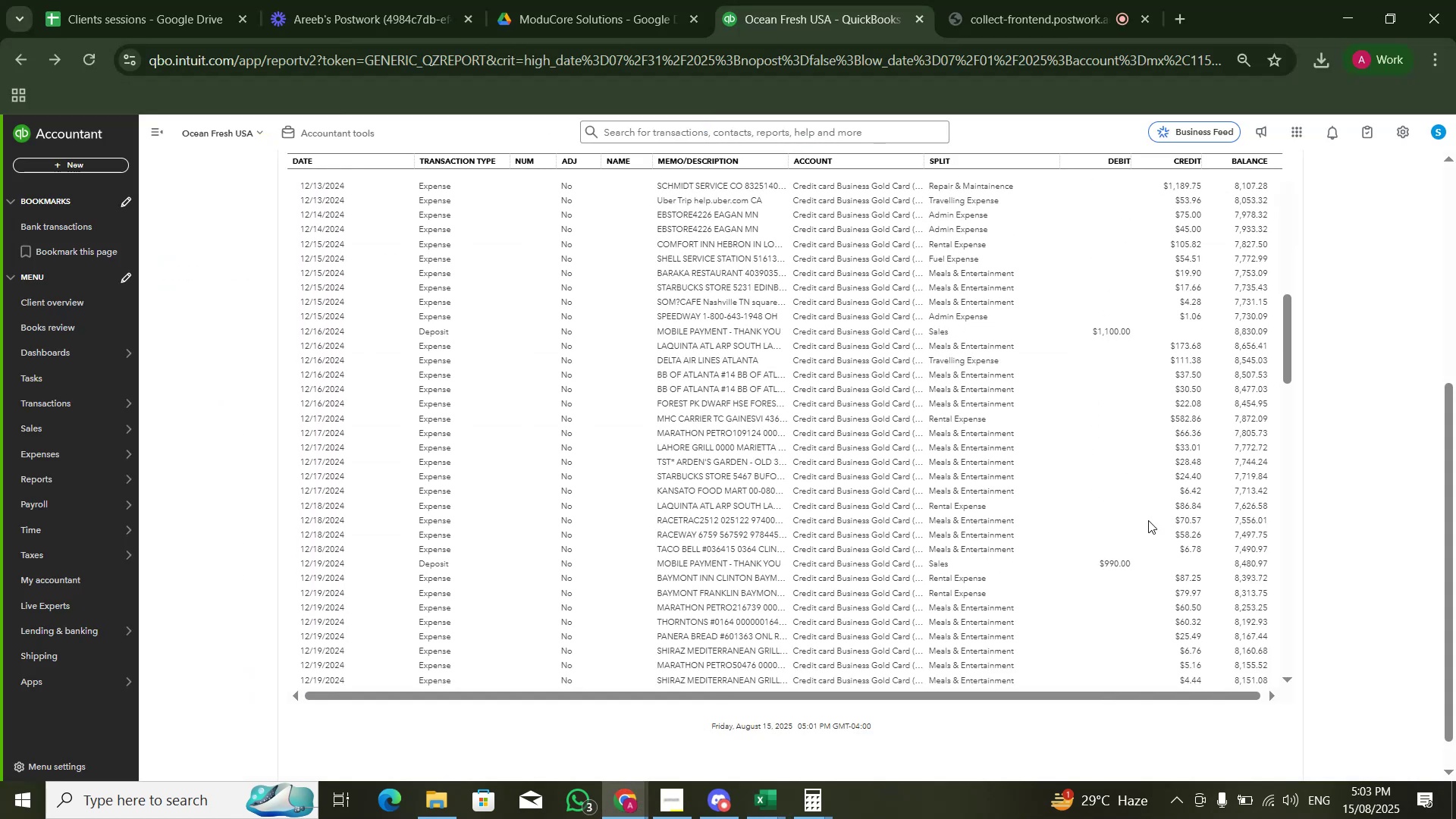 
key(Alt+Tab)
 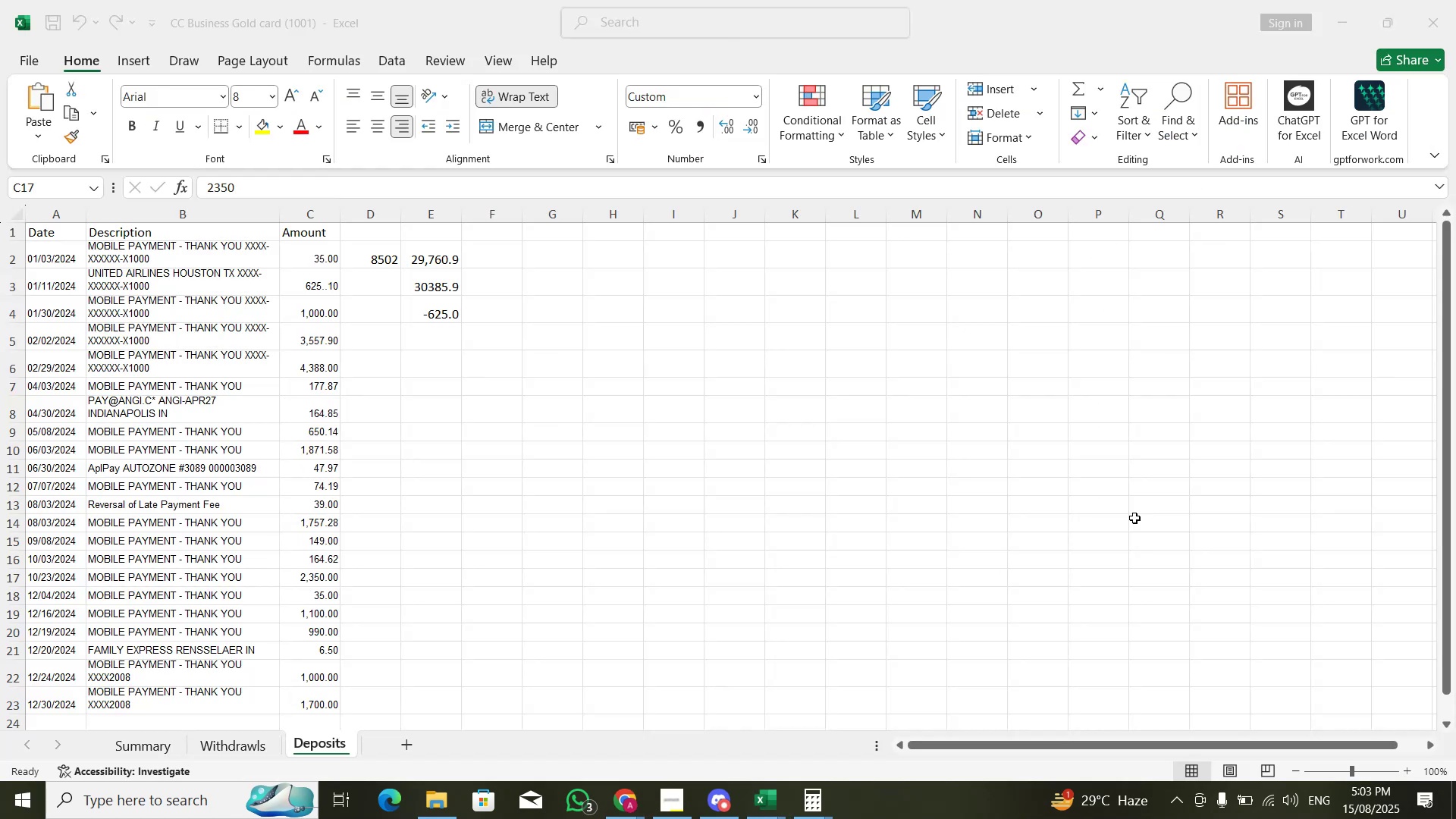 
scroll: coordinate [339, 504], scroll_direction: down, amount: 2.0
 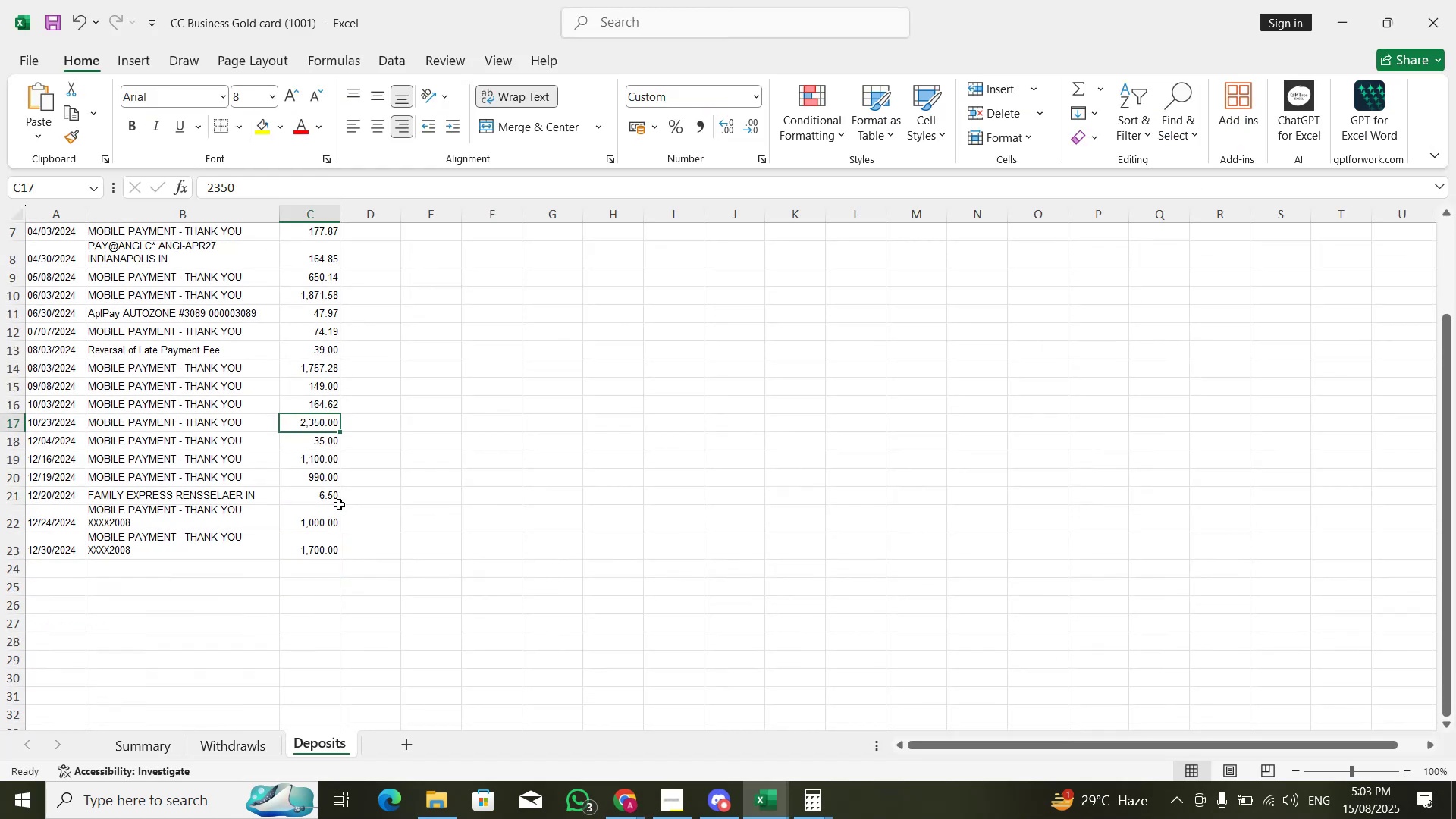 
key(Alt+AltLeft)
 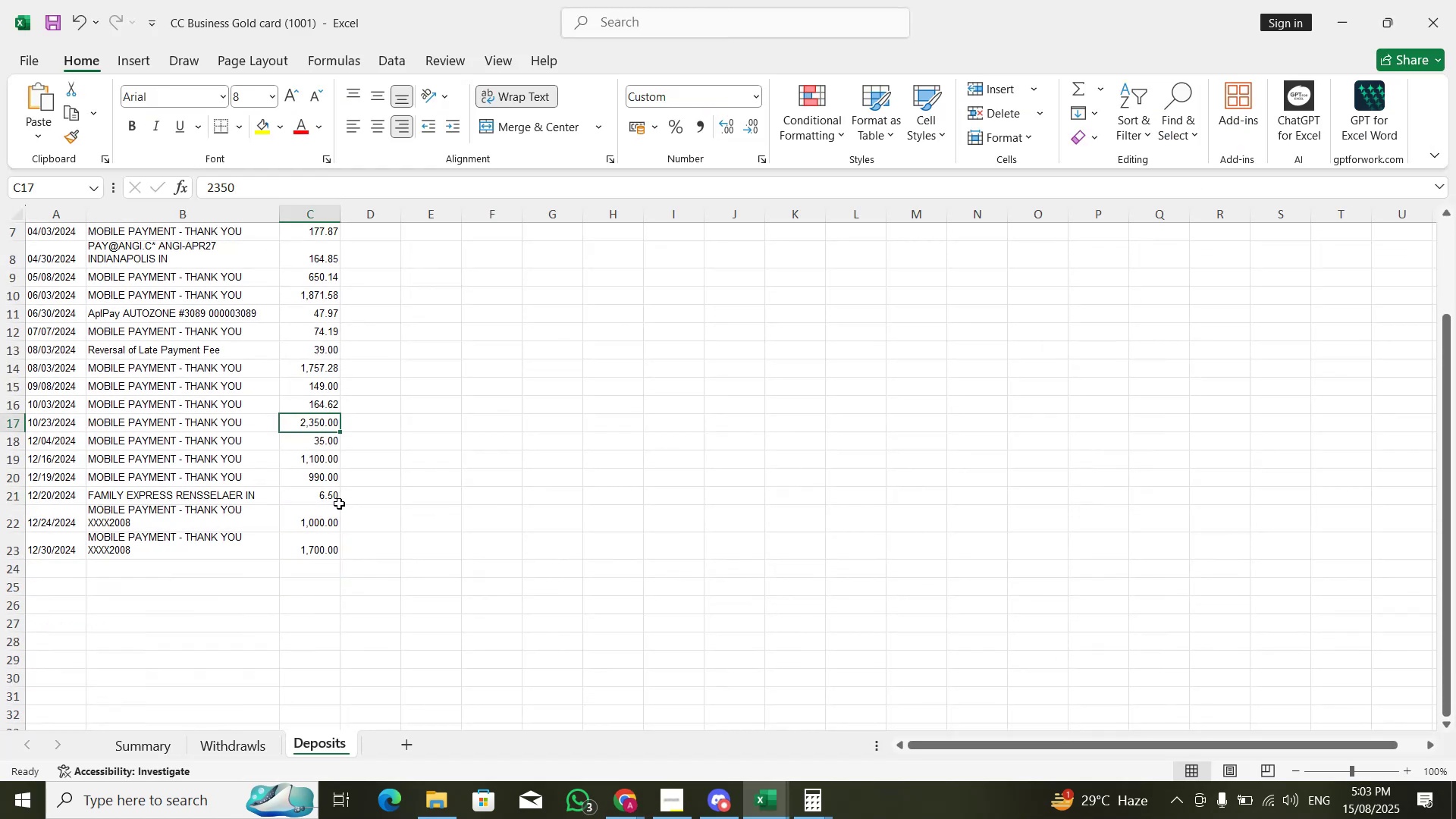 
key(Alt+Tab)
 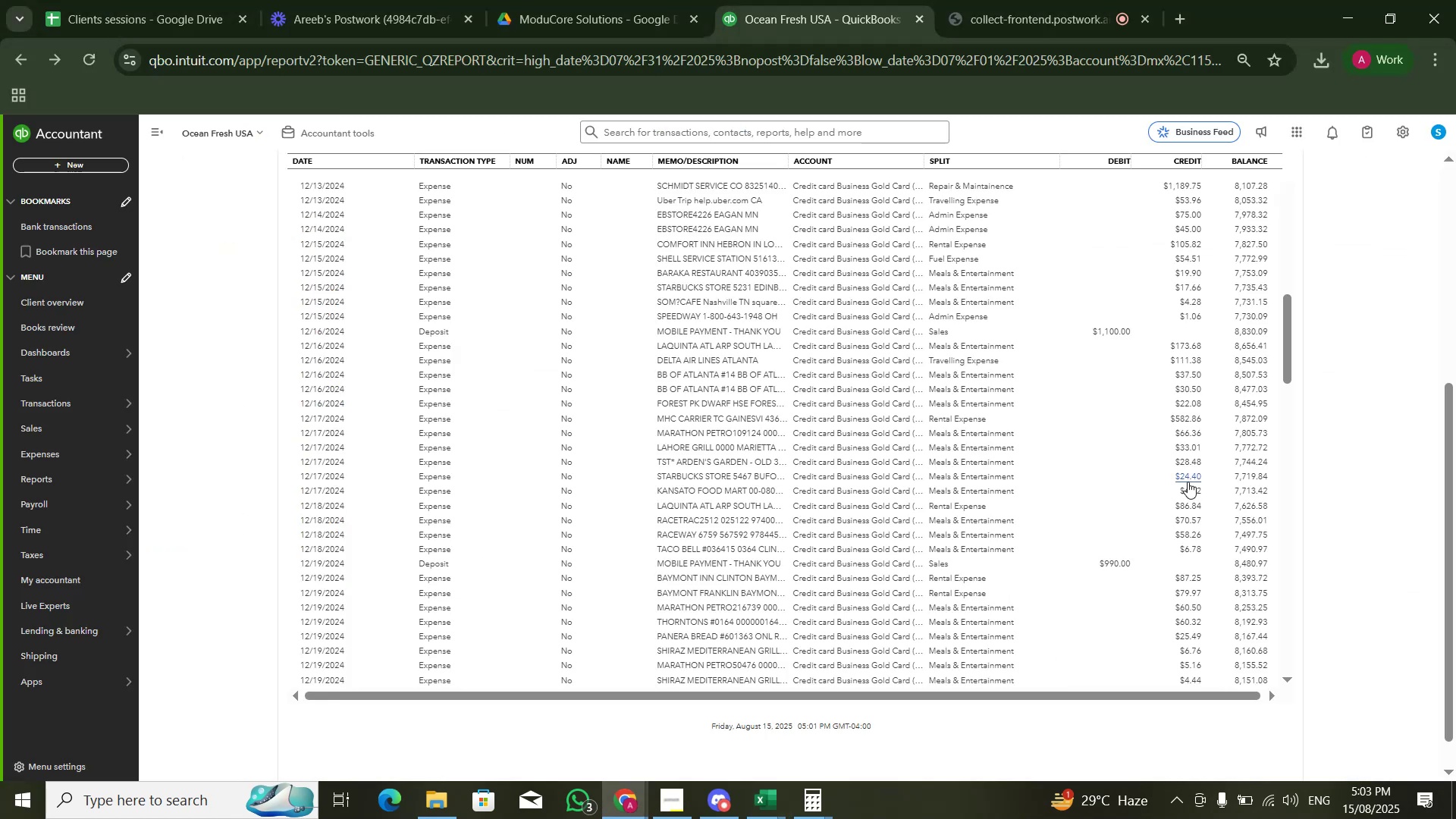 
scroll: coordinate [1175, 476], scroll_direction: down, amount: 1.0
 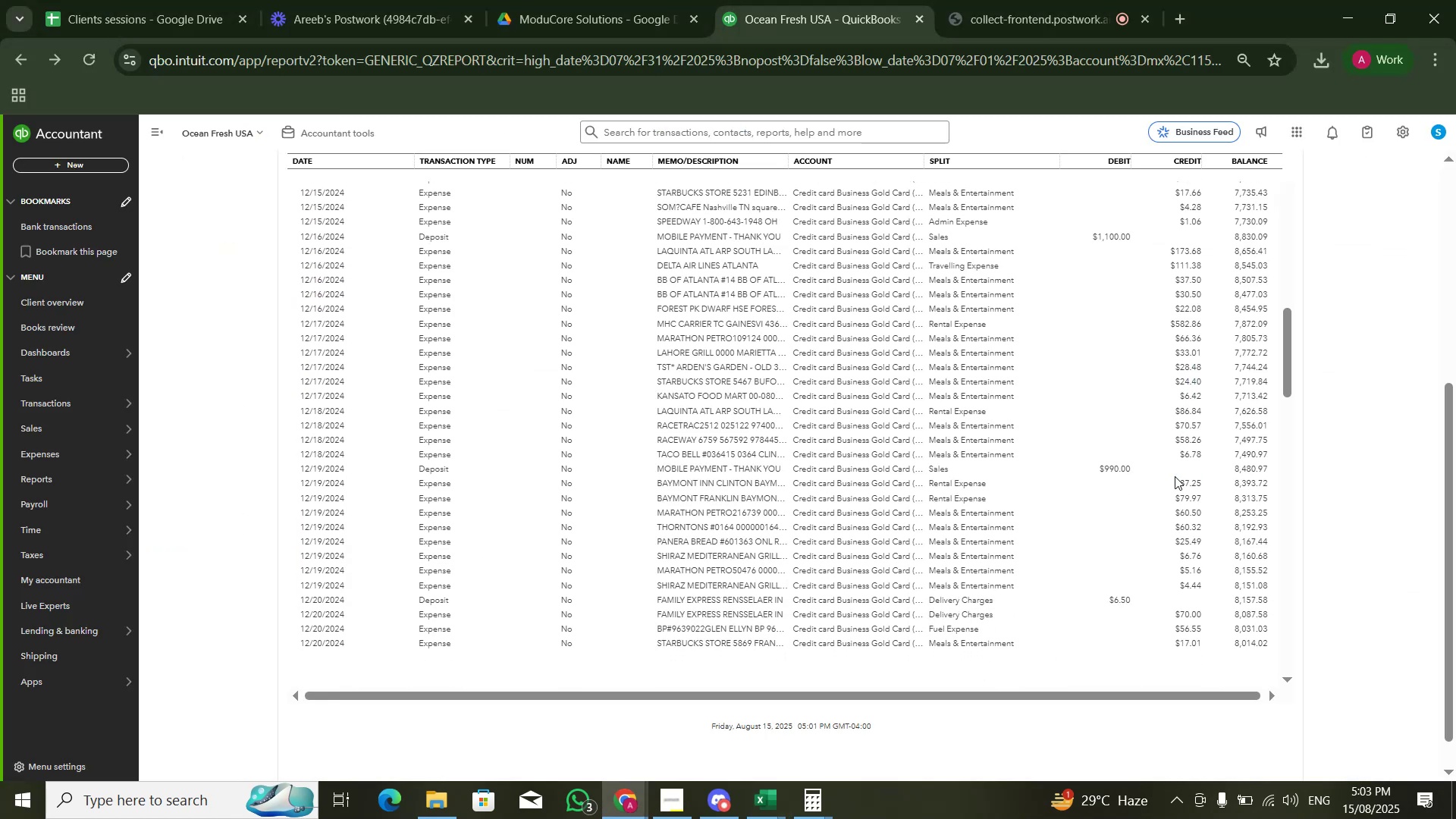 
key(Alt+AltLeft)
 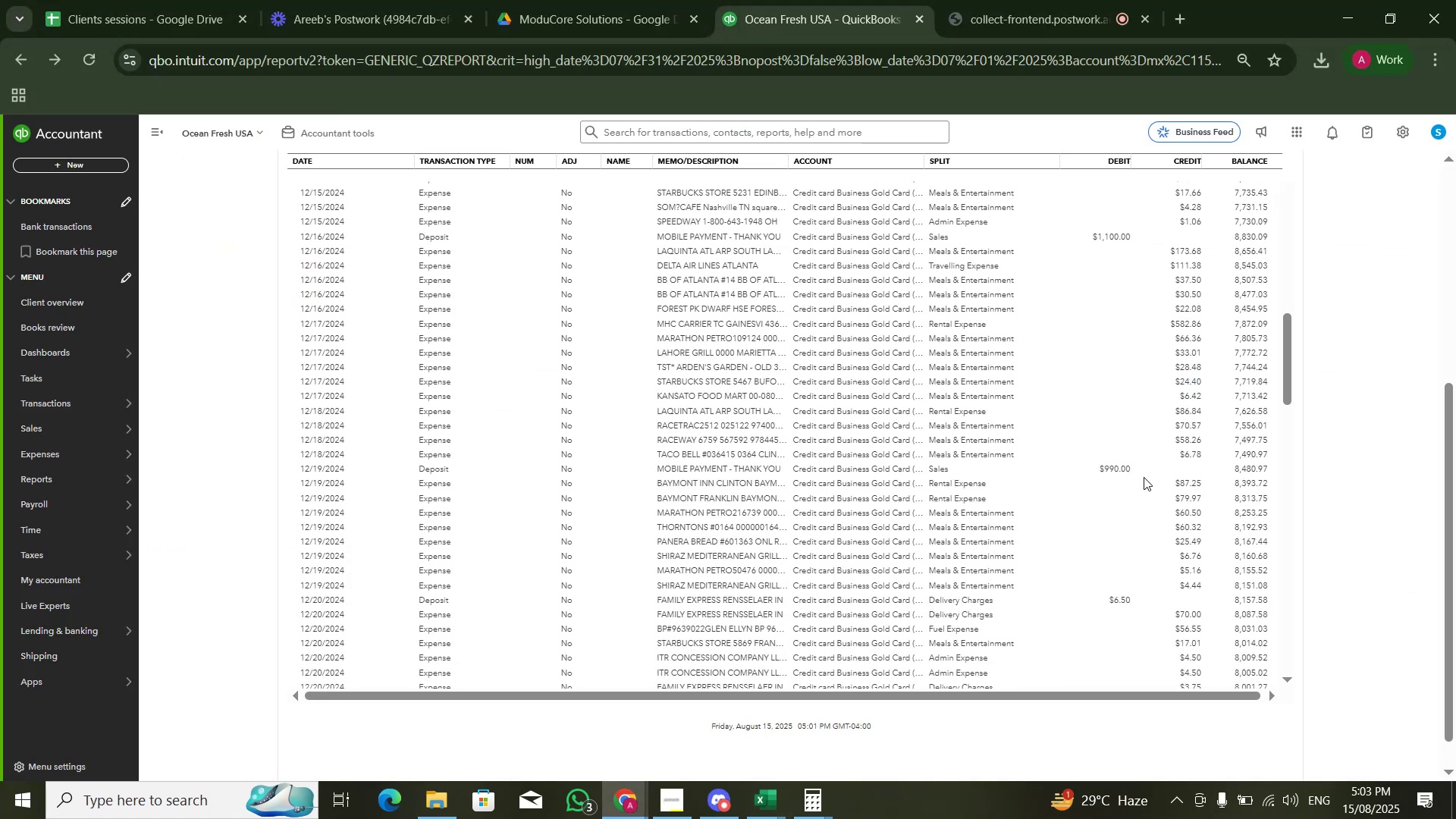 
key(Alt+Tab)
 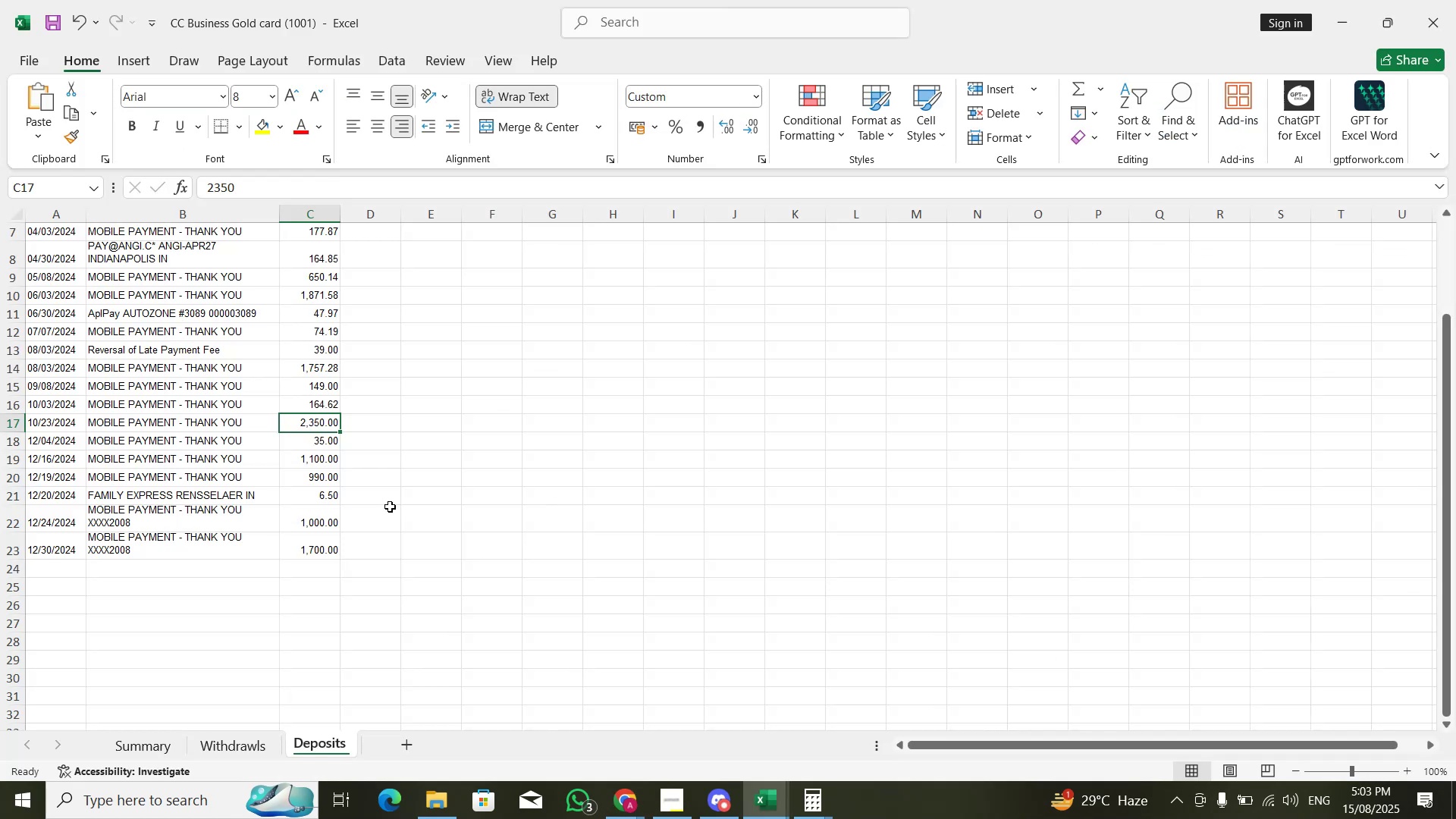 
key(Alt+AltLeft)
 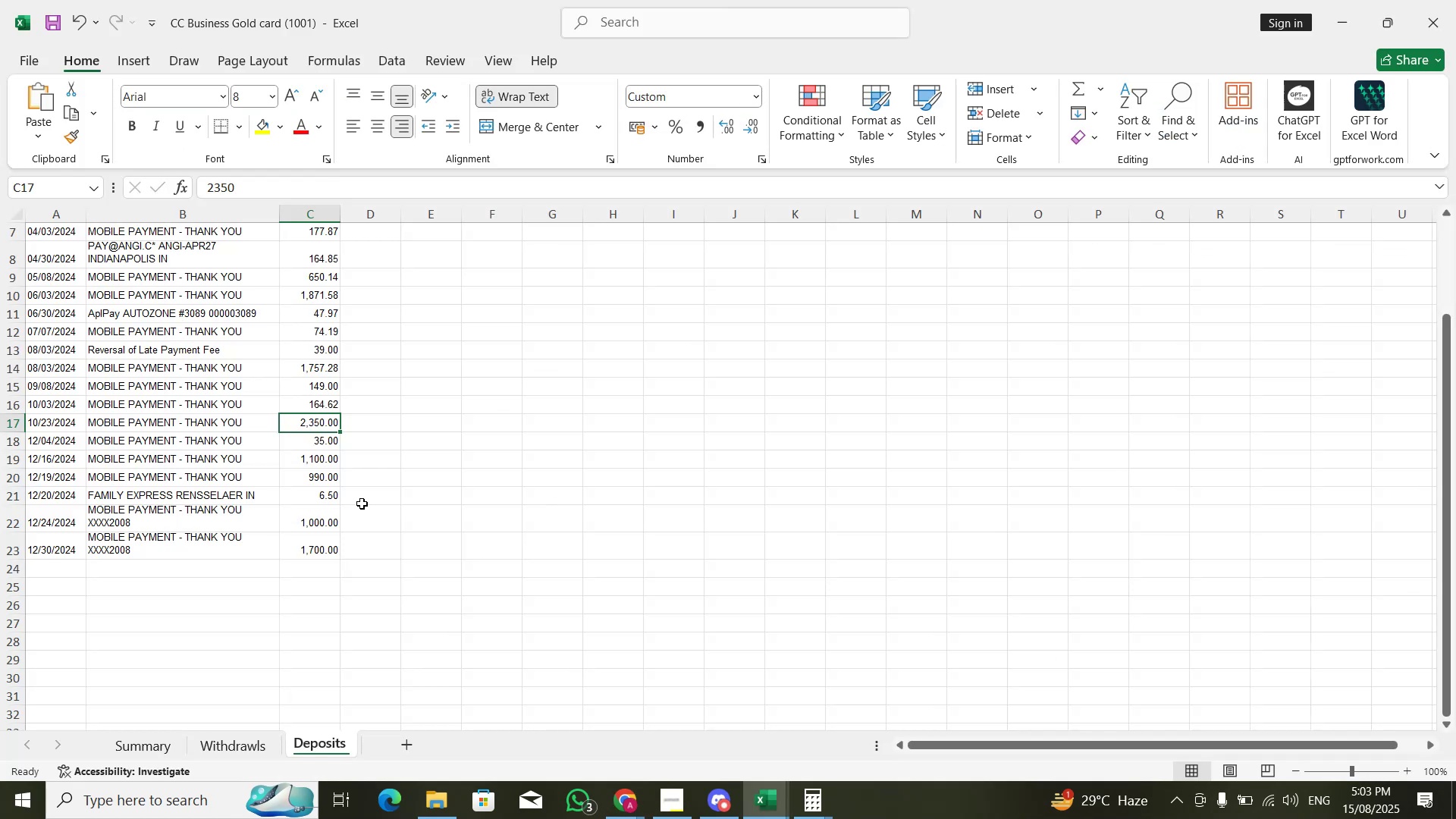 
key(Alt+Tab)
 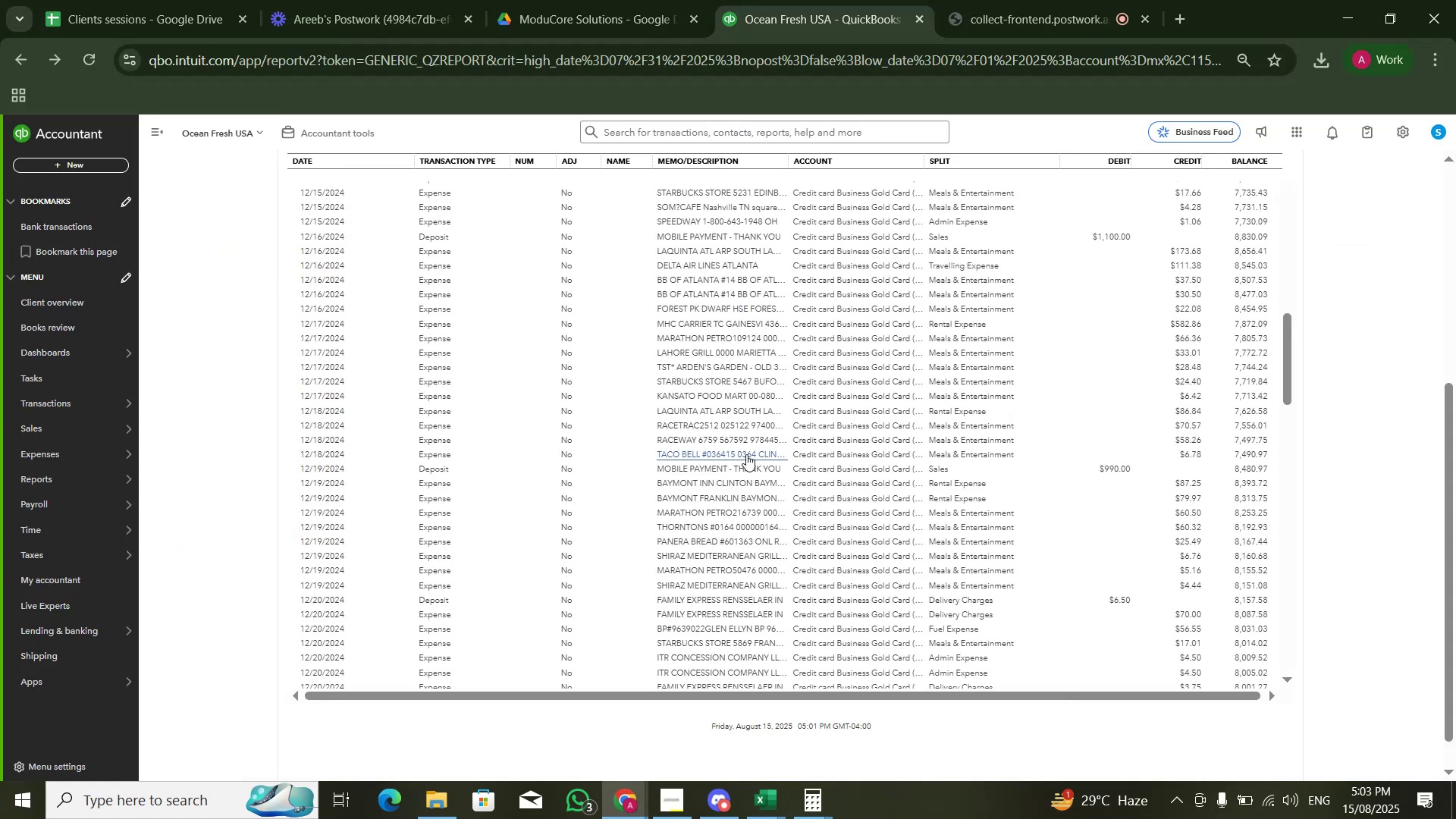 
scroll: coordinate [977, 431], scroll_direction: down, amount: 3.0
 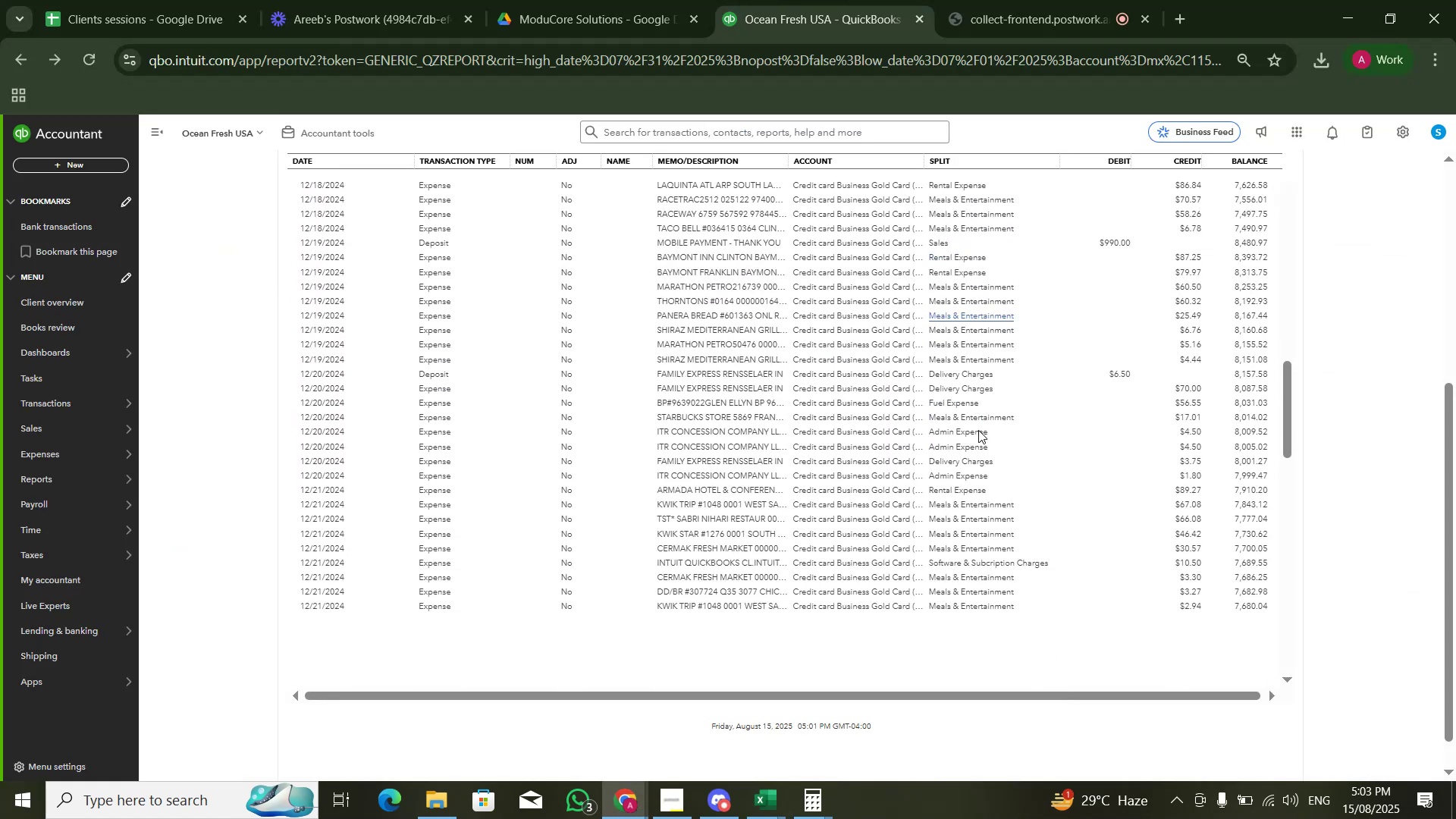 
key(Alt+Tab)
 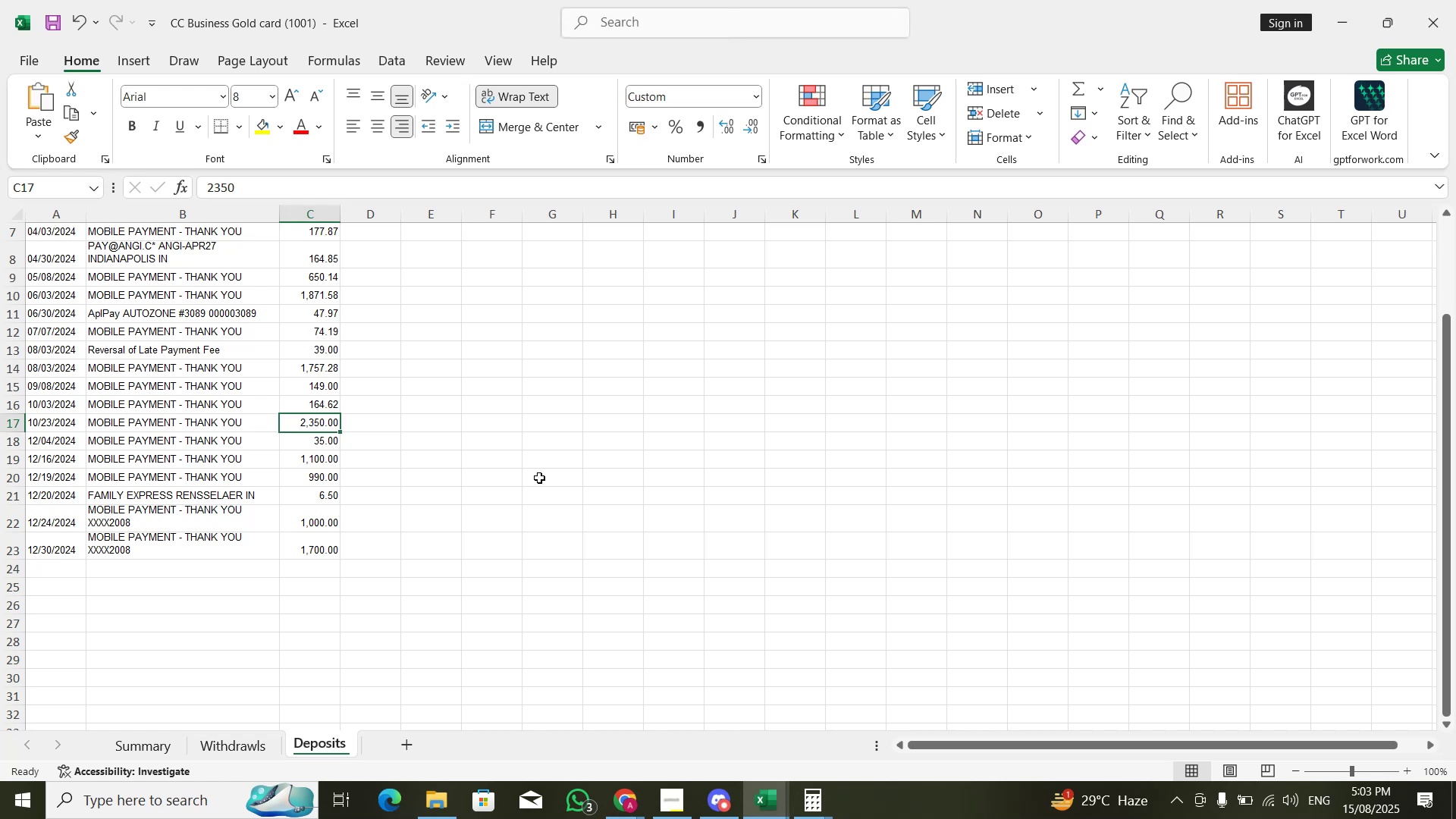 
key(Alt+Tab)
 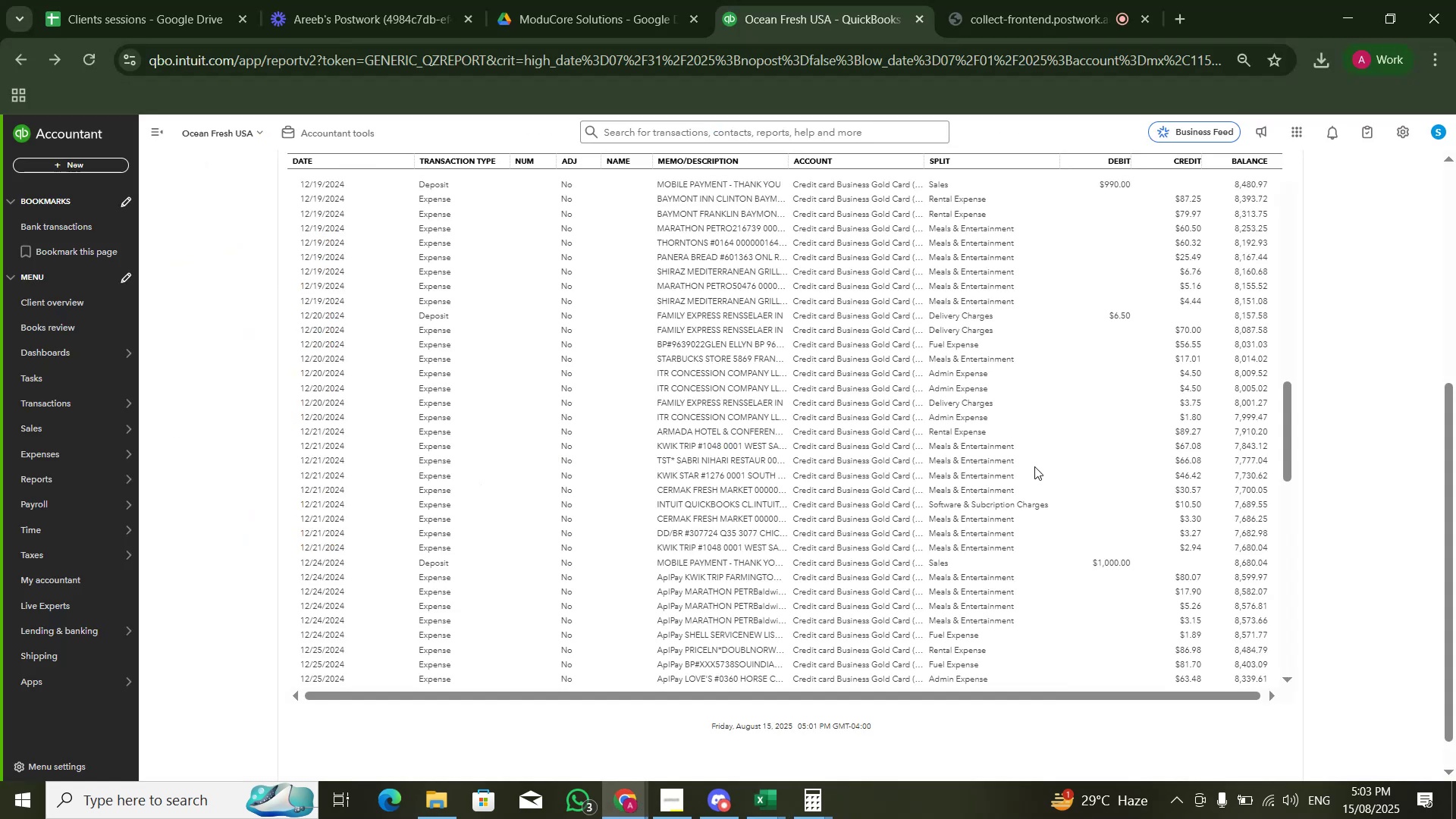 
key(Alt+AltLeft)
 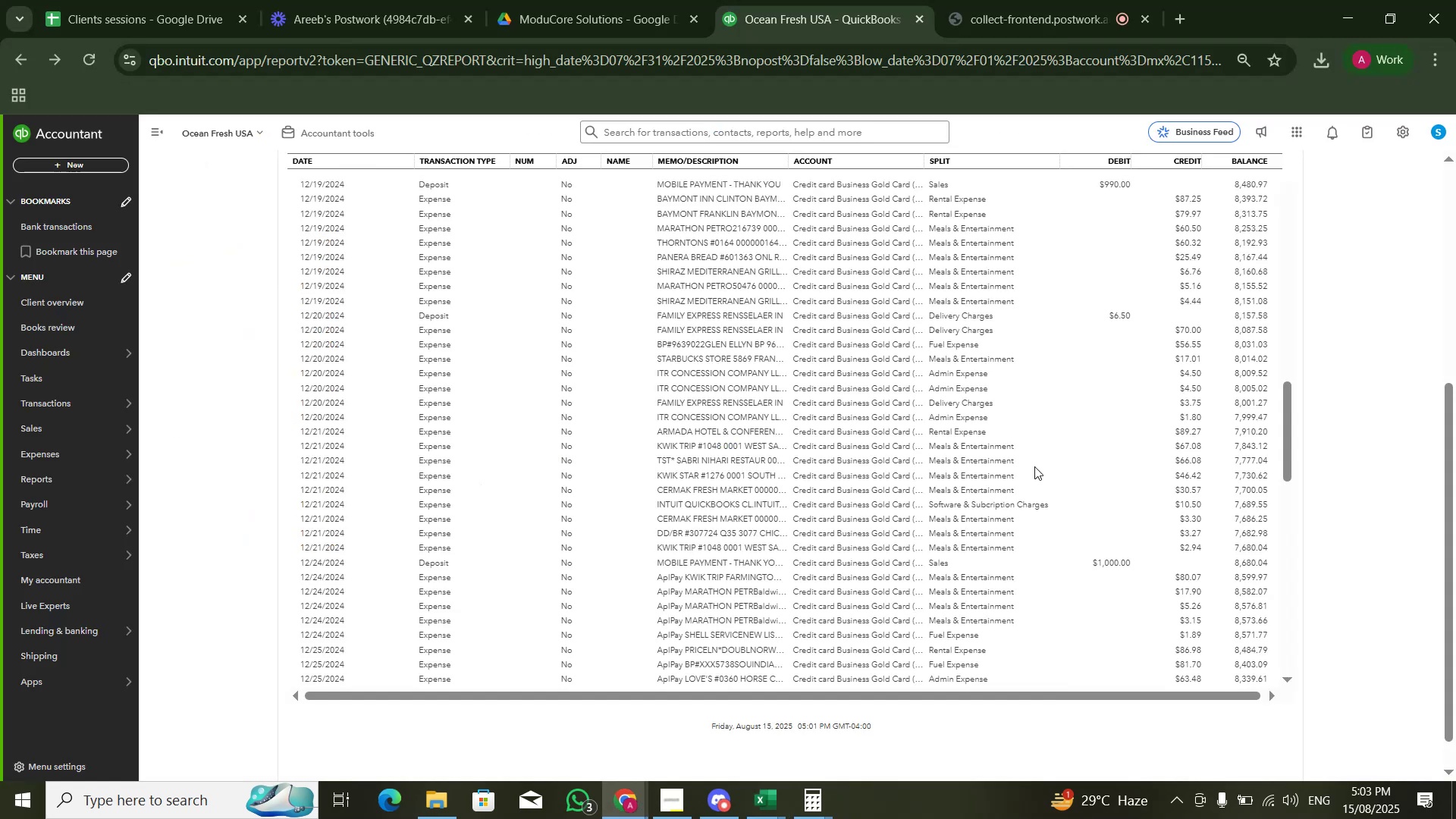 
key(Alt+Tab)
 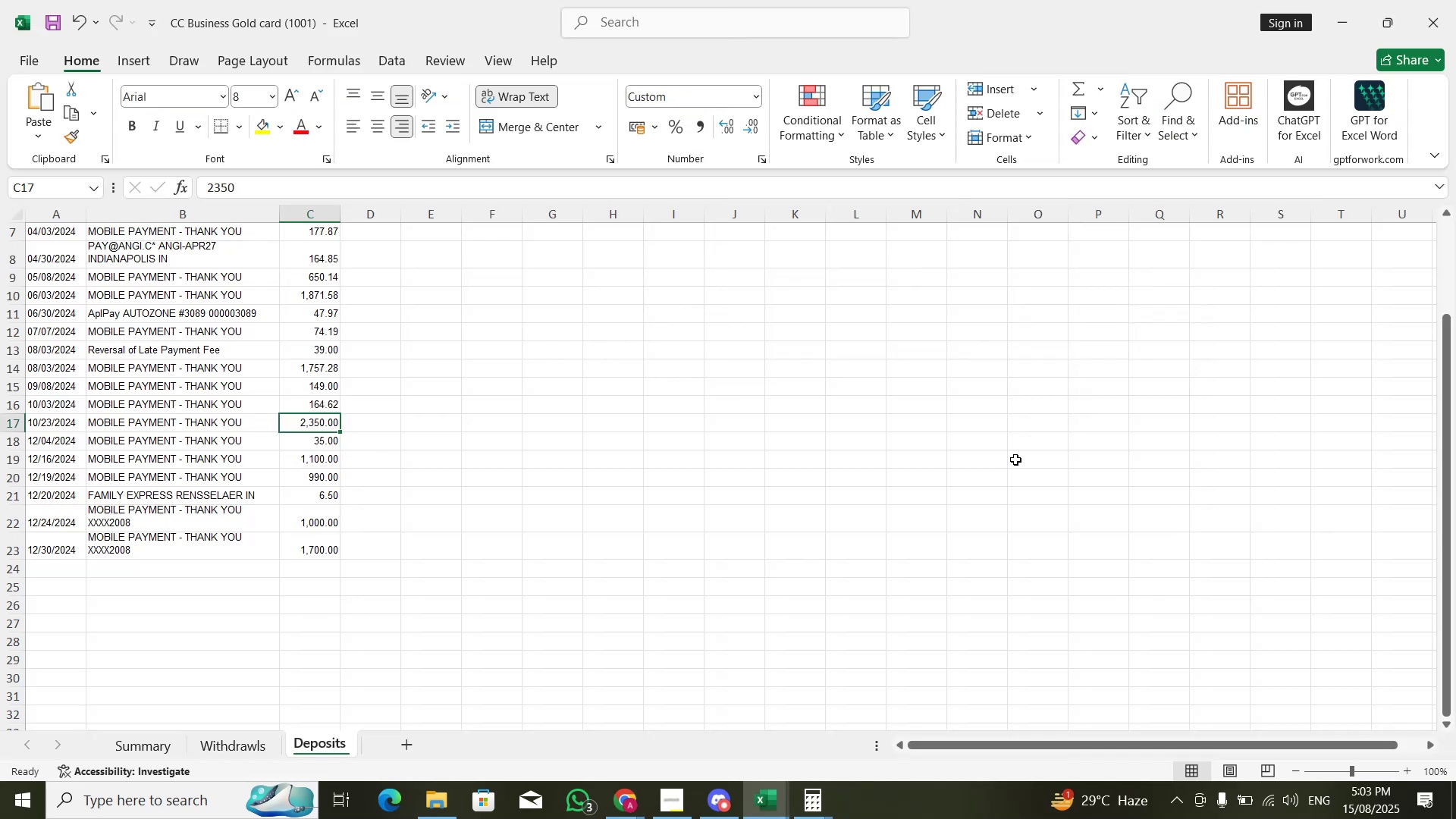 
key(Alt+AltLeft)
 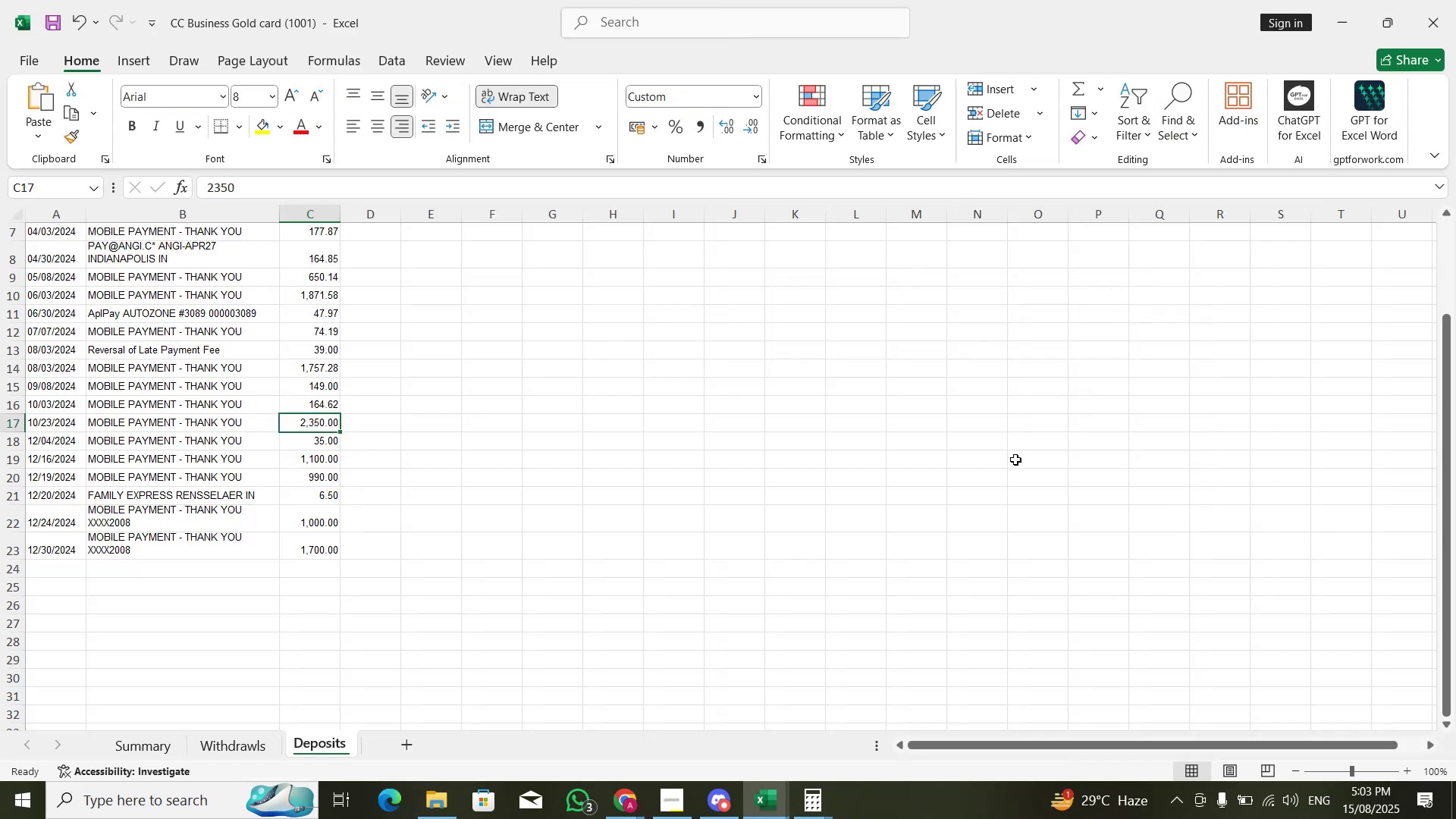 
key(Alt+Tab)
 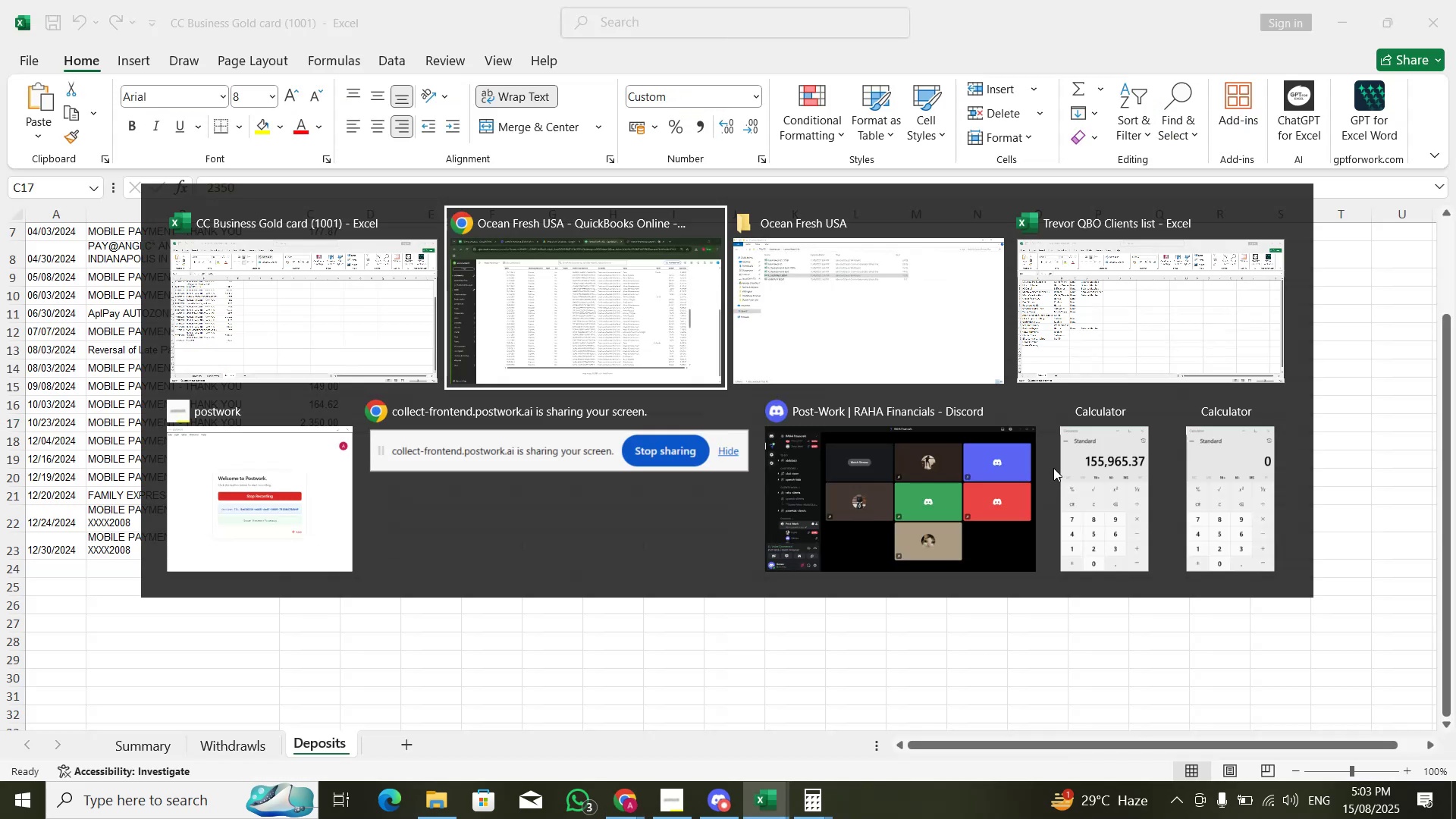 
scroll: coordinate [1082, 473], scroll_direction: down, amount: 7.0
 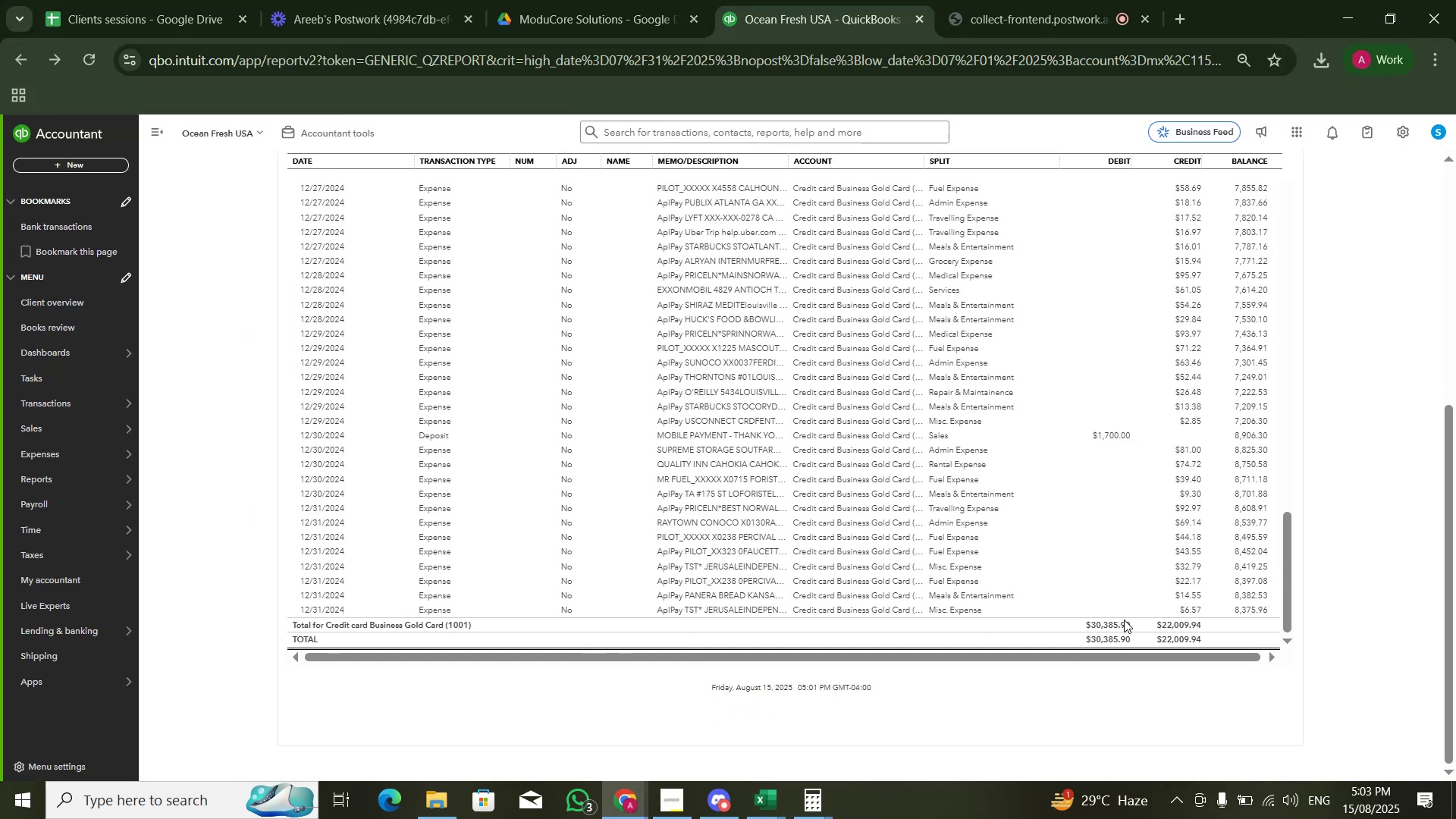 
key(Alt+AltLeft)
 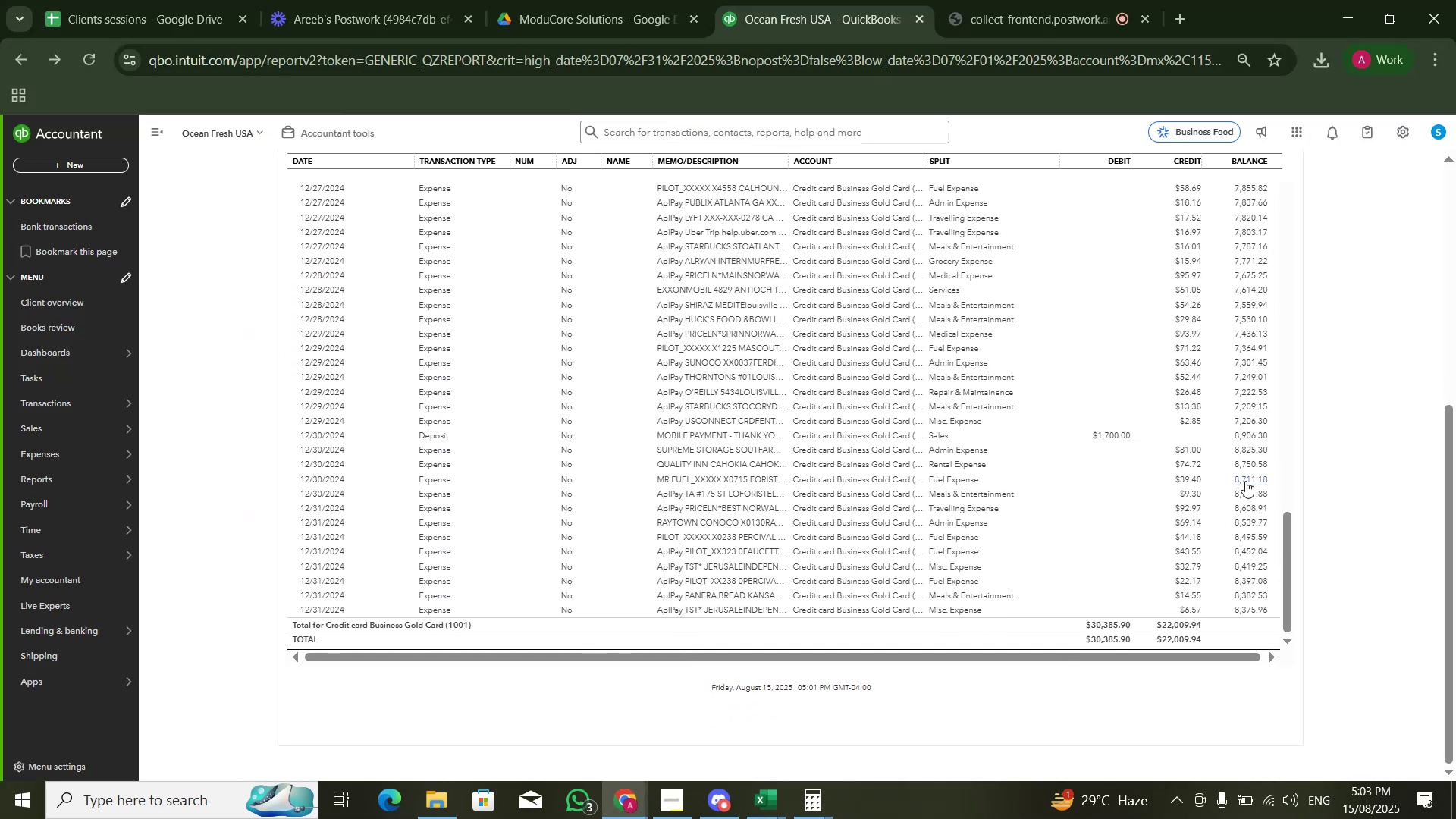 
key(Alt+Tab)
 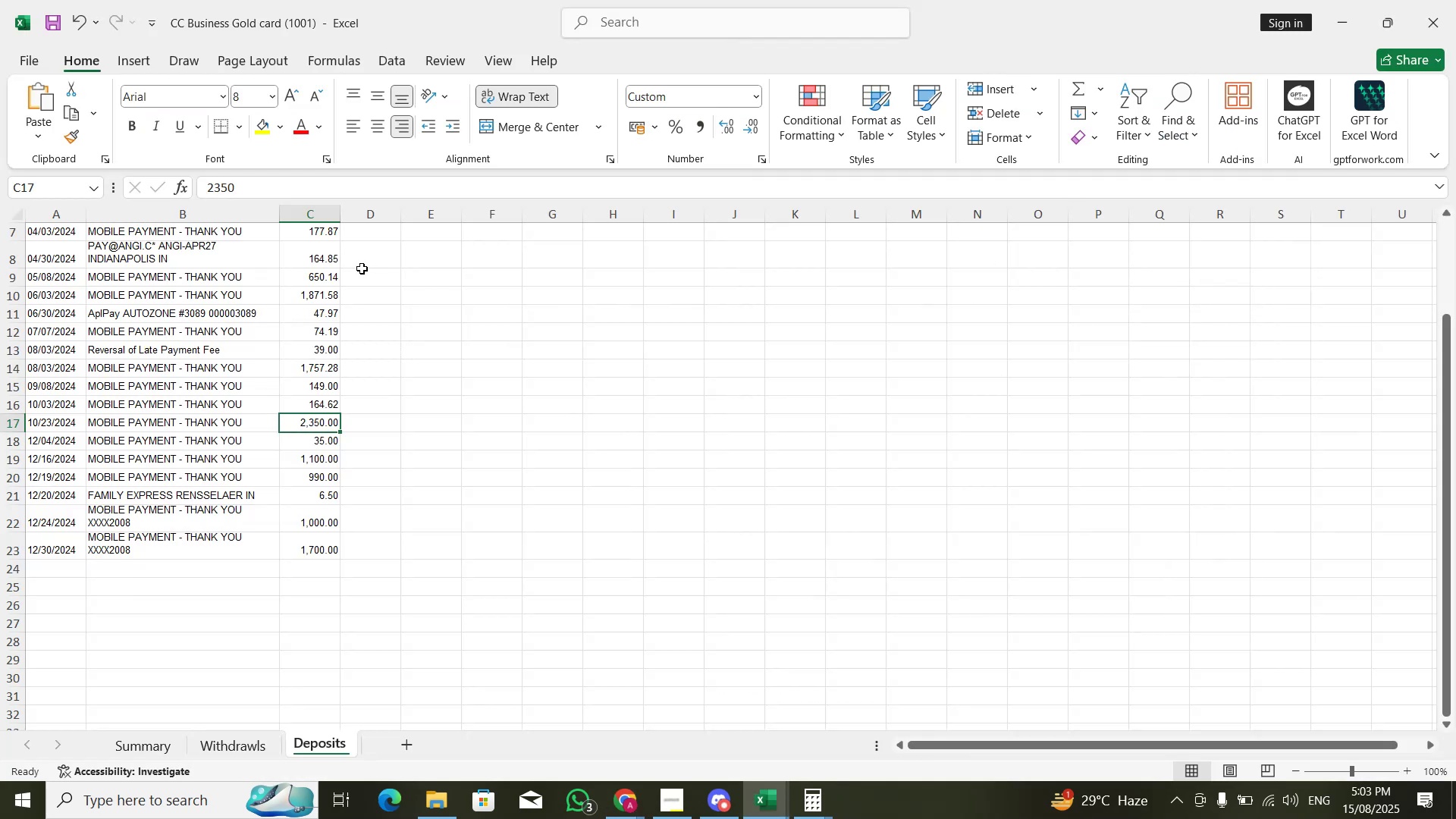 
scroll: coordinate [344, 278], scroll_direction: up, amount: 5.0
 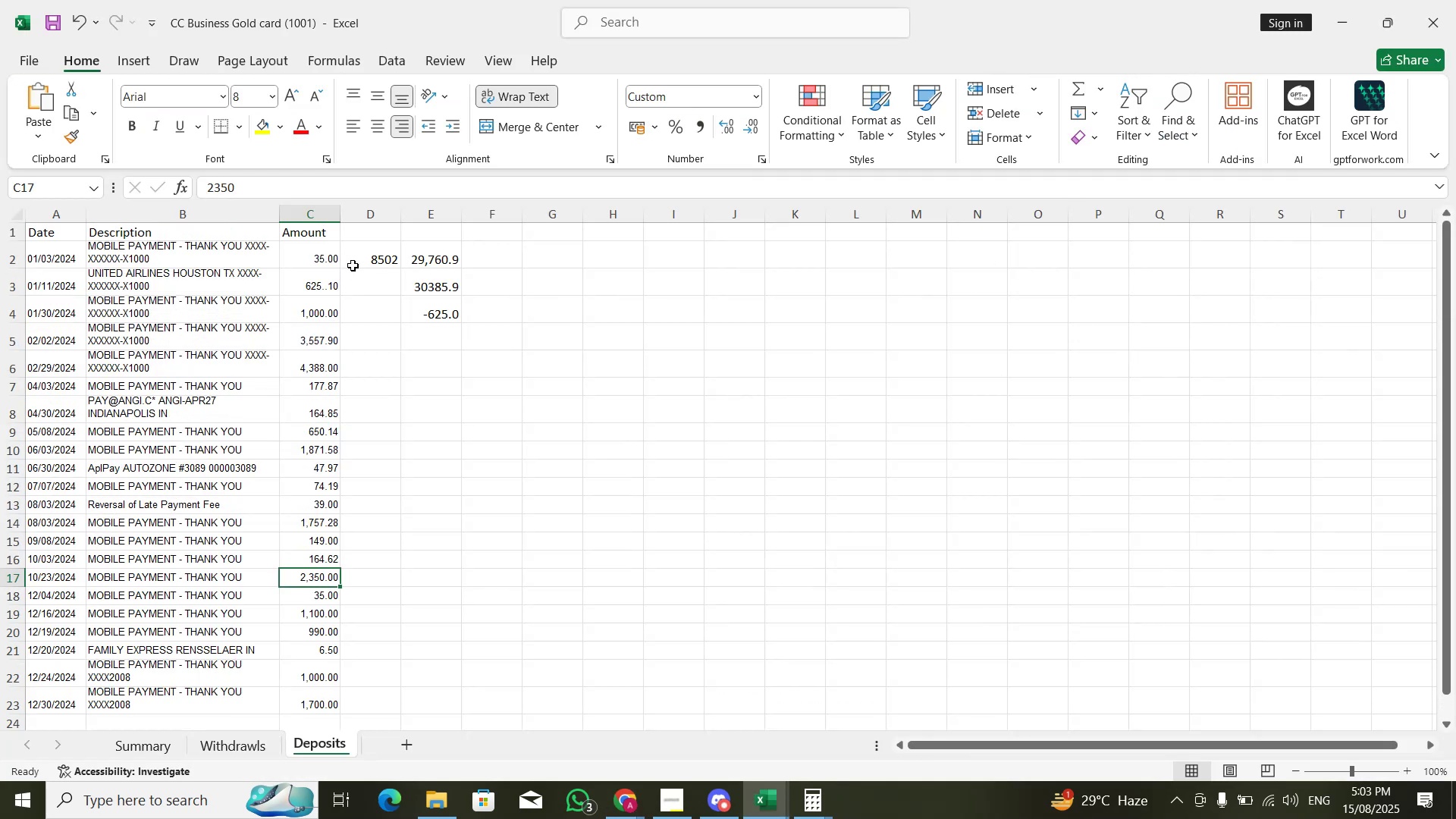 
left_click([354, 262])
 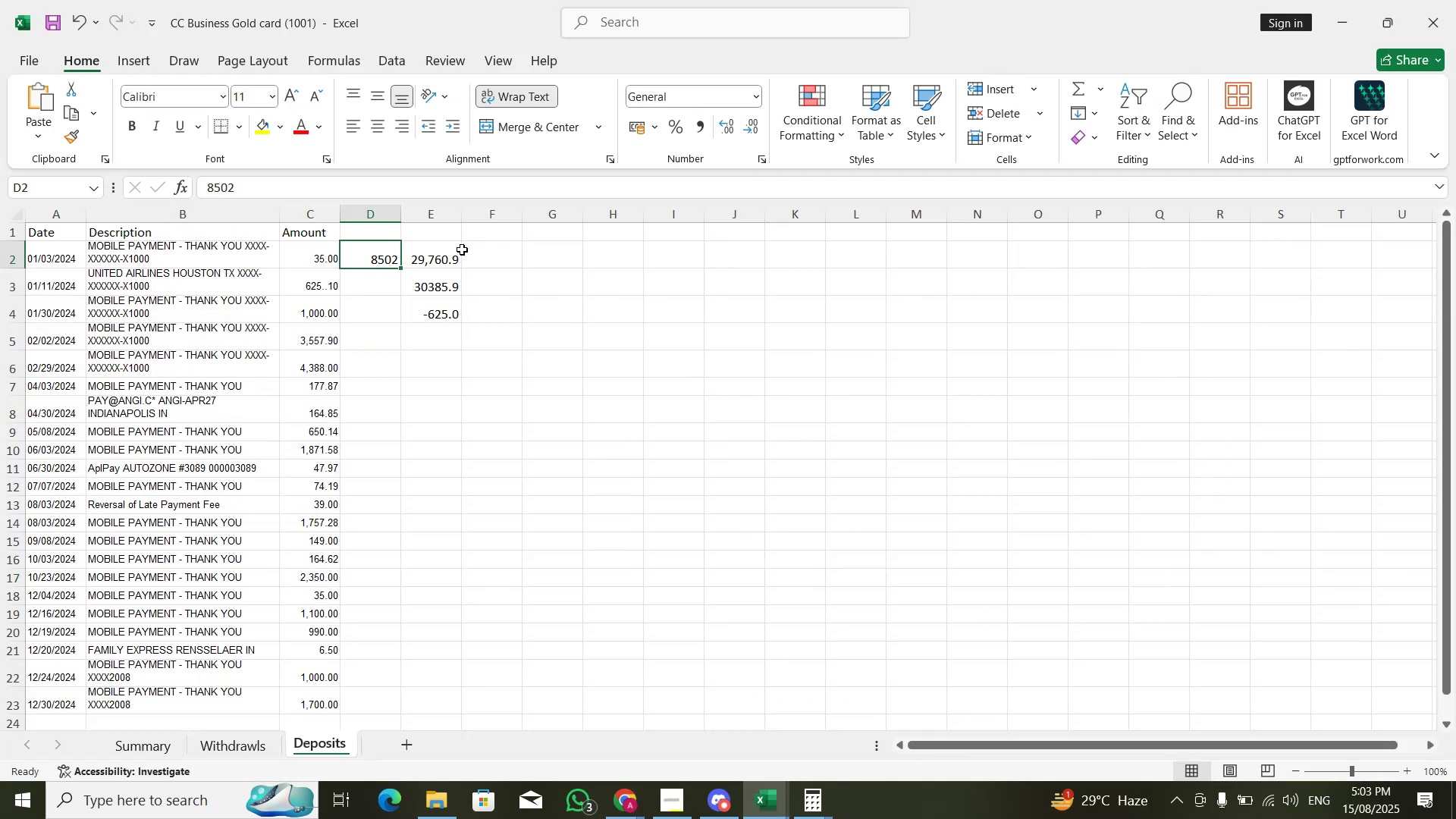 
left_click([447, 262])
 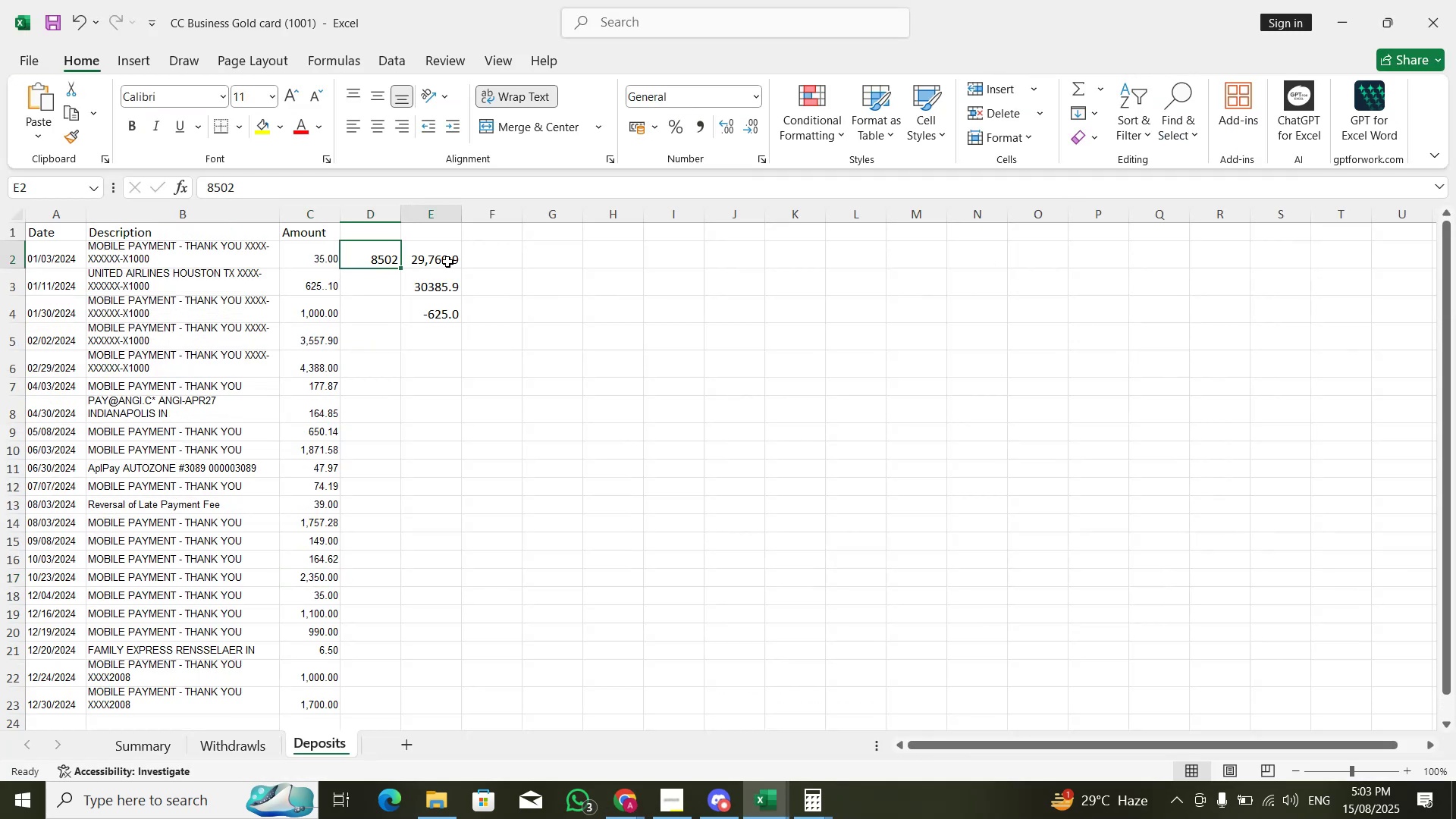 
key(F2)
 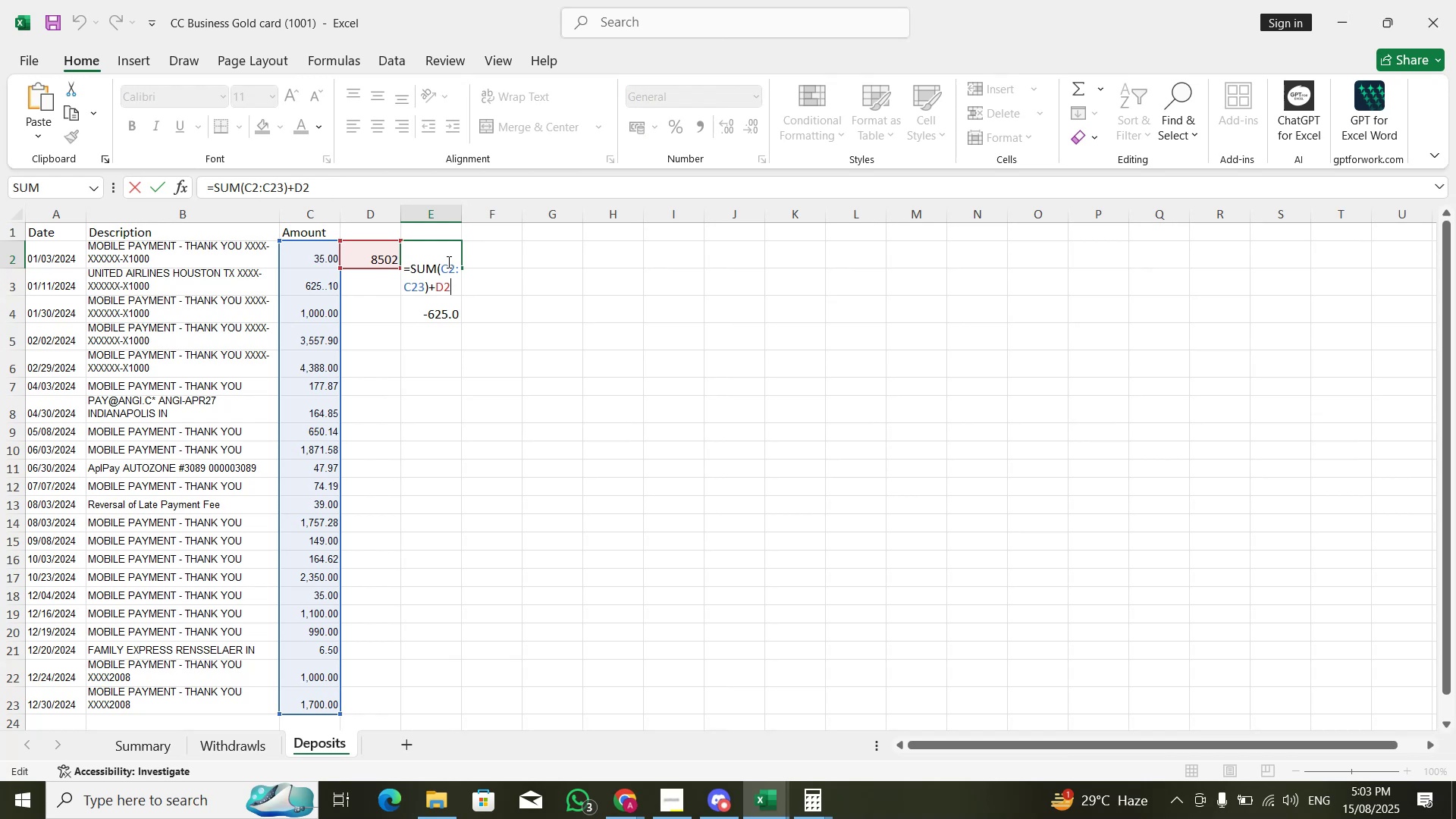 
key(Escape)
 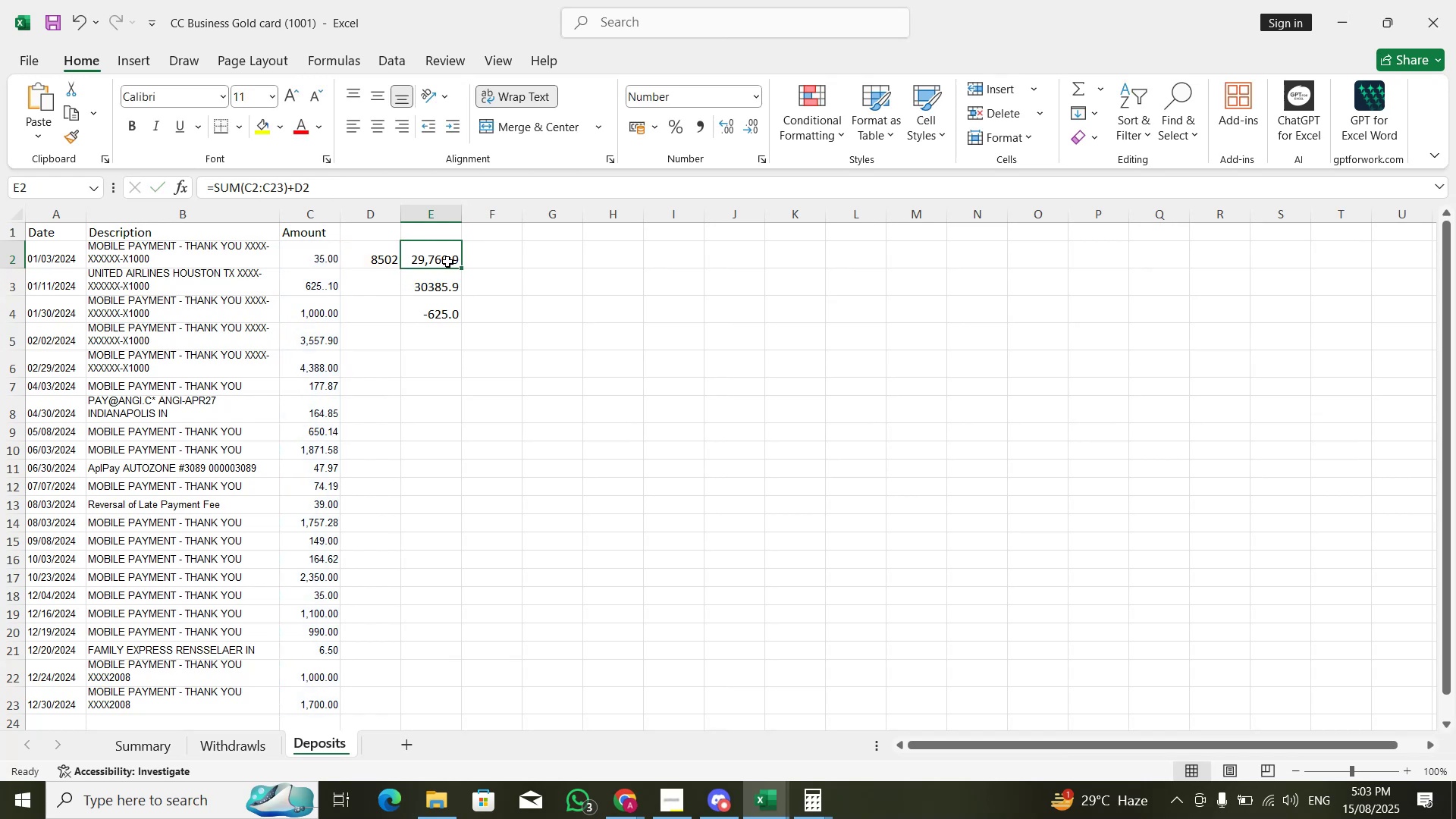 
key(F2)
 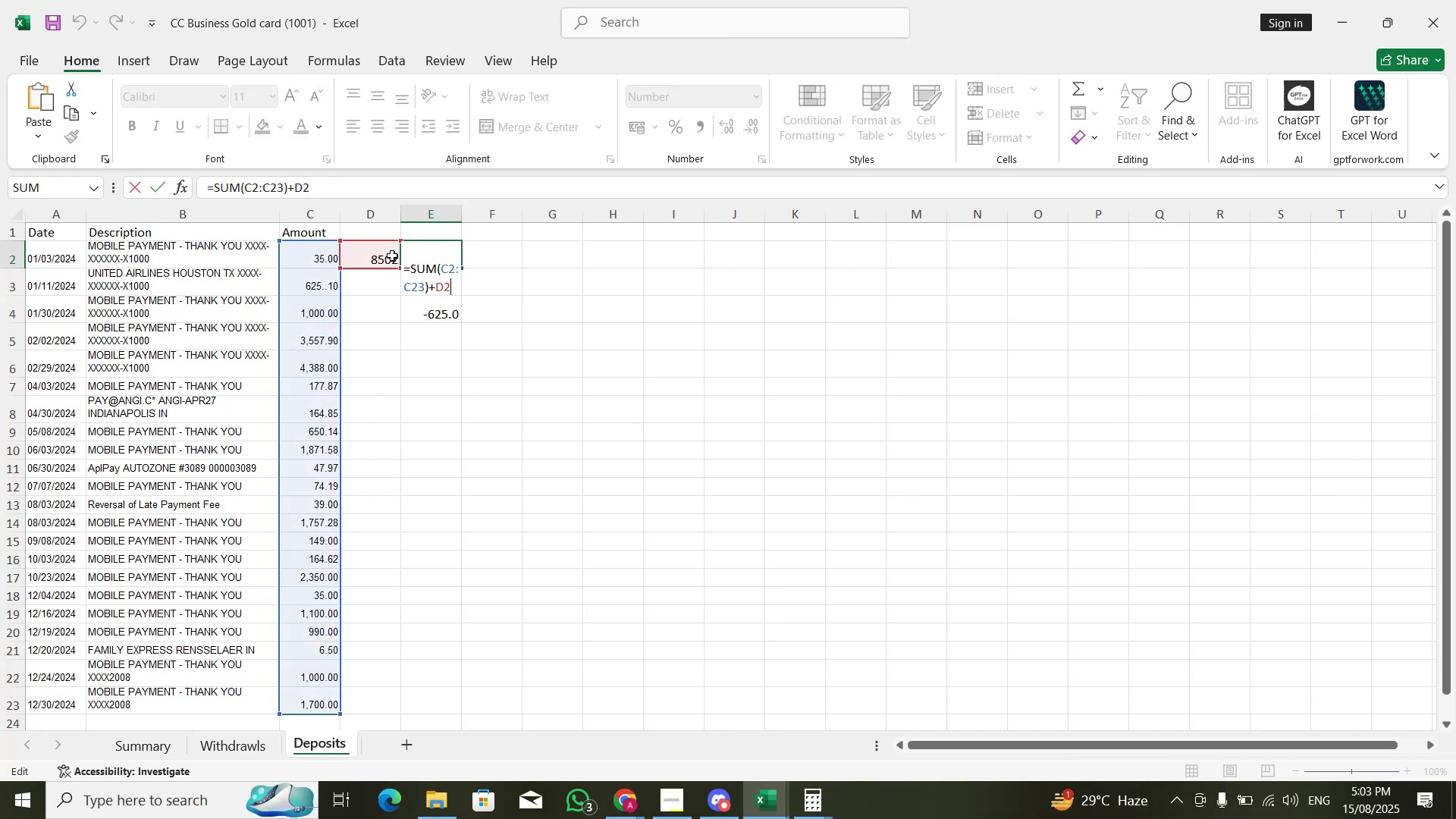 
key(Escape)
 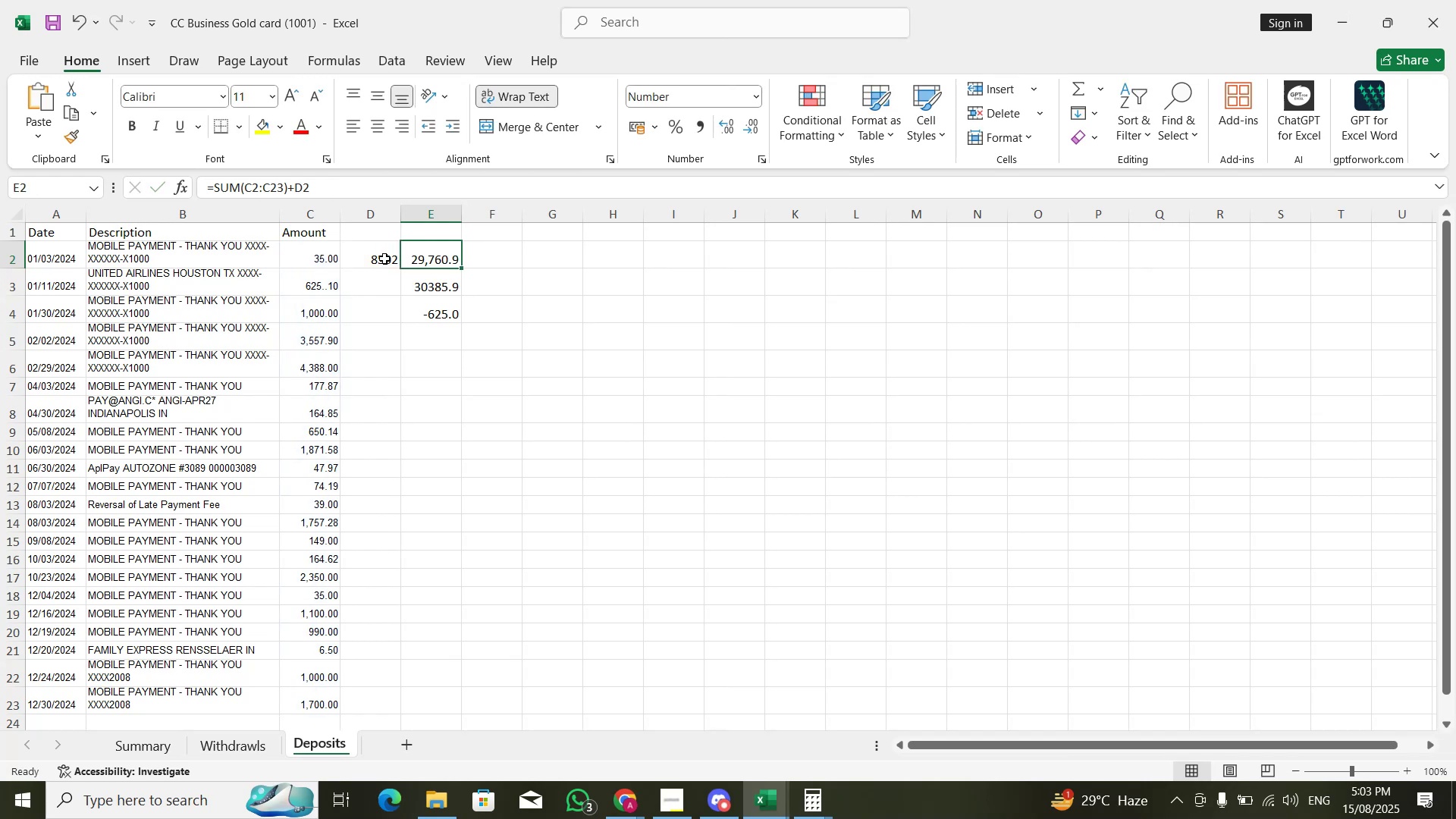 
key(F2)
 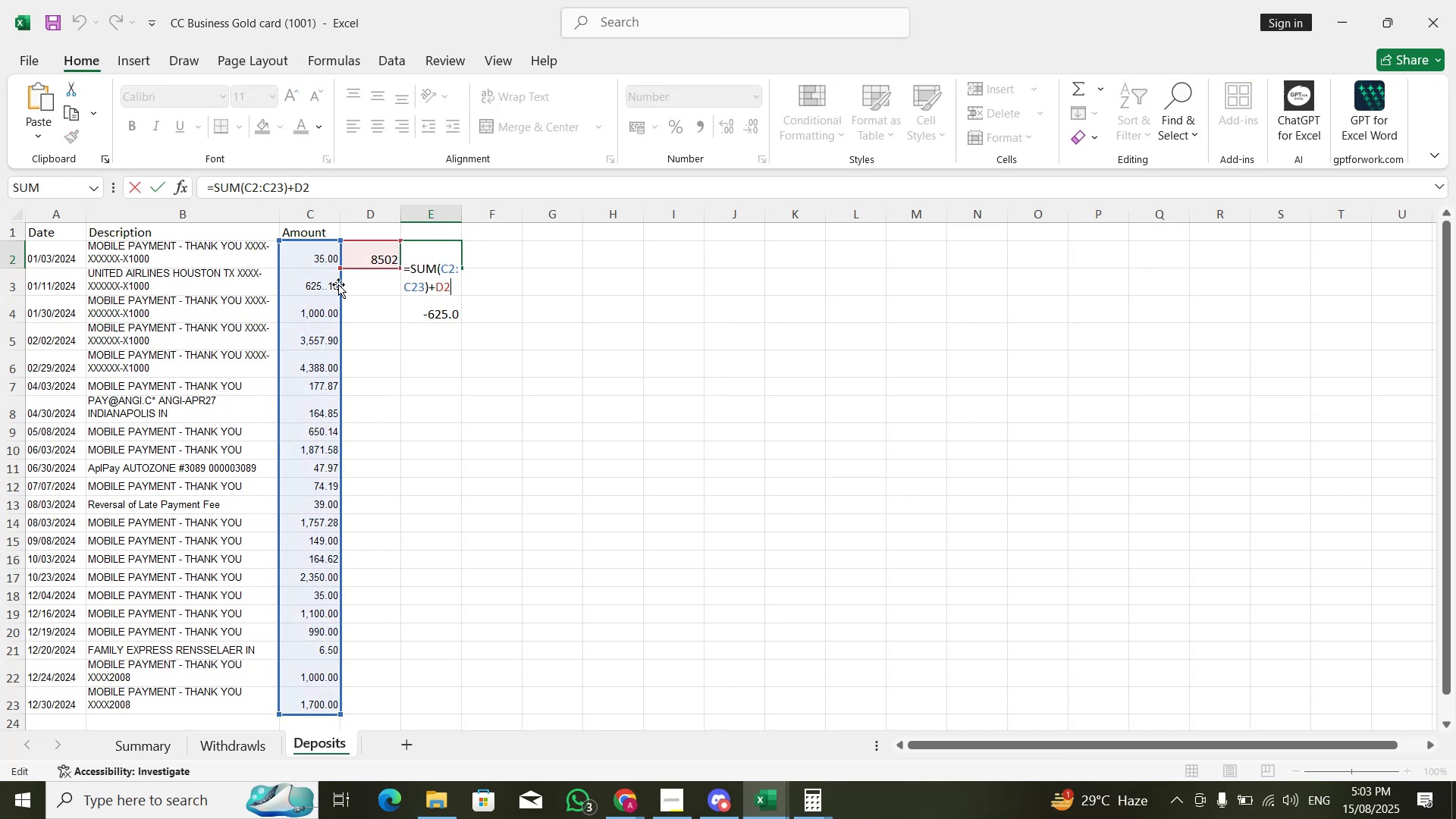 
scroll: coordinate [336, 319], scroll_direction: up, amount: 4.0
 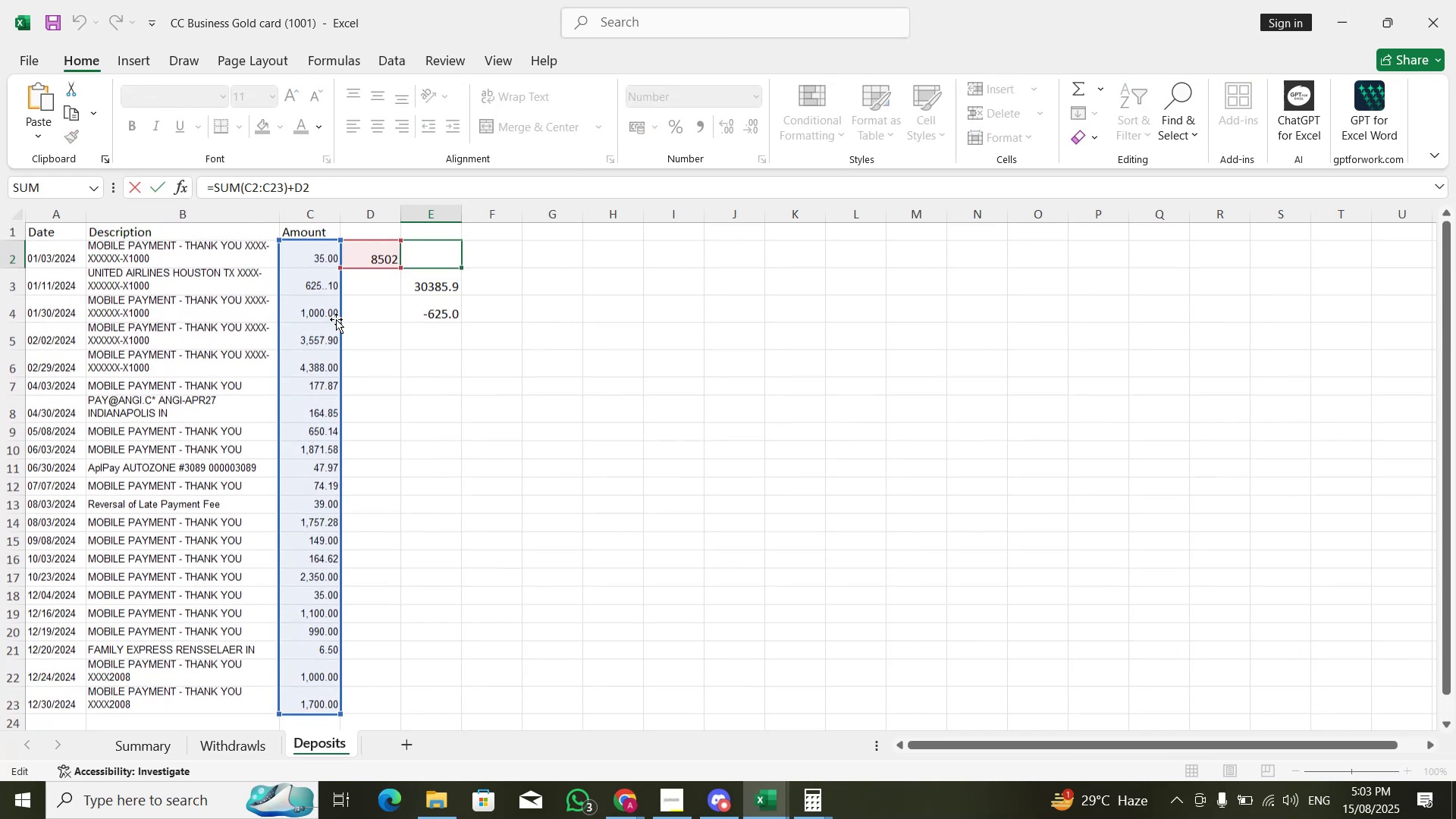 
key(Escape)
 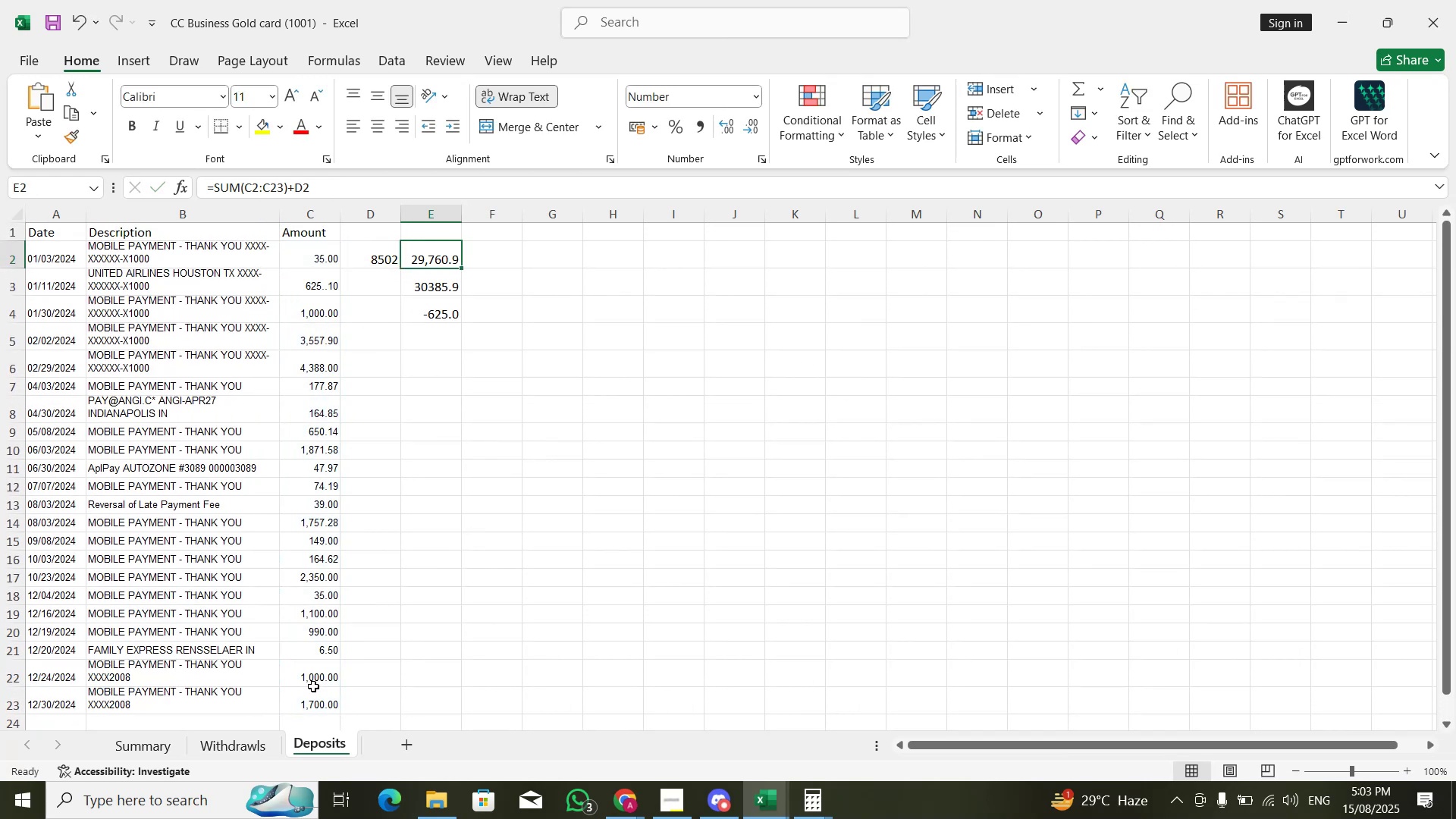 
left_click([237, 752])
 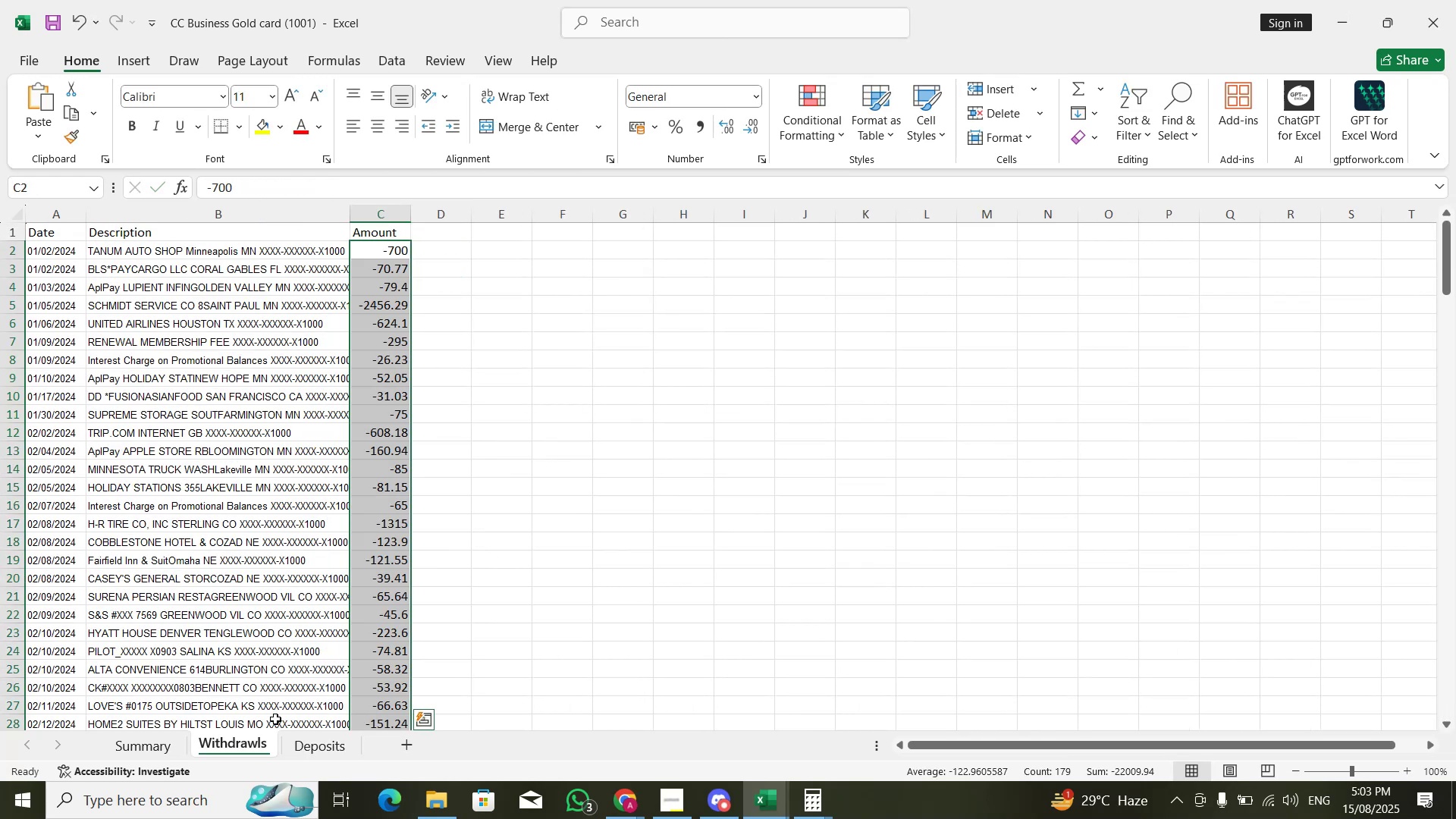 
left_click([291, 741])
 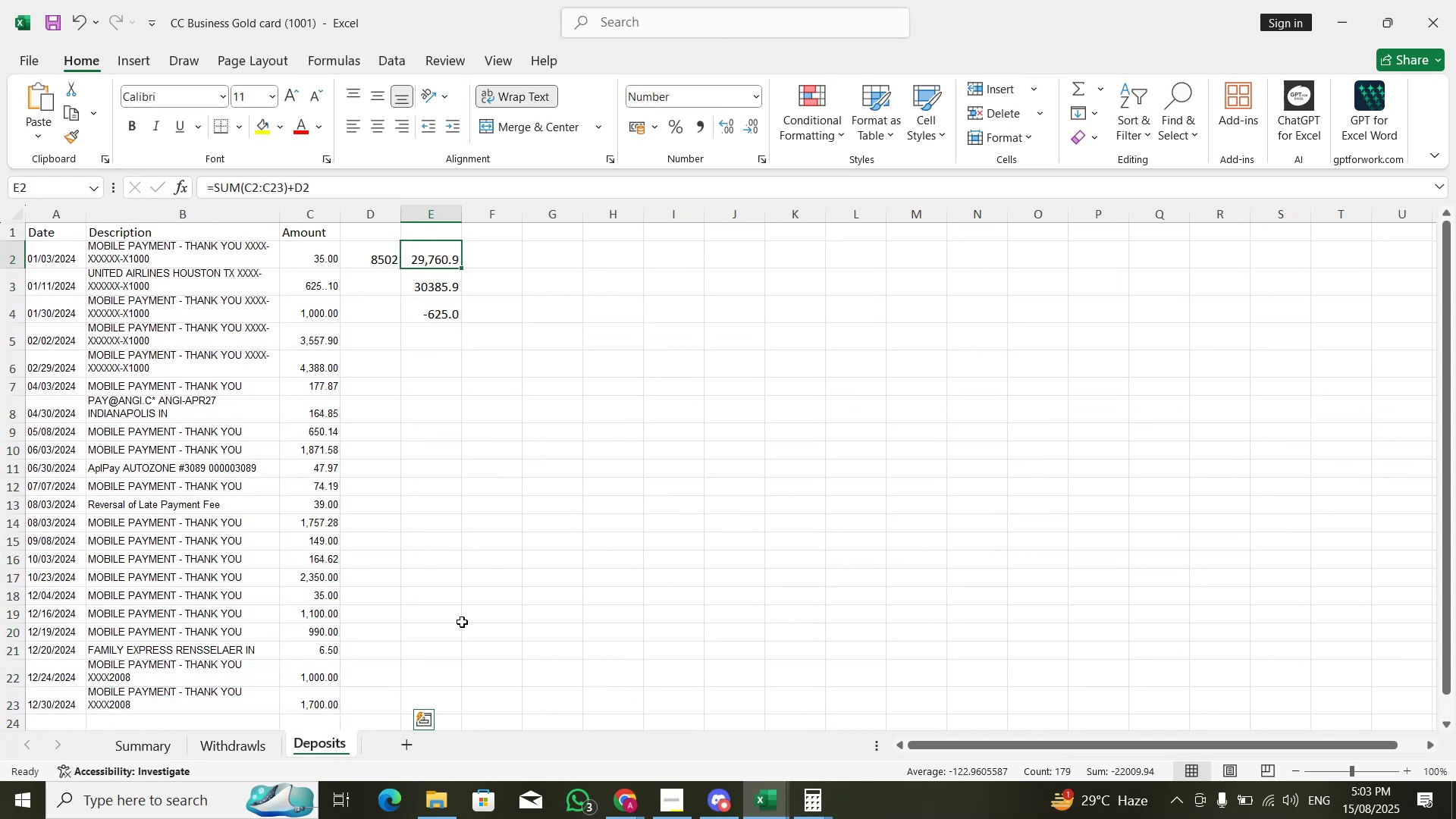 
hold_key(key=AltLeft, duration=0.43)
 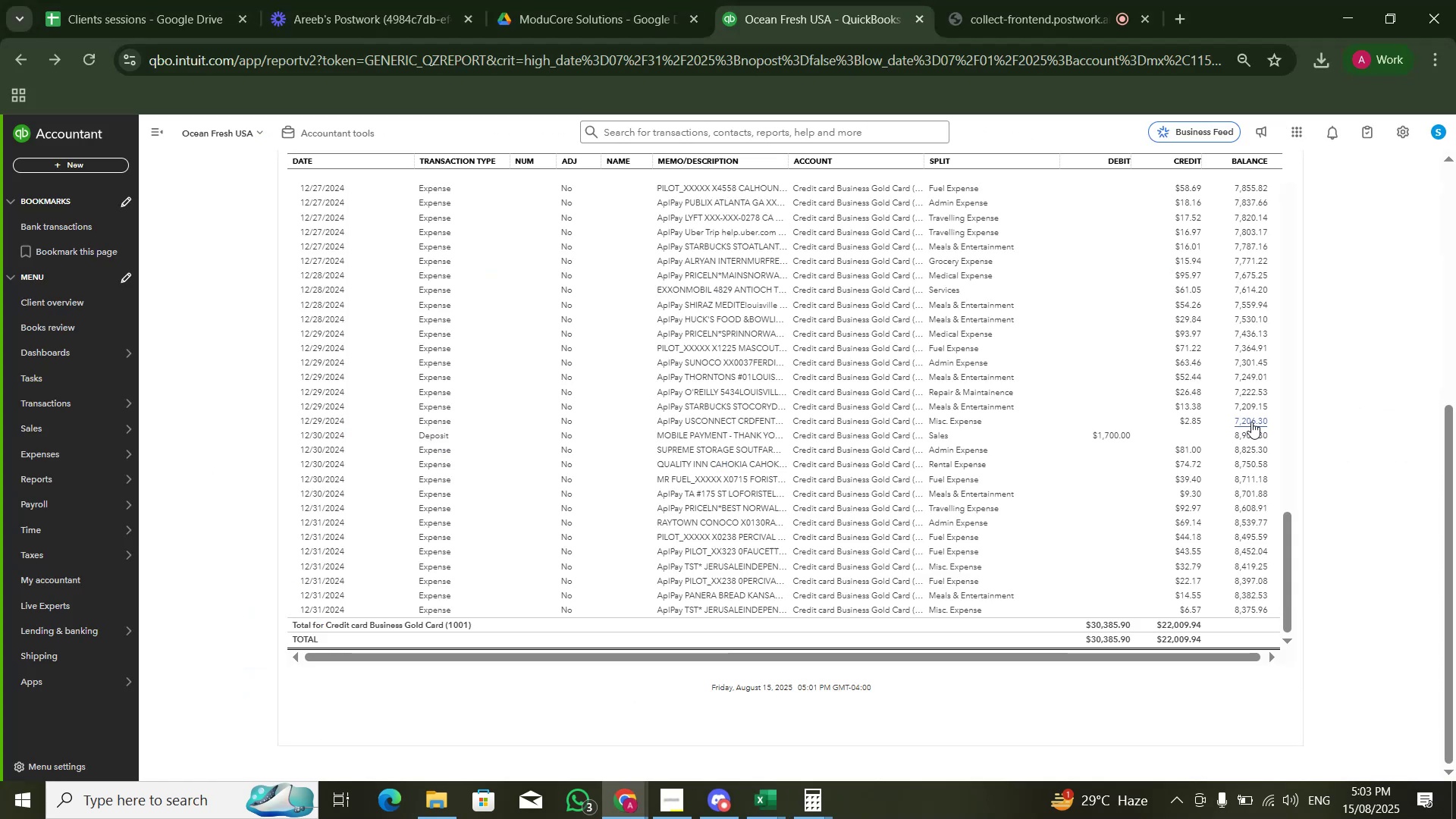 
hold_key(key=Tab, duration=0.31)
 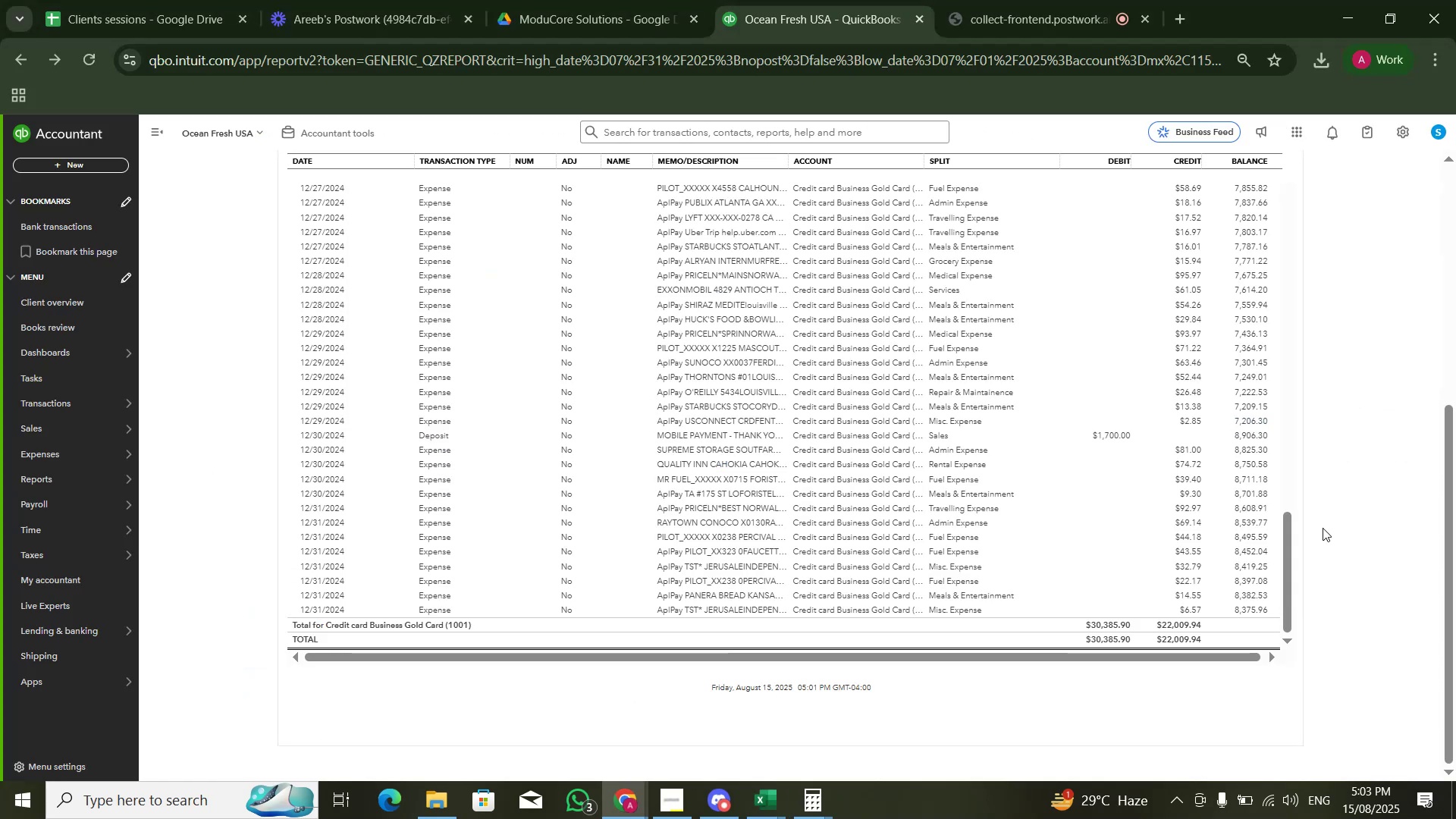 
left_click_drag(start_coordinate=[1288, 552], to_coordinate=[1270, 51])
 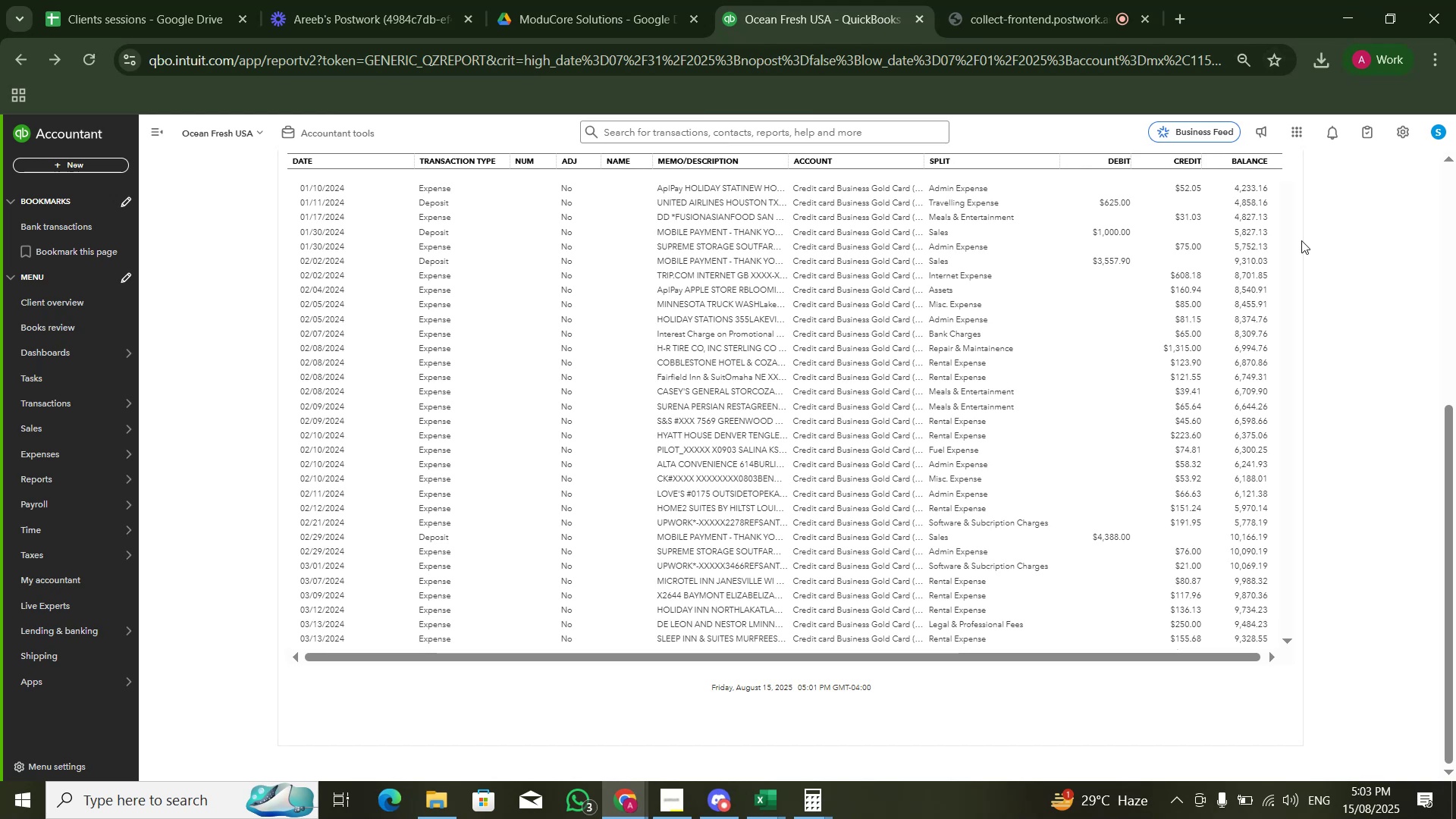 
scroll: coordinate [1135, 331], scroll_direction: up, amount: 6.0
 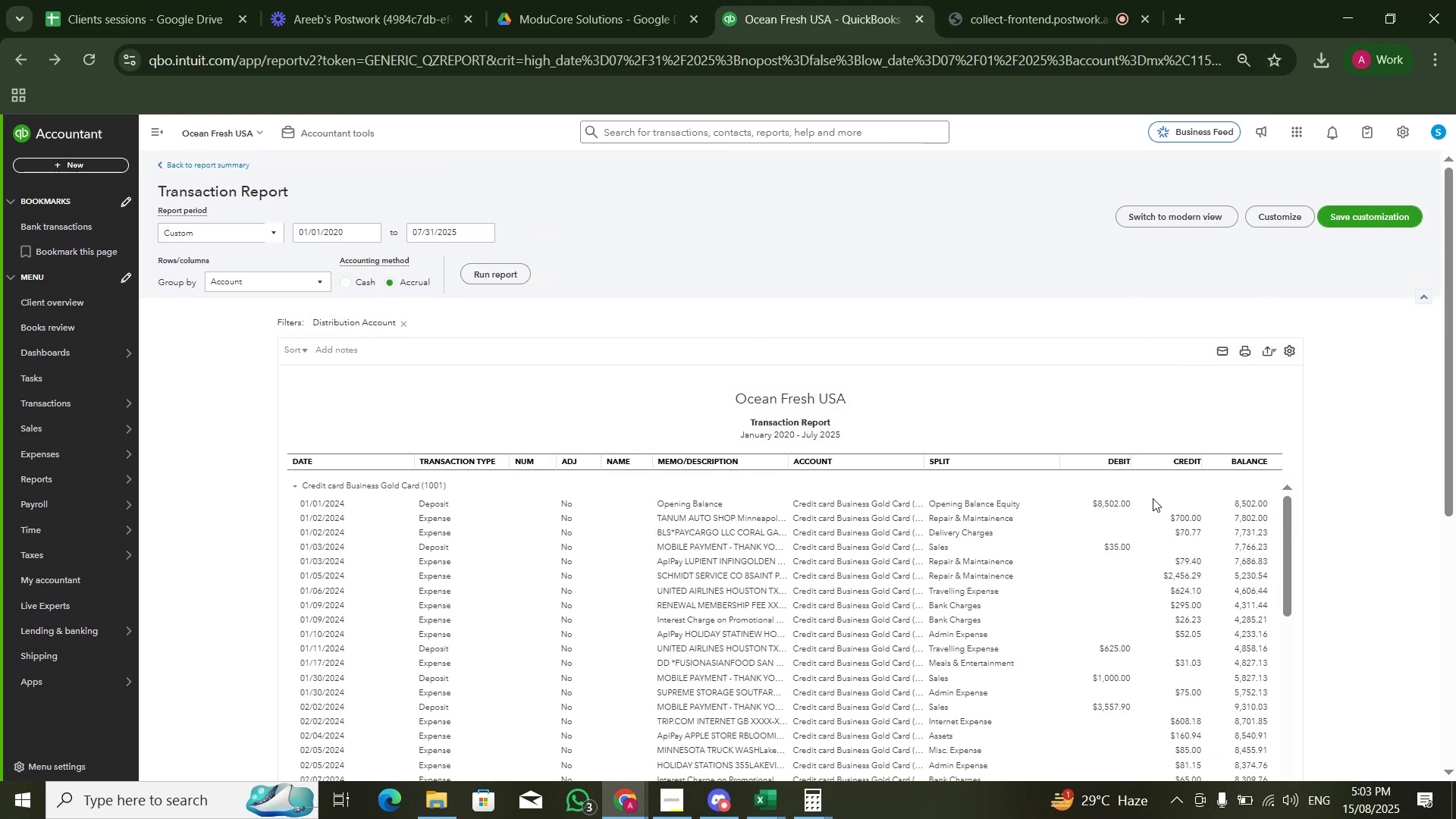 
hold_key(key=AltLeft, duration=0.35)
 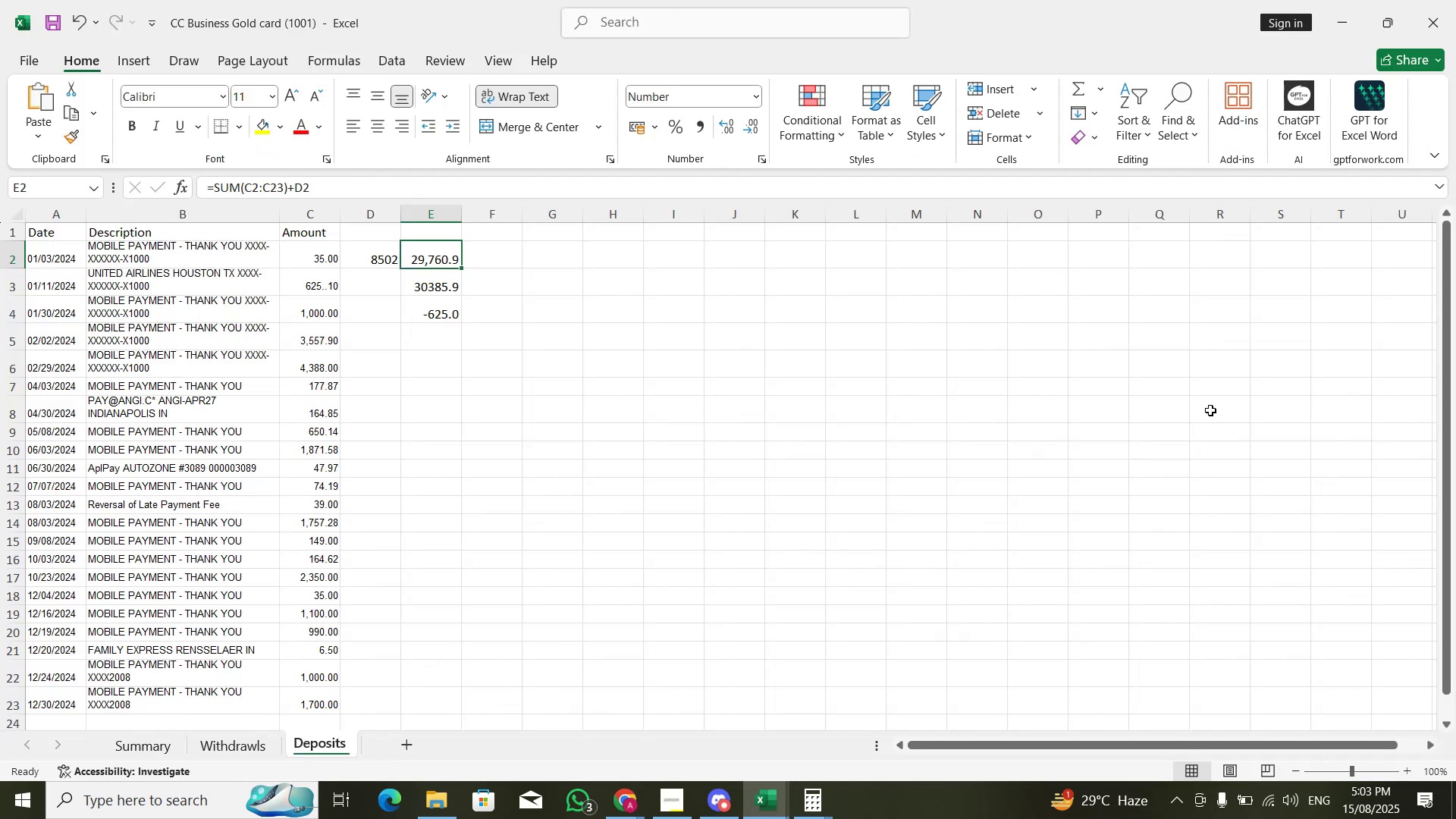 
hold_key(key=Tab, duration=0.3)
 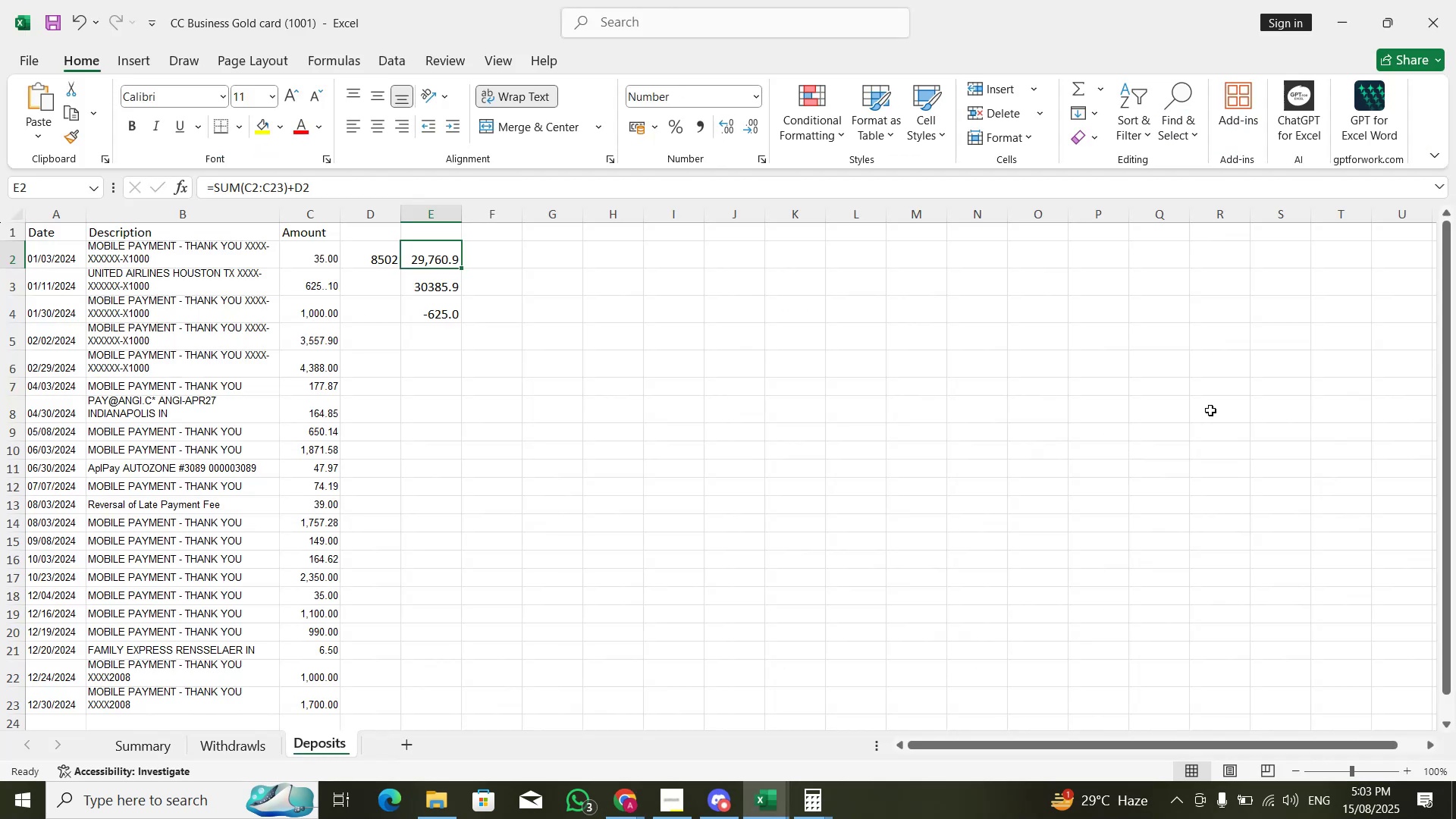 
key(Alt+Tab)
 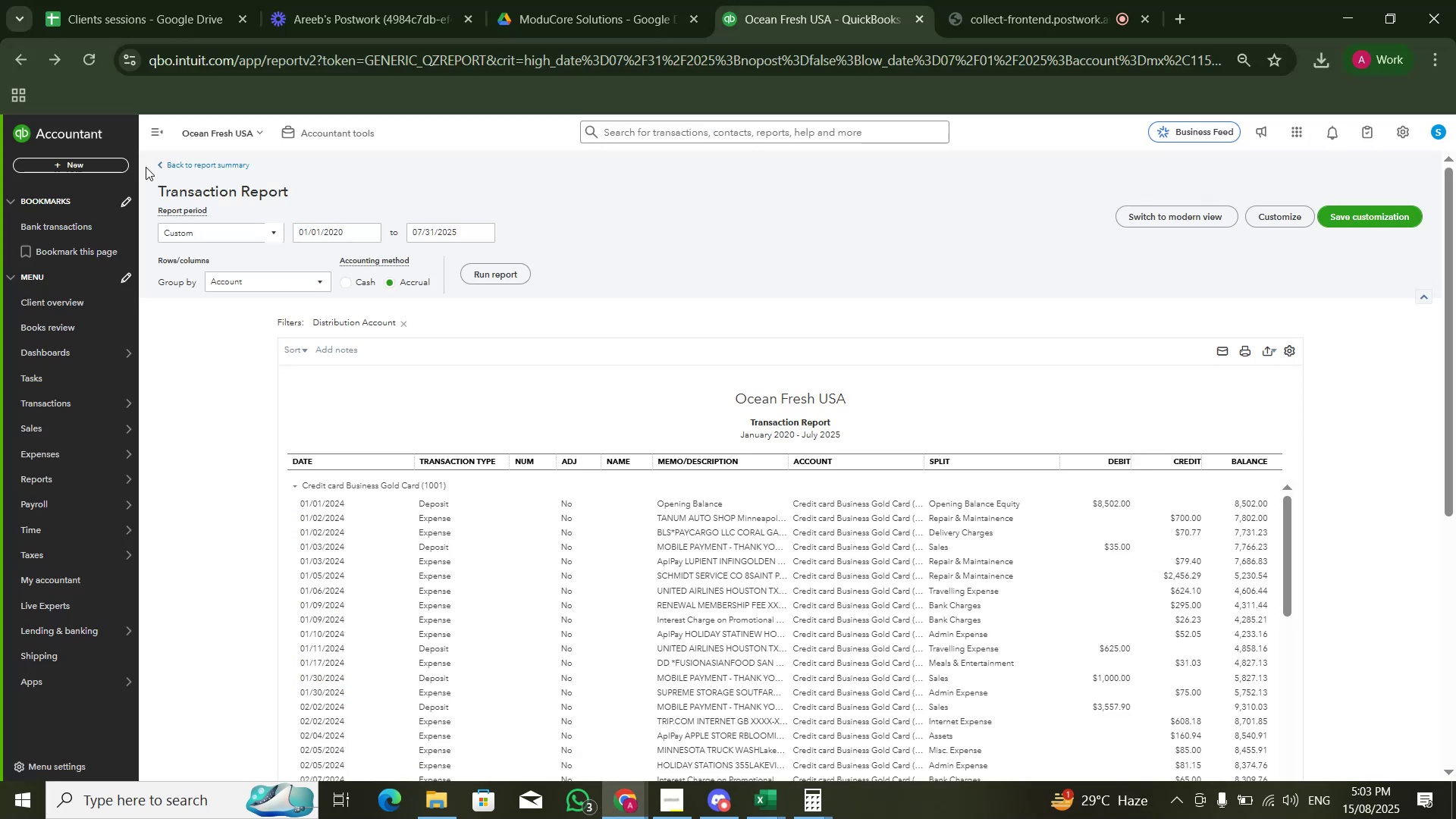 
left_click([169, 168])
 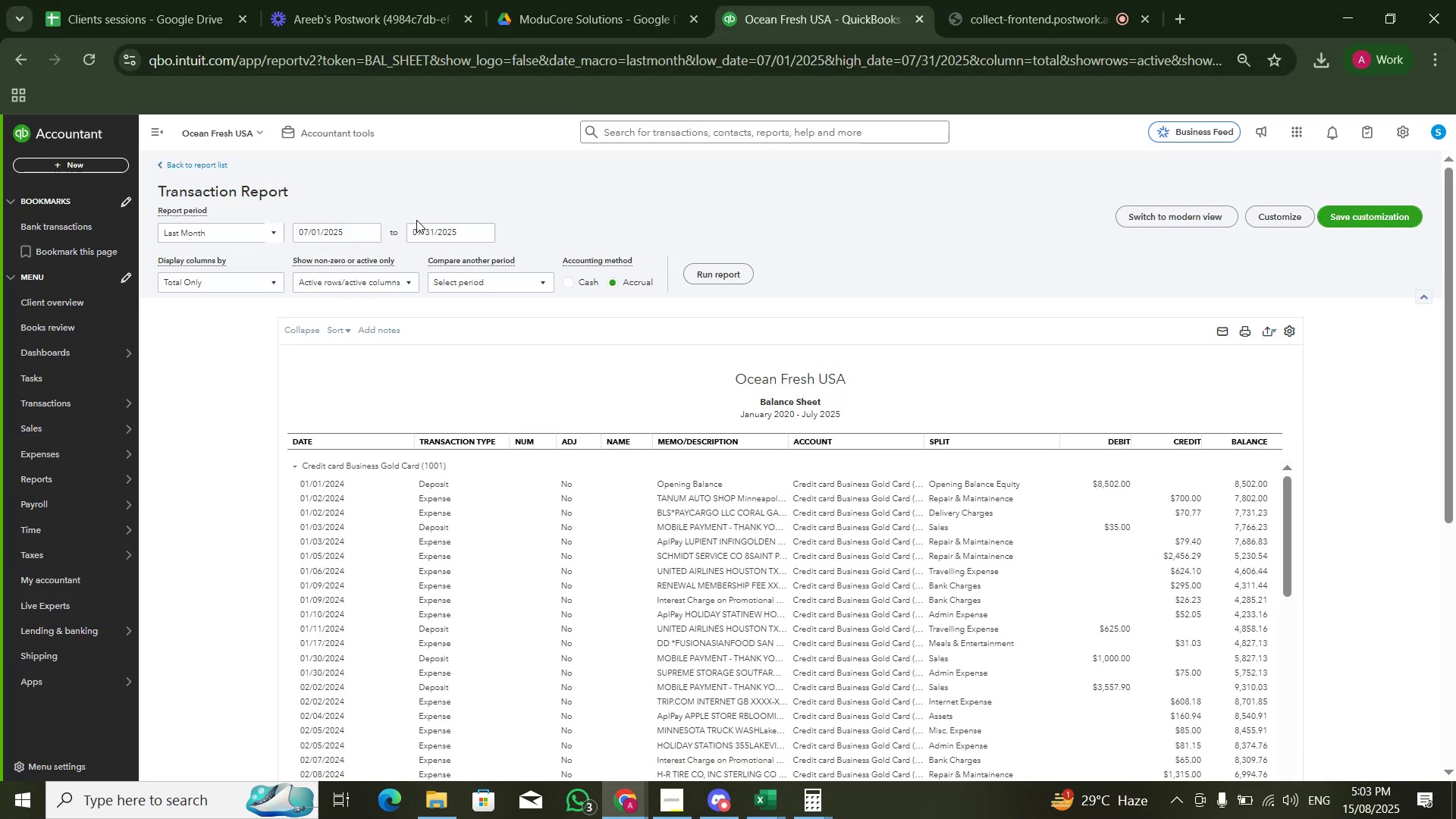 
key(Alt+AltLeft)
 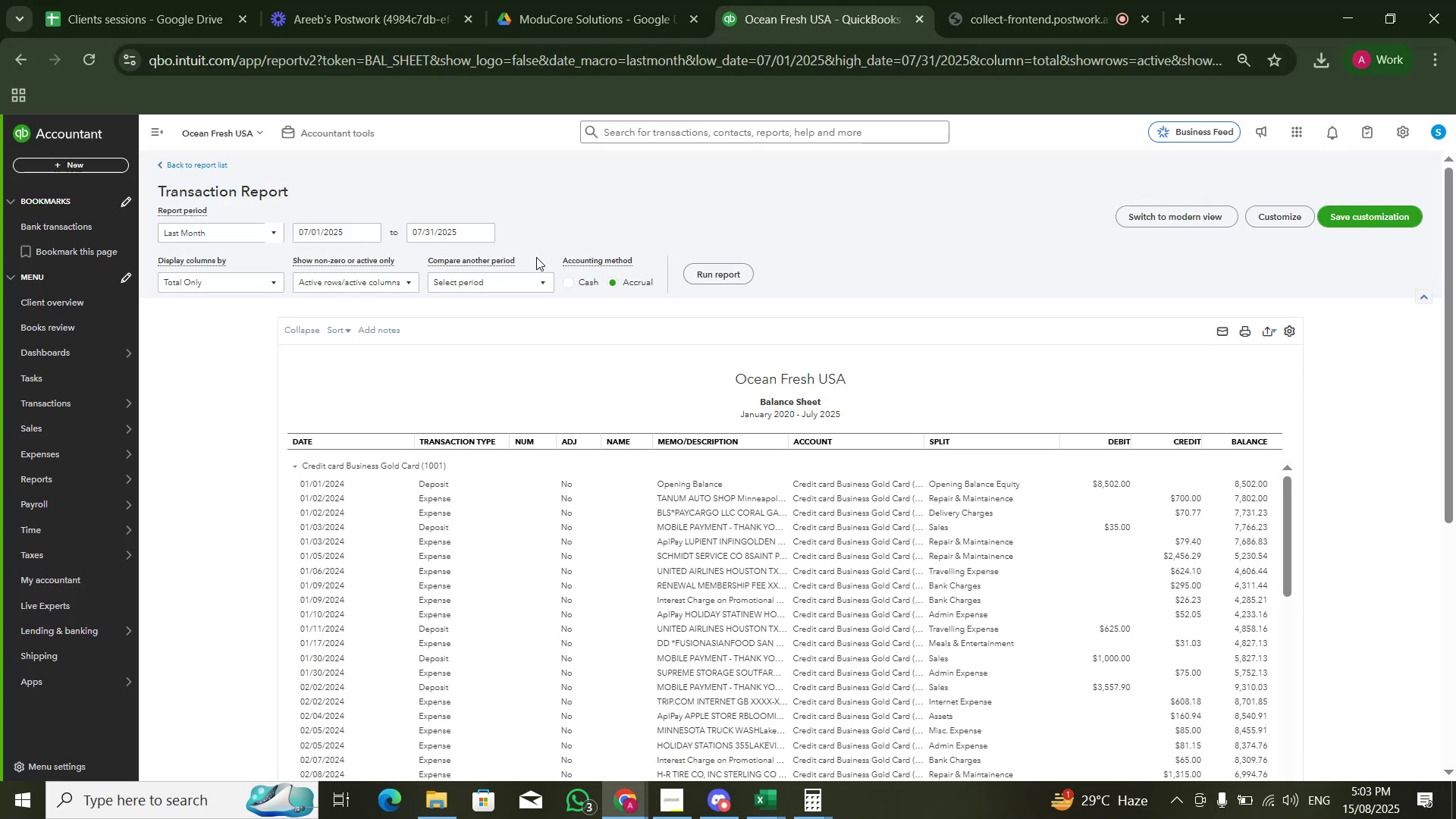 
key(Alt+Tab)
 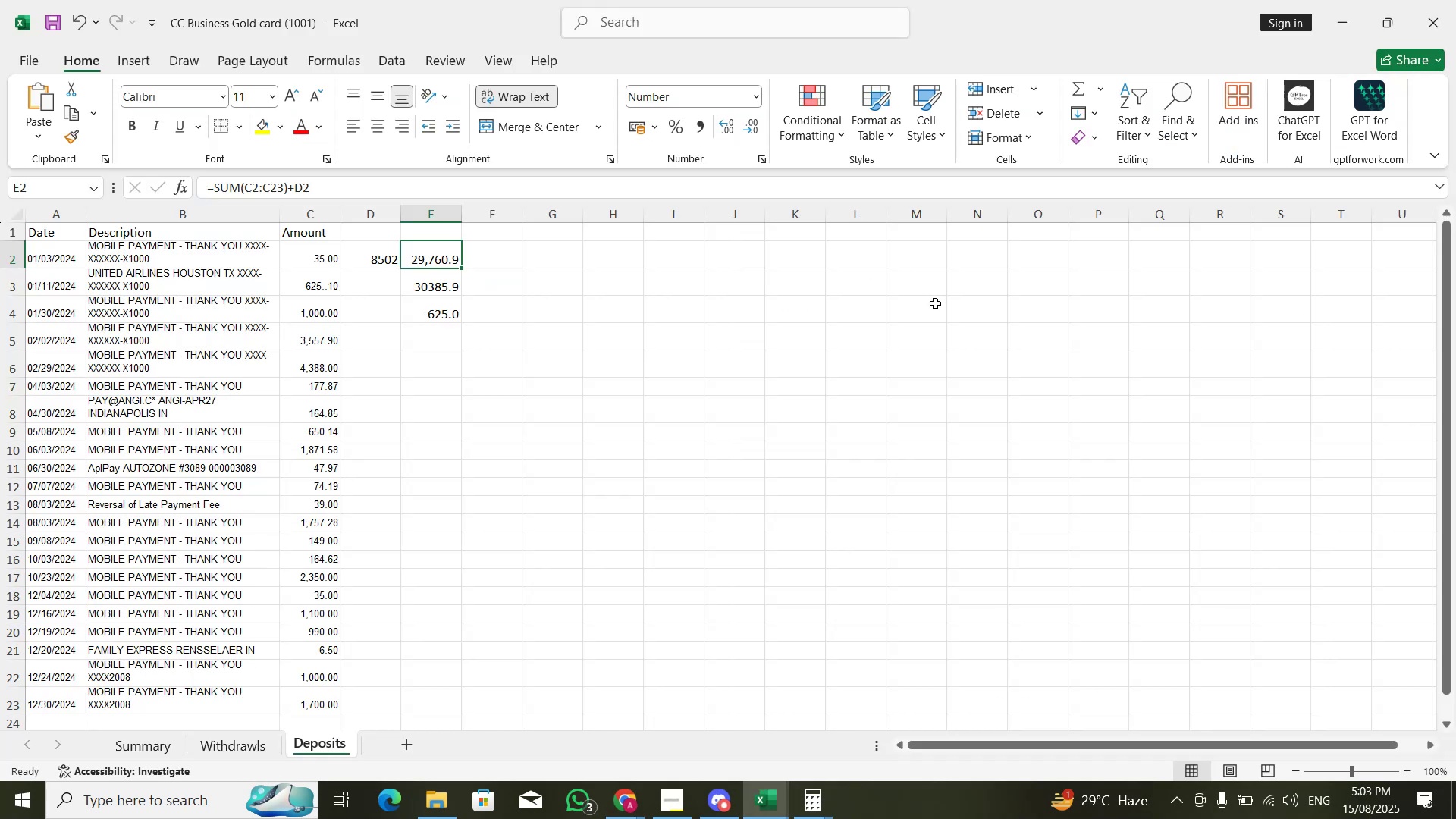 
key(Alt+Tab)
 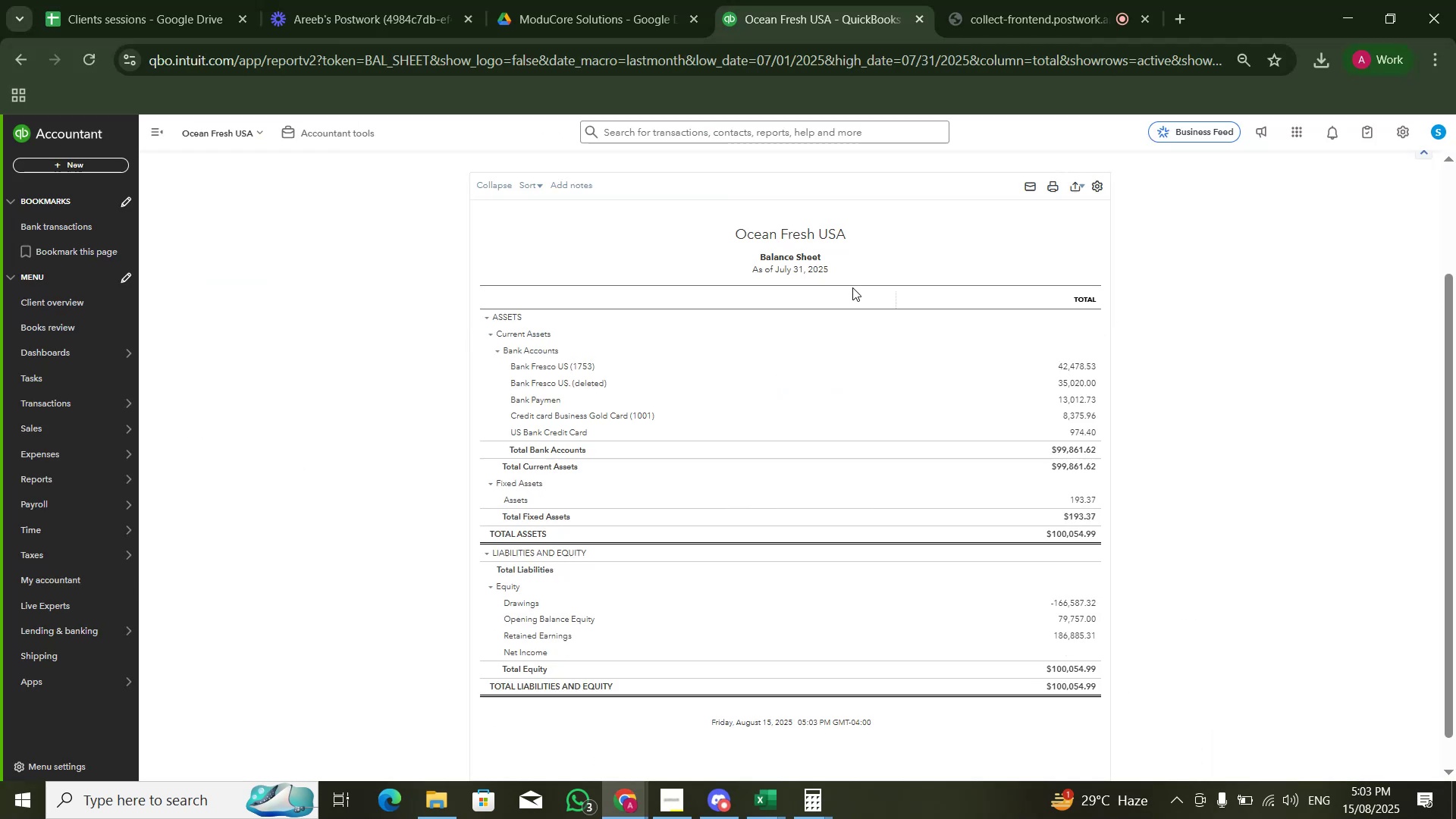 
hold_key(key=AltLeft, duration=0.31)
 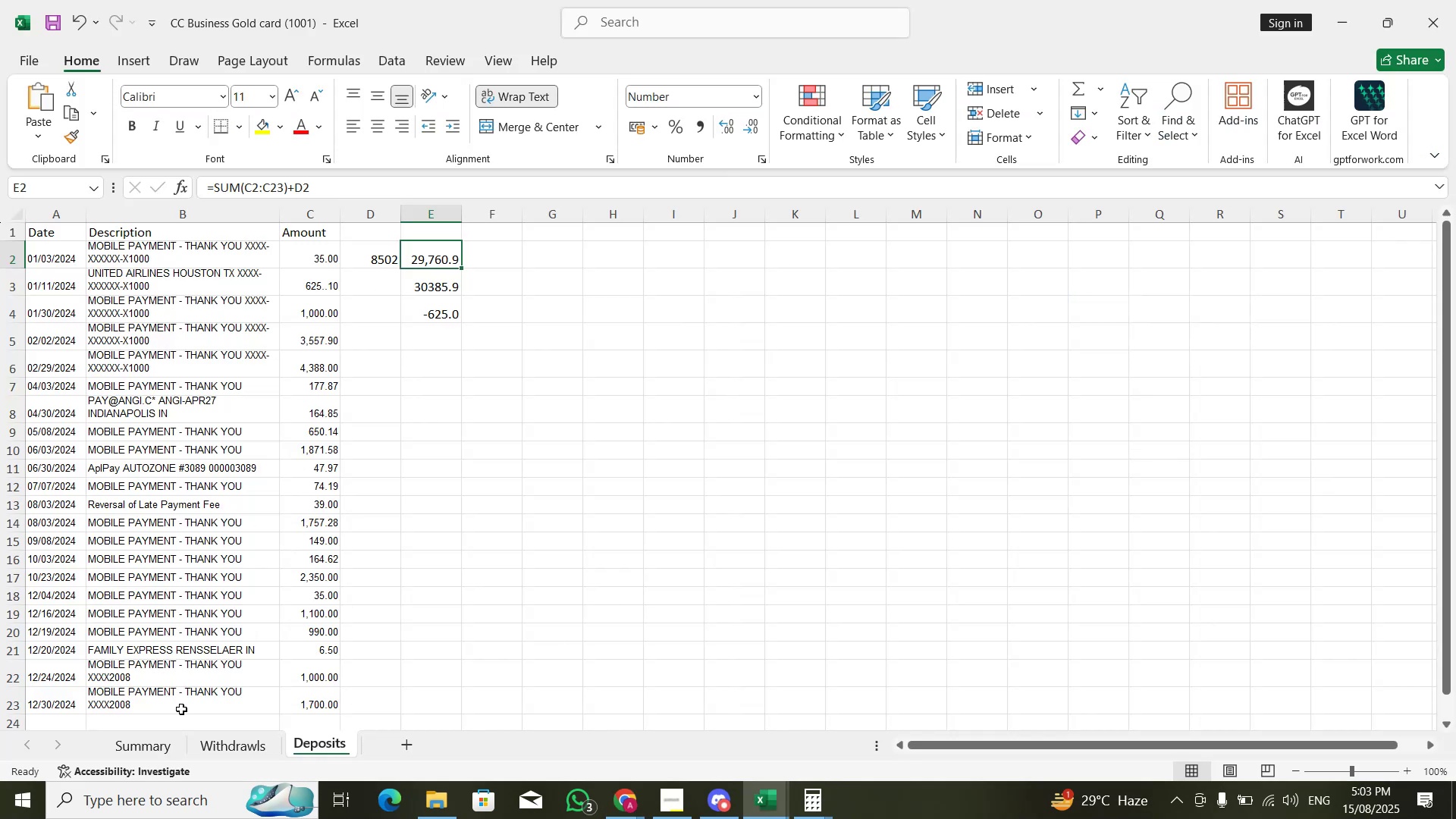 
hold_key(key=Tab, duration=1.87)
 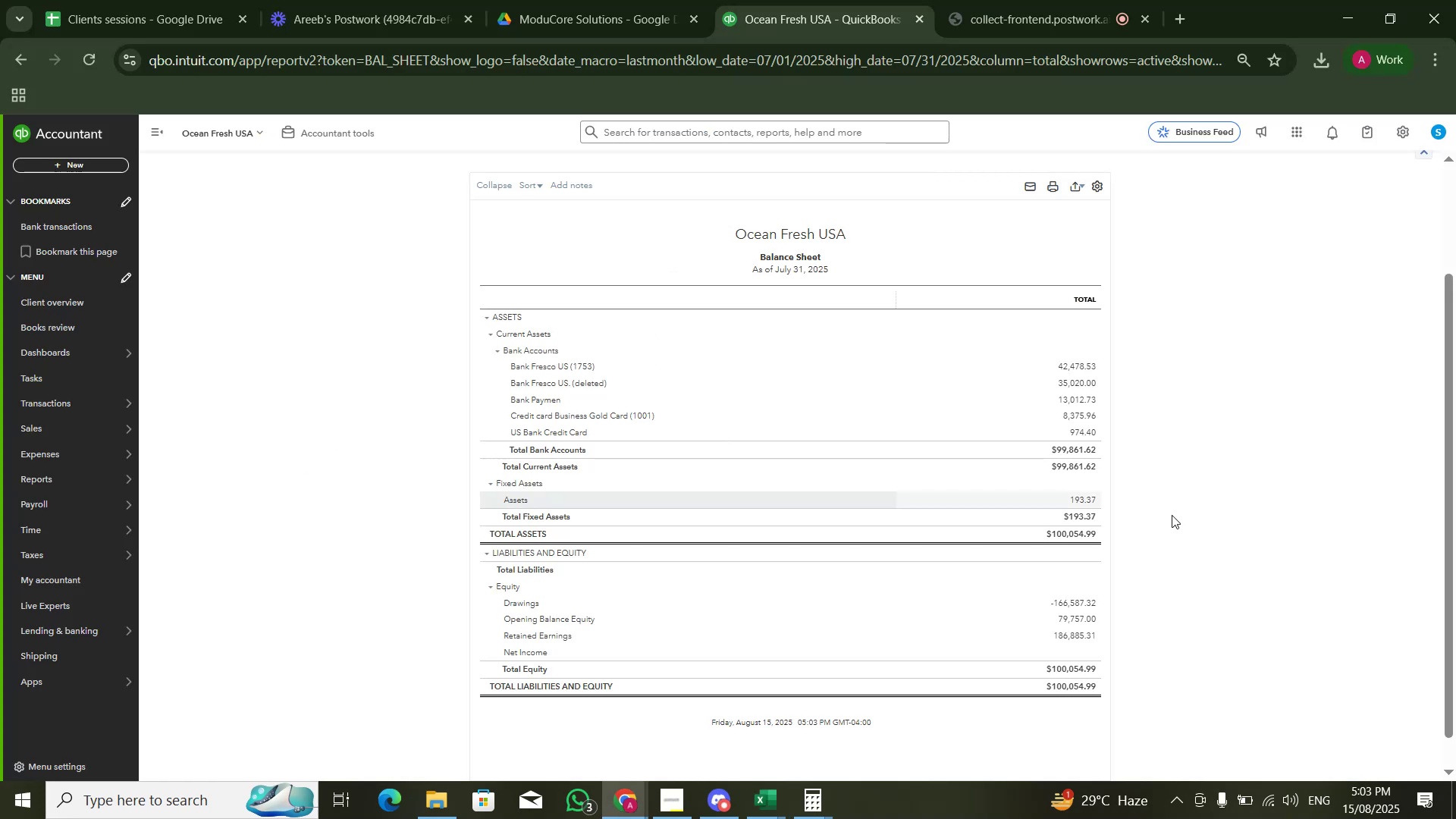 
hold_key(key=AltLeft, duration=0.31)
 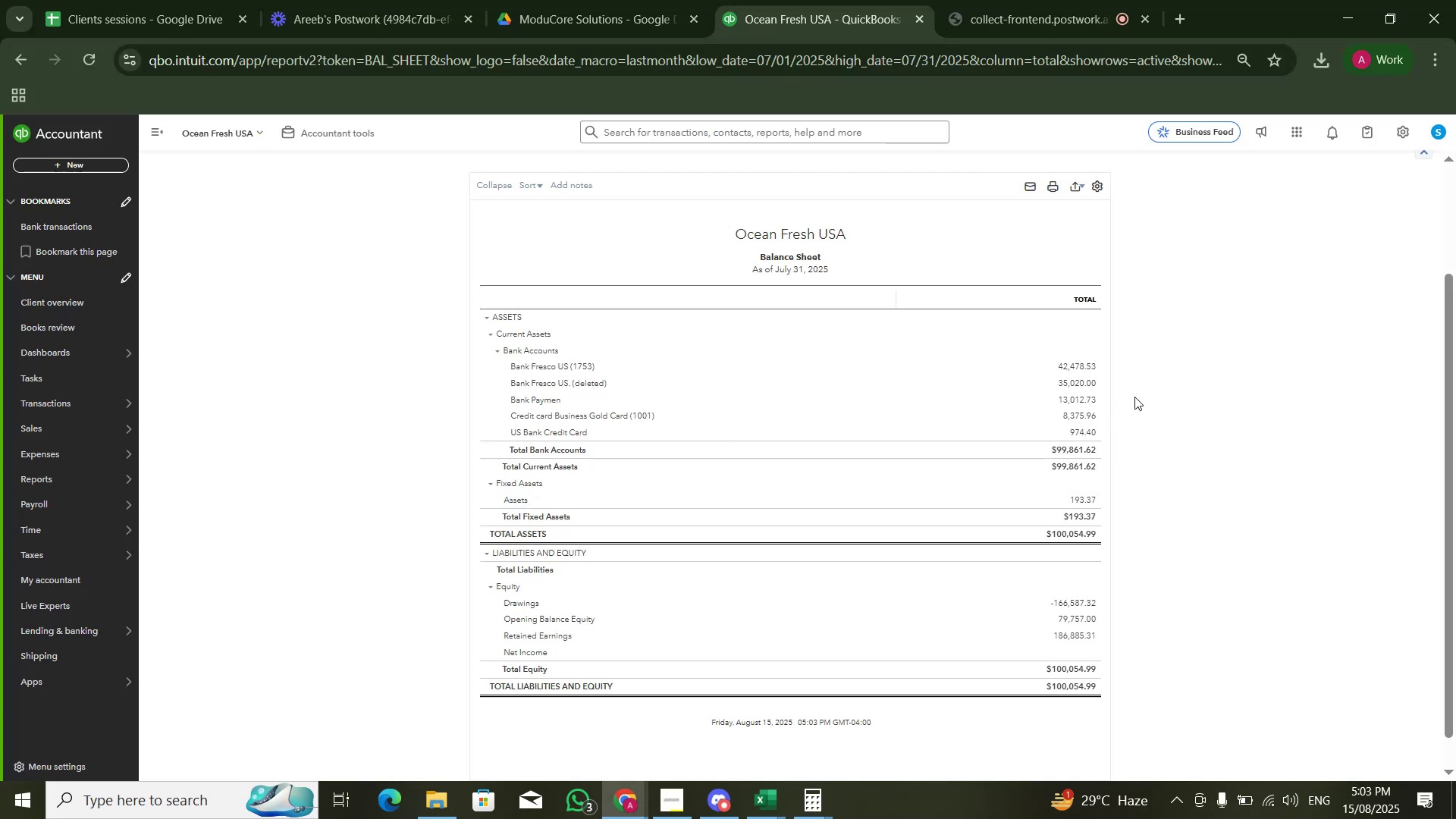 
key(Alt+AltLeft)
 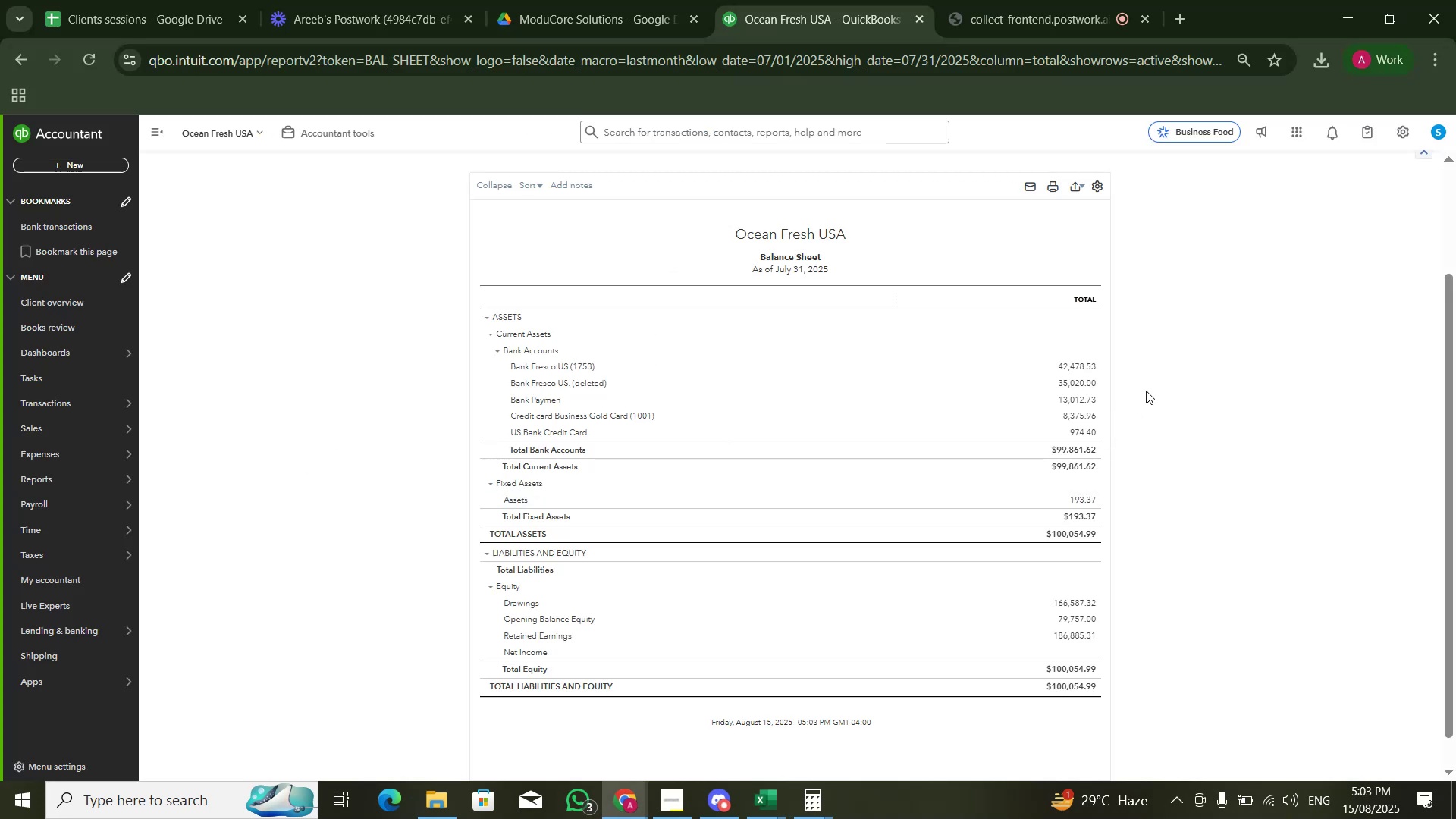 
key(Alt+Tab)
 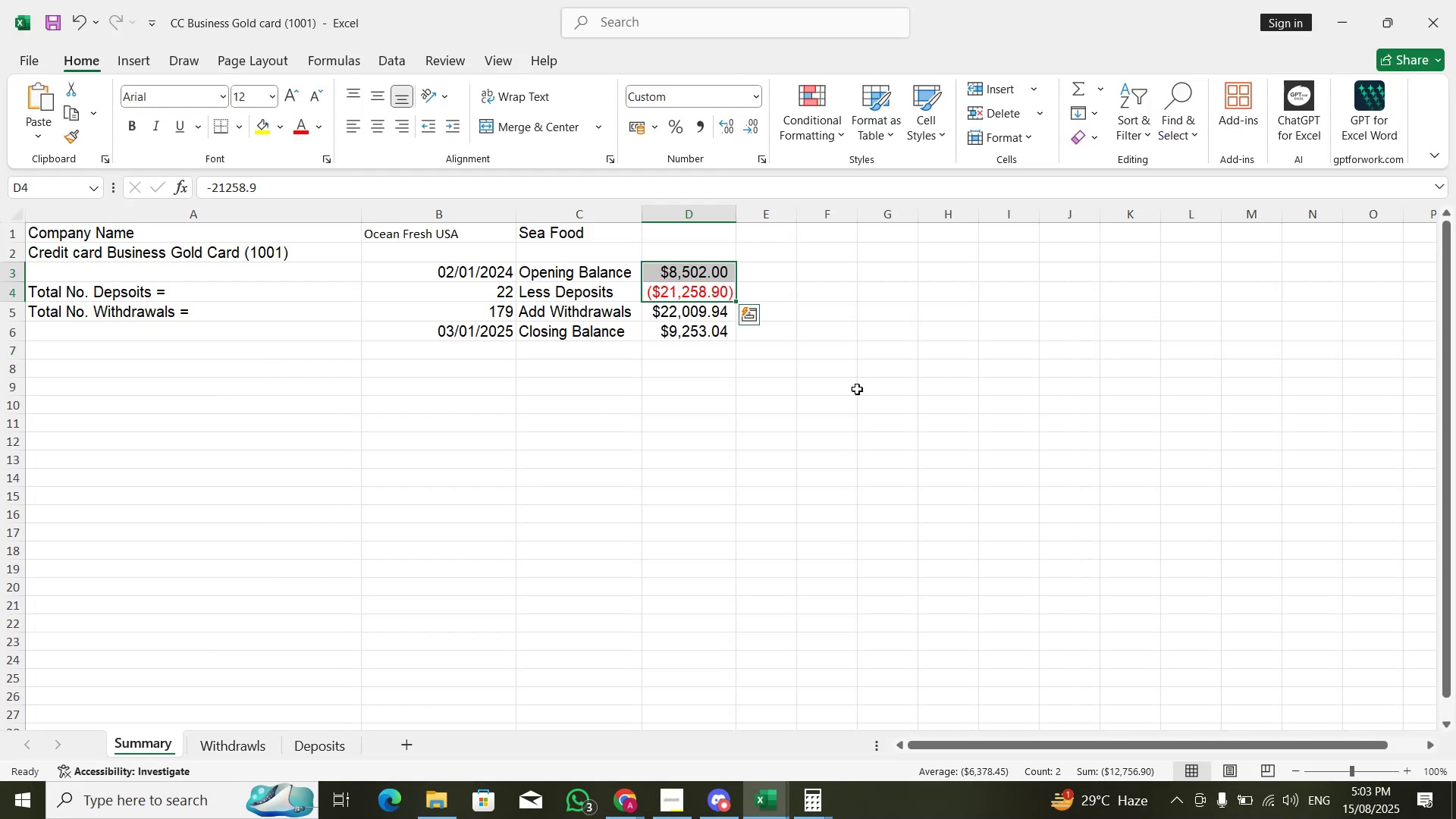 
key(Alt+Tab)
 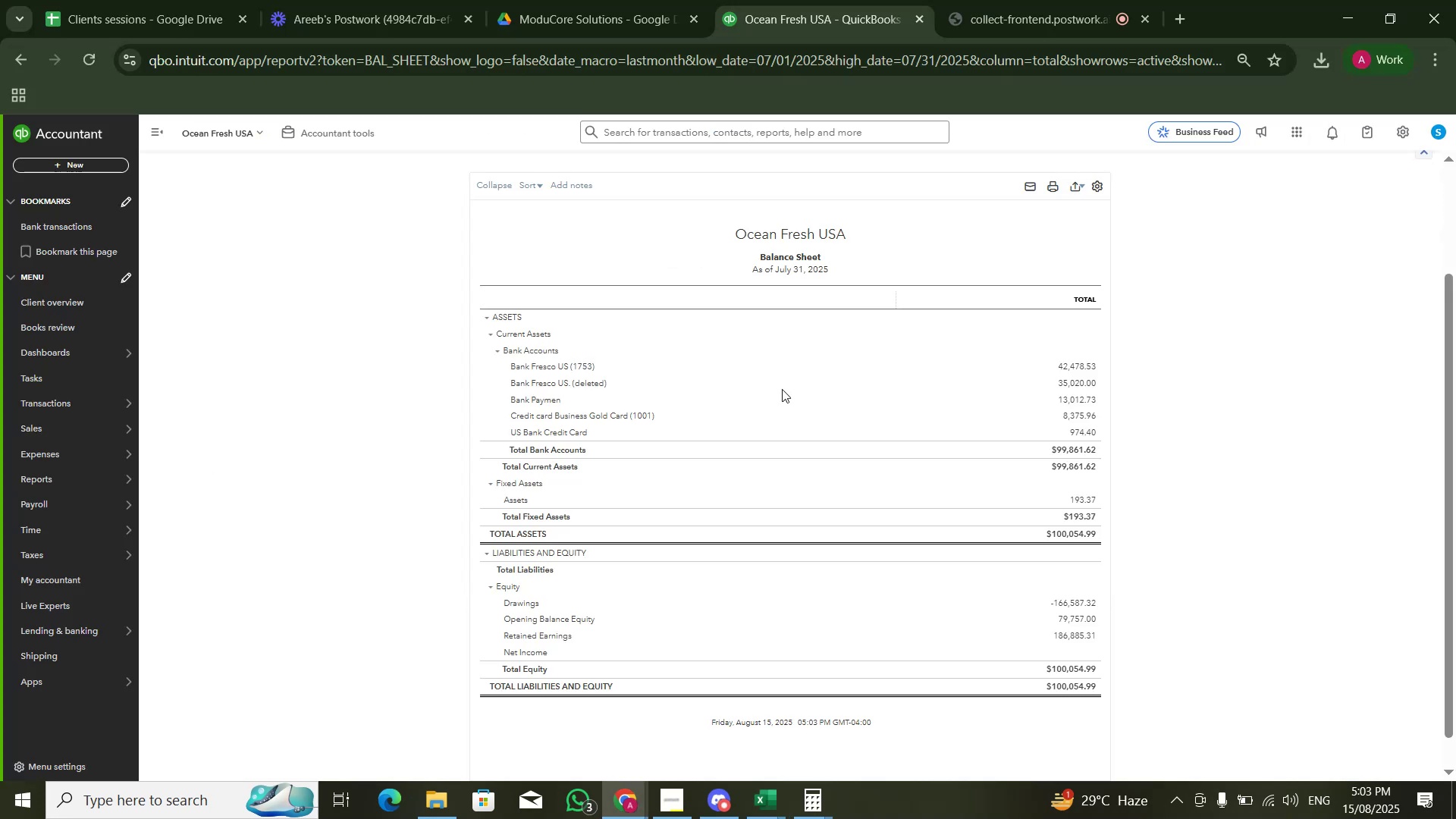 
hold_key(key=AltLeft, duration=0.41)
 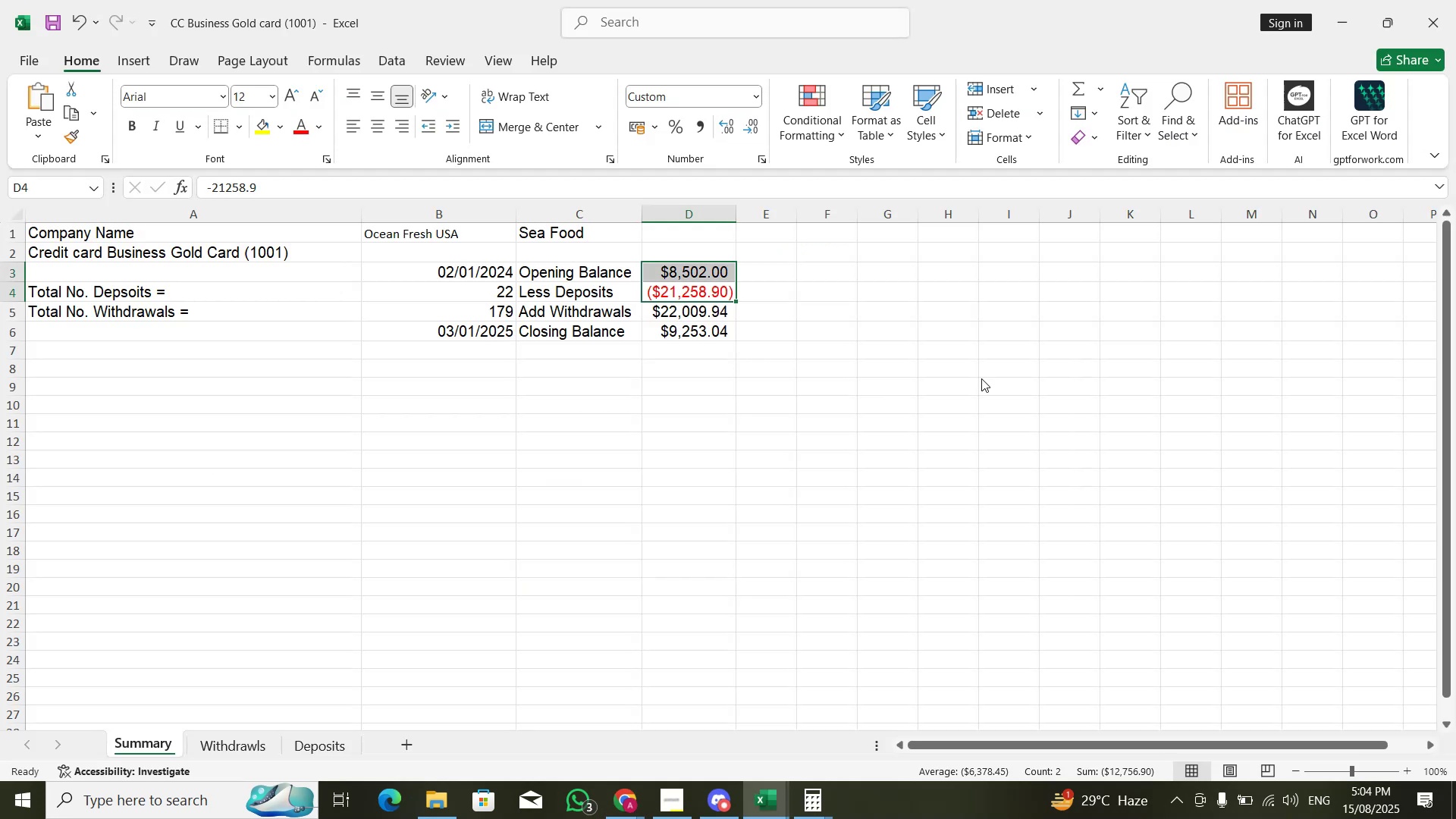 
hold_key(key=Tab, duration=0.31)
 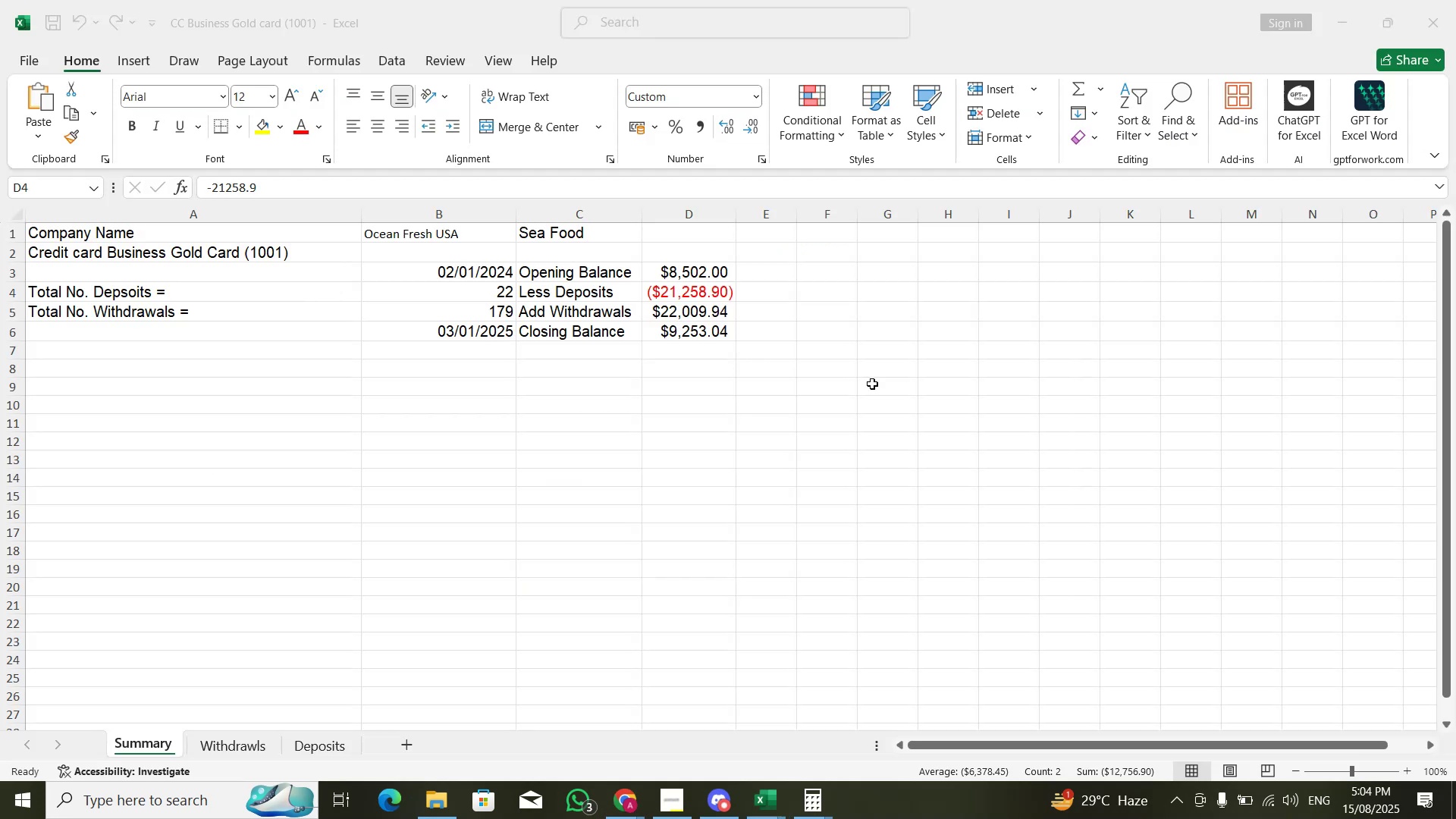 
key(Alt+AltLeft)
 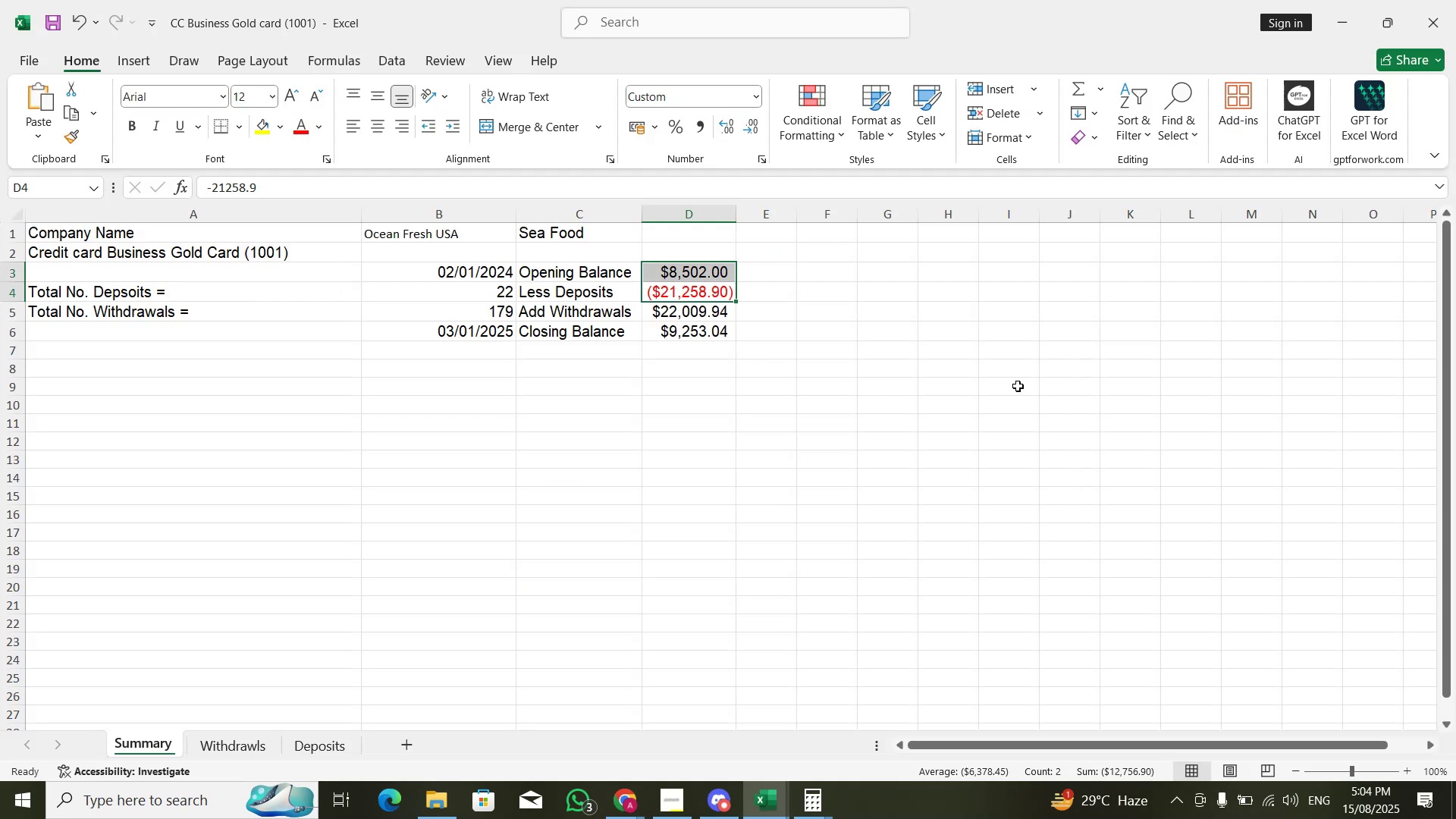 
key(Alt+Tab)
 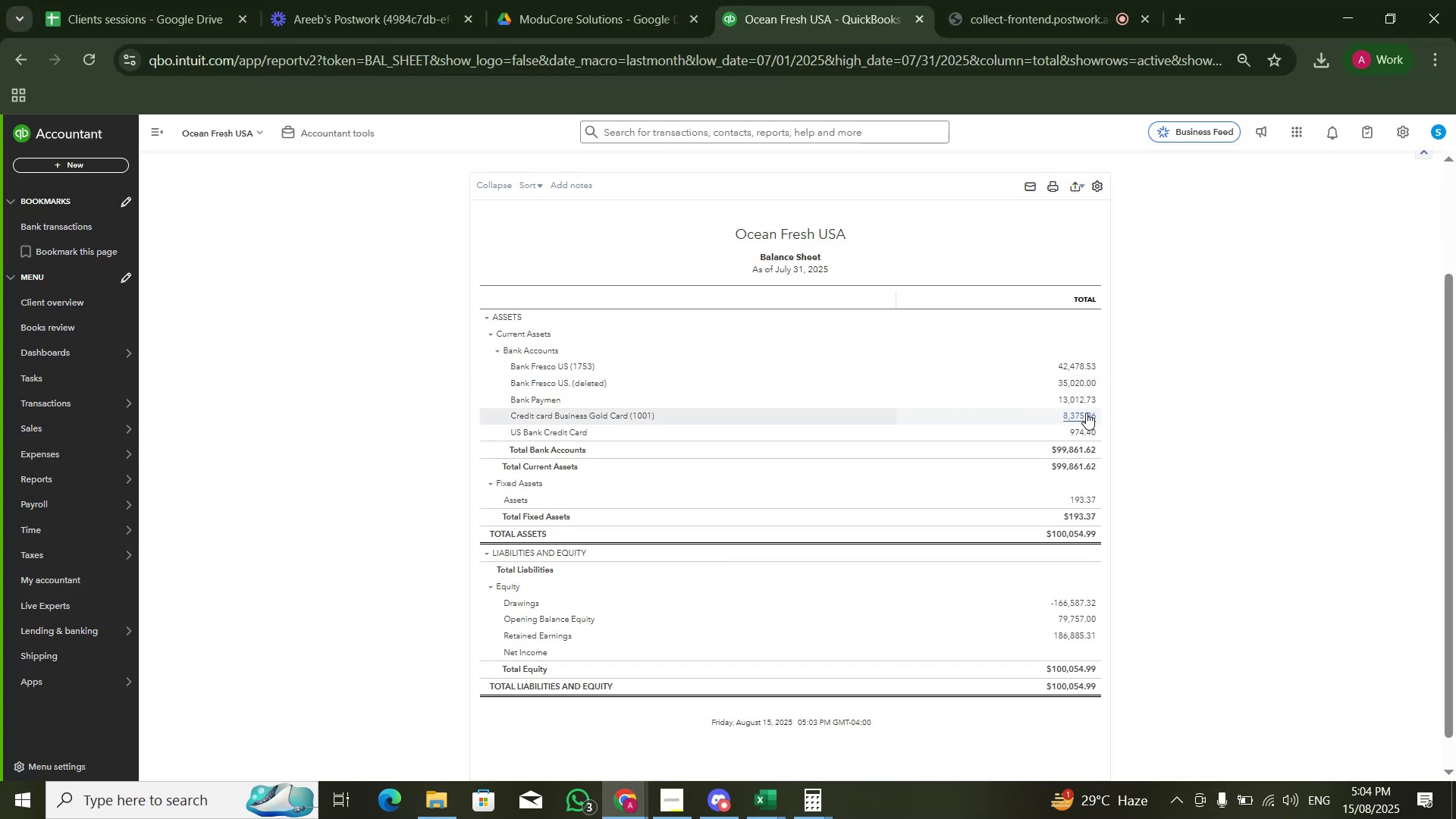 
left_click([1093, 415])
 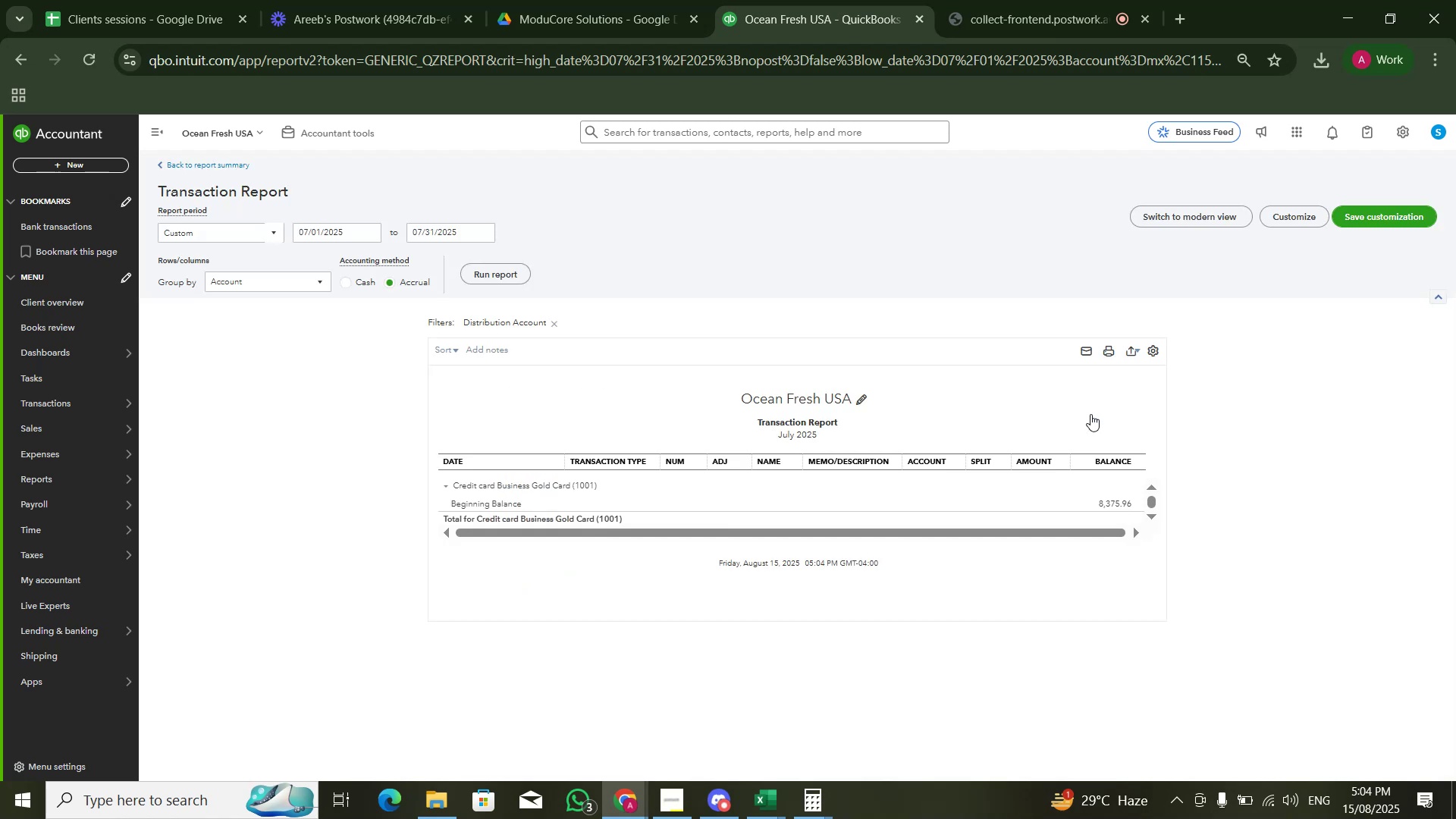 
left_click([328, 231])
 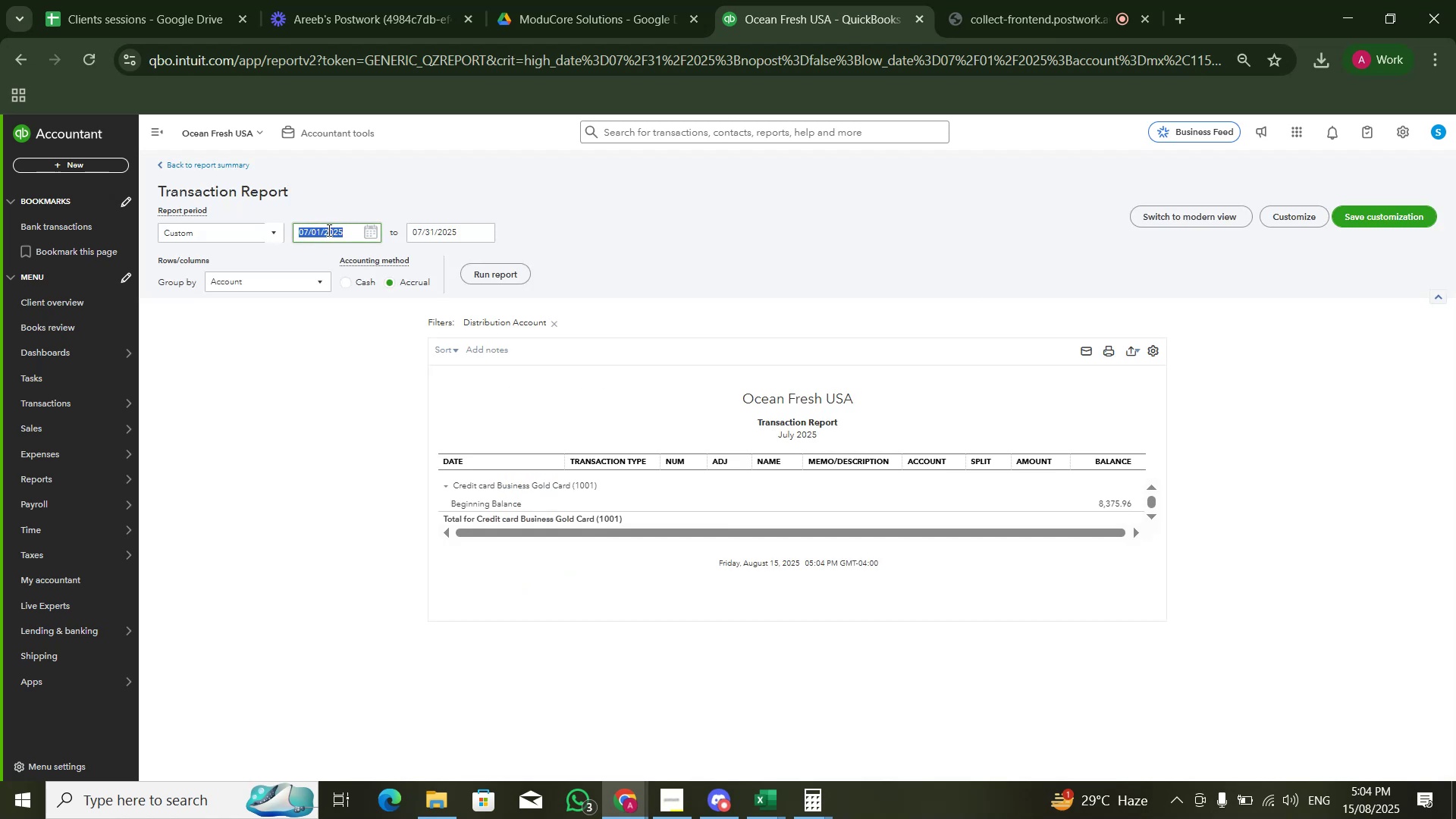 
key(Numpad0)
 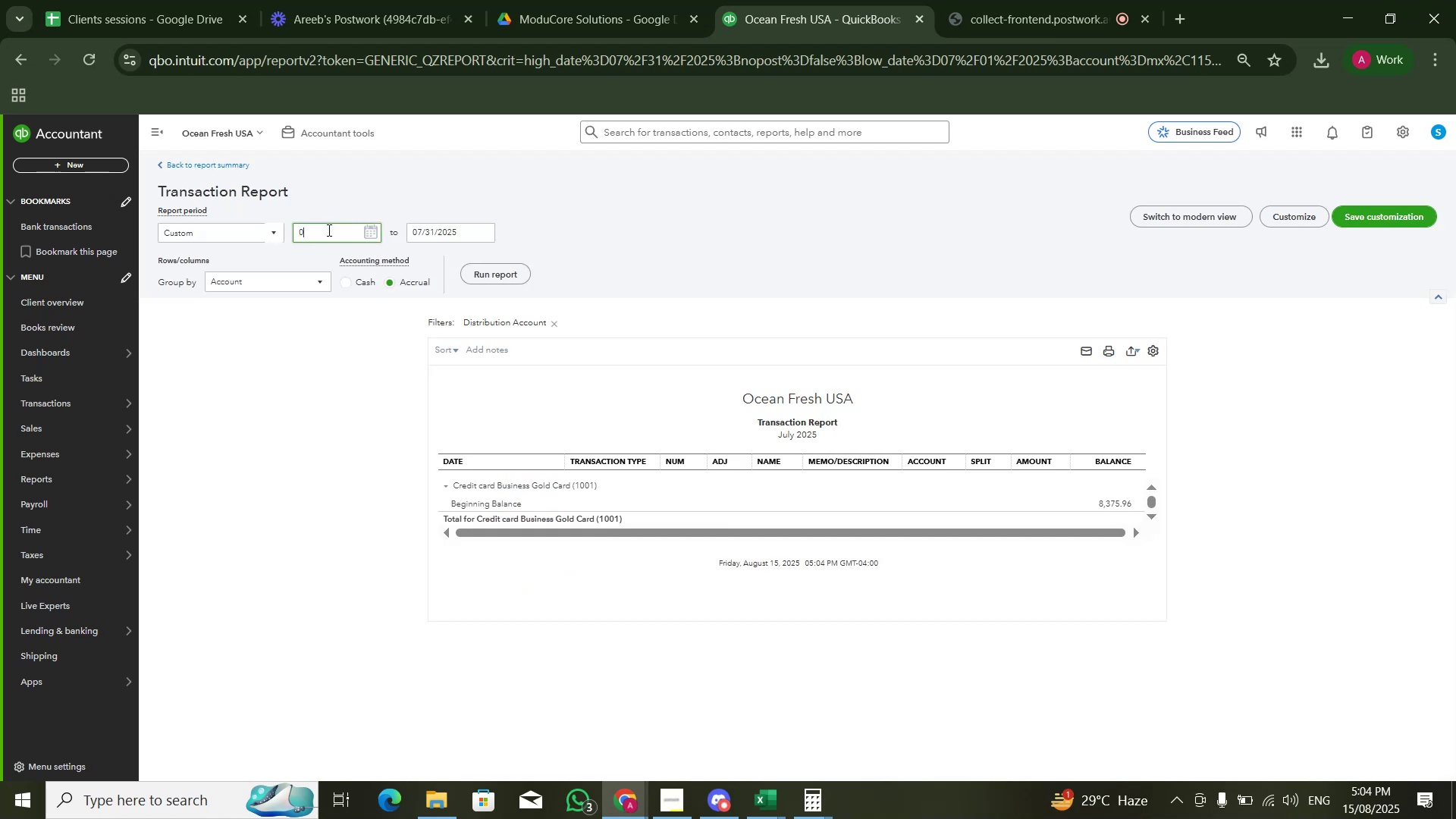 
key(Numpad1)
 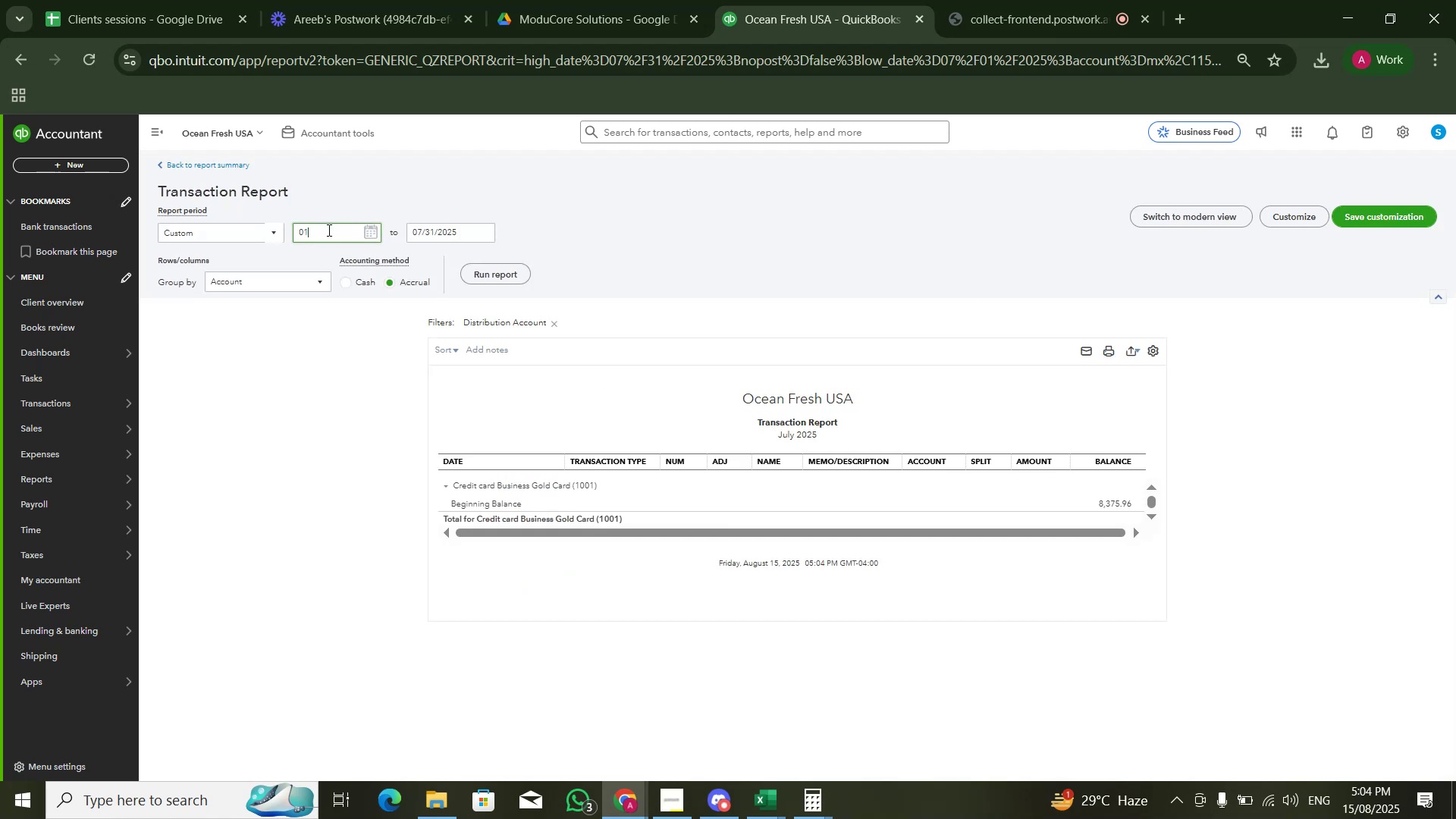 
key(Numpad0)
 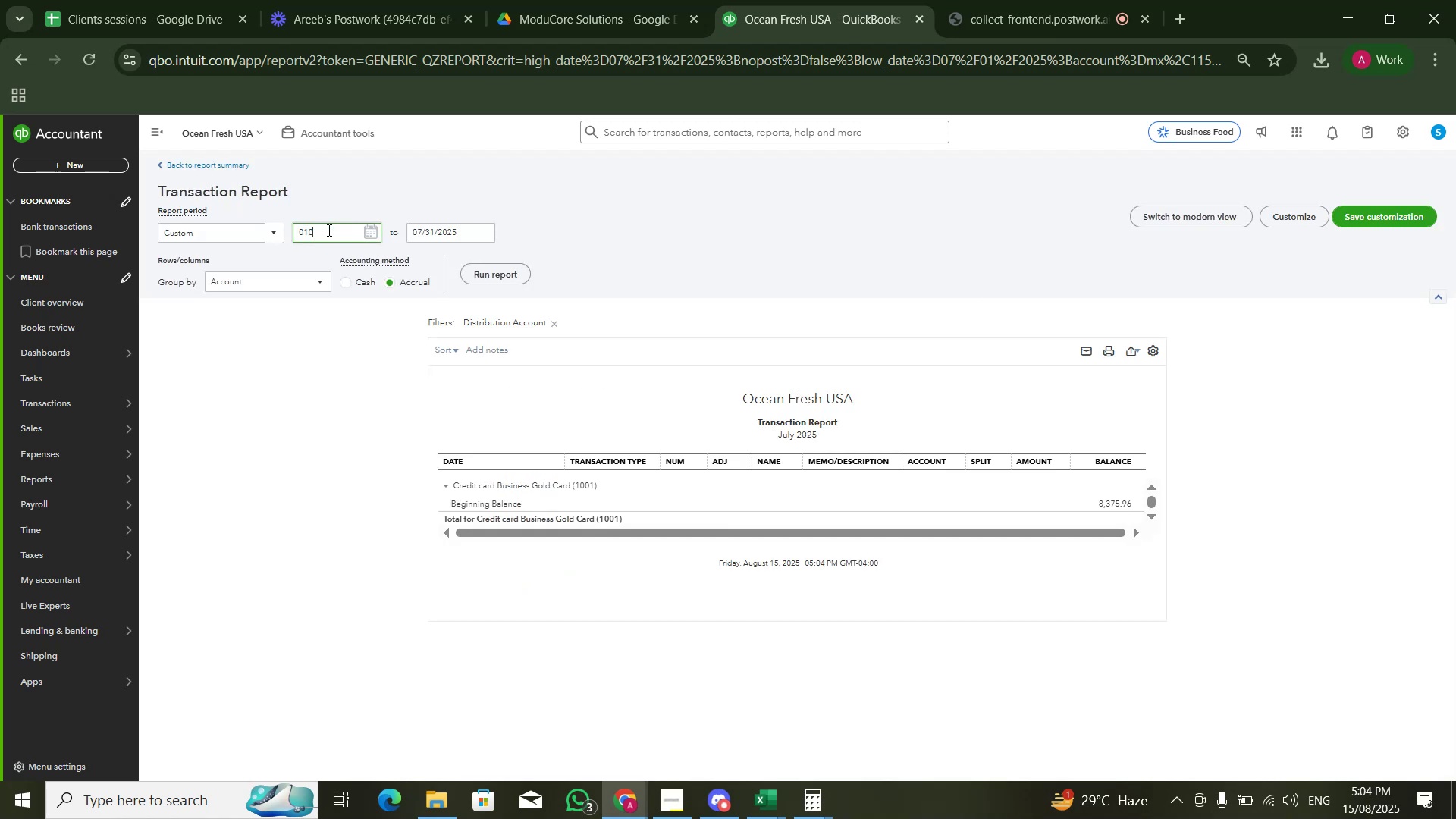 
key(Numpad1)
 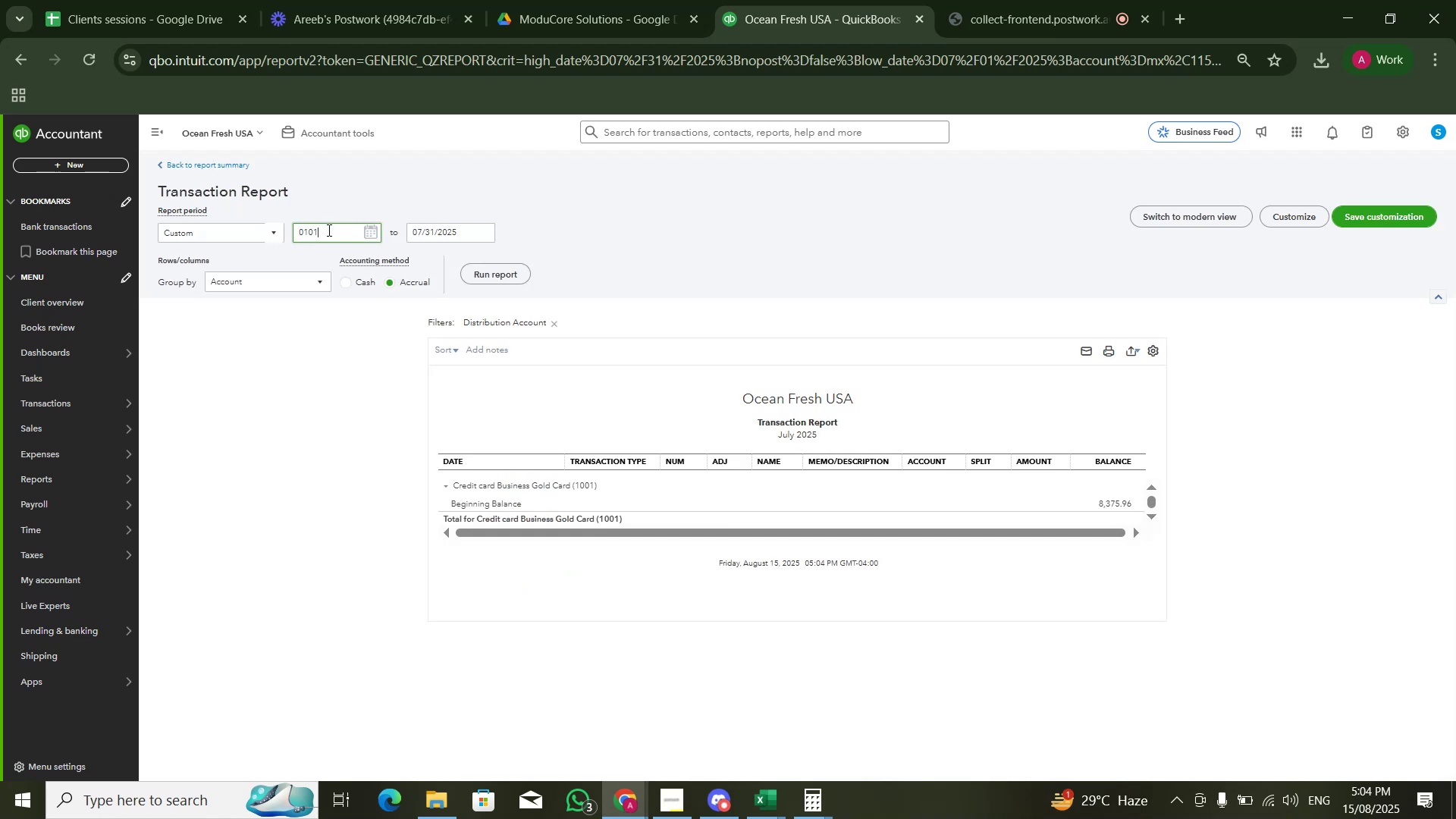 
key(Numpad2)
 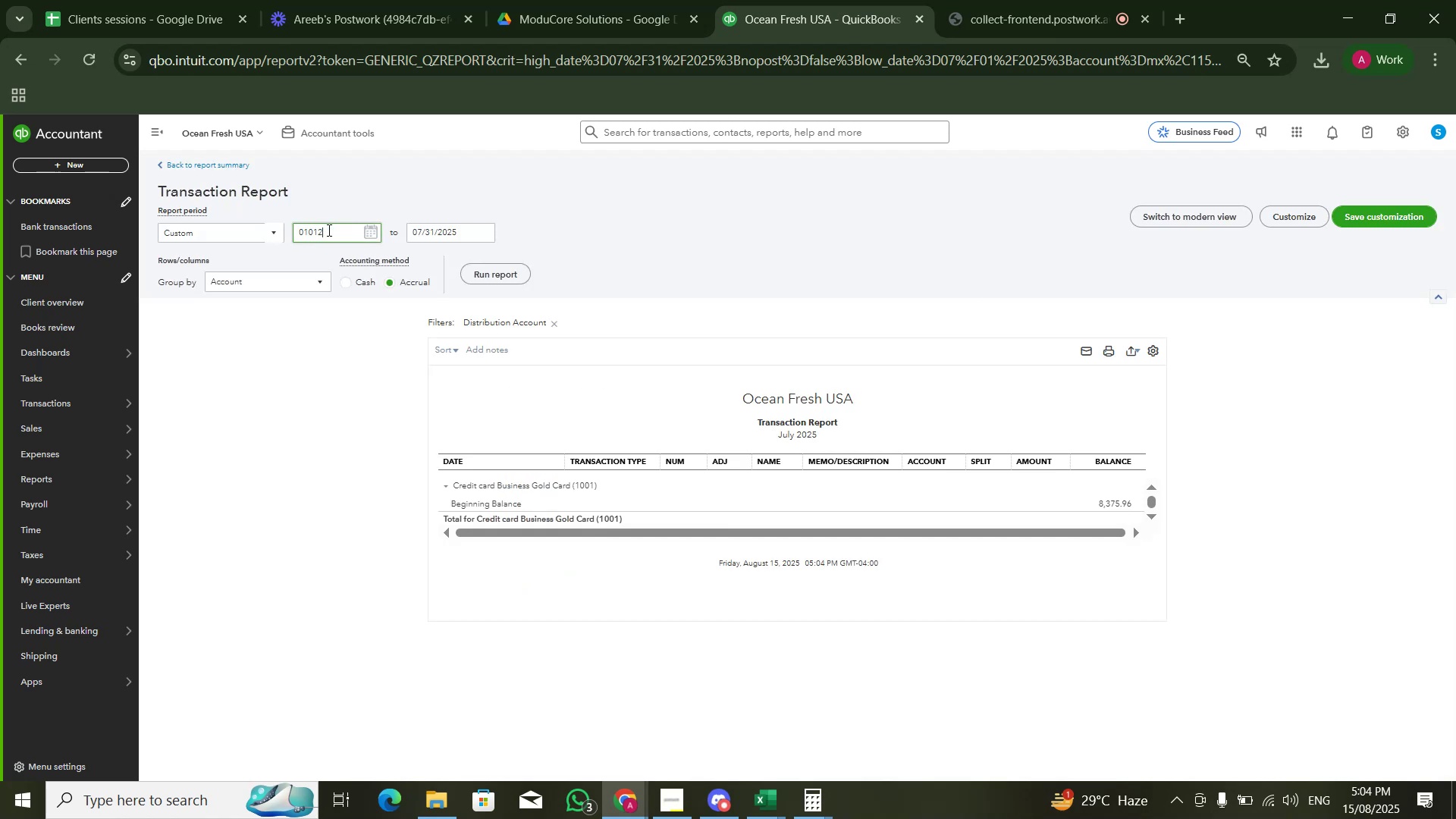 
key(Numpad0)
 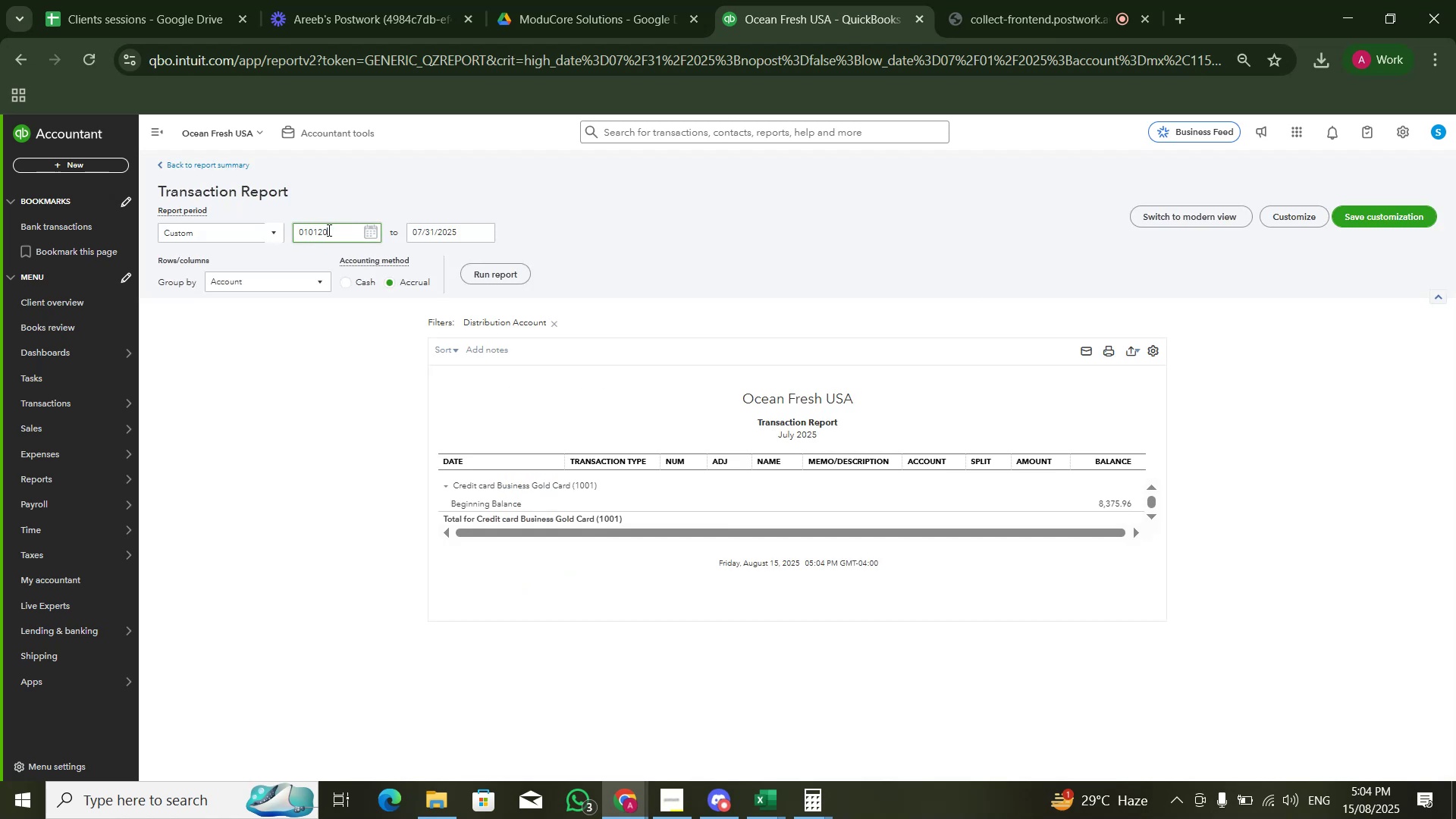 
key(Numpad2)
 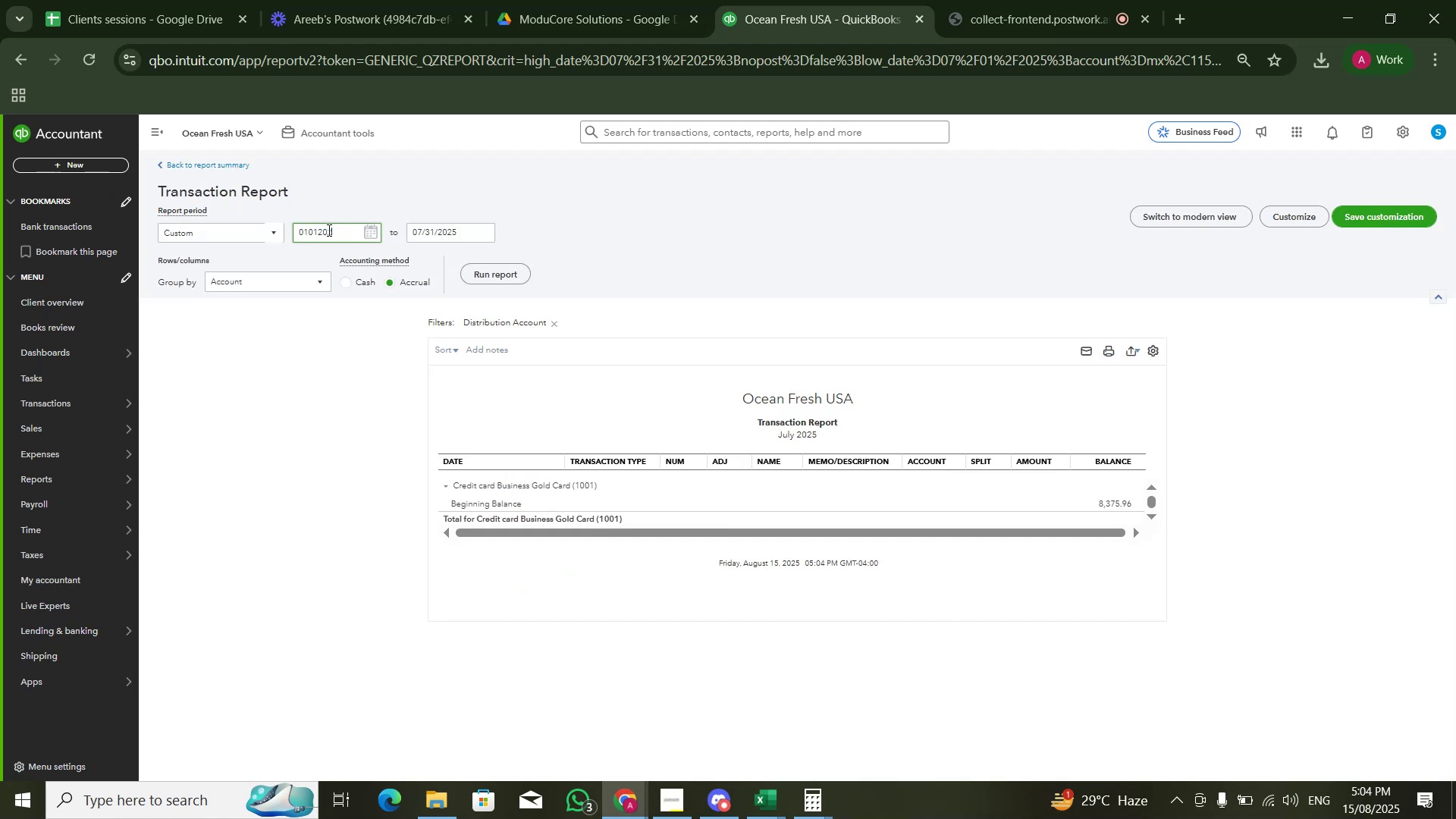 
key(Numpad0)
 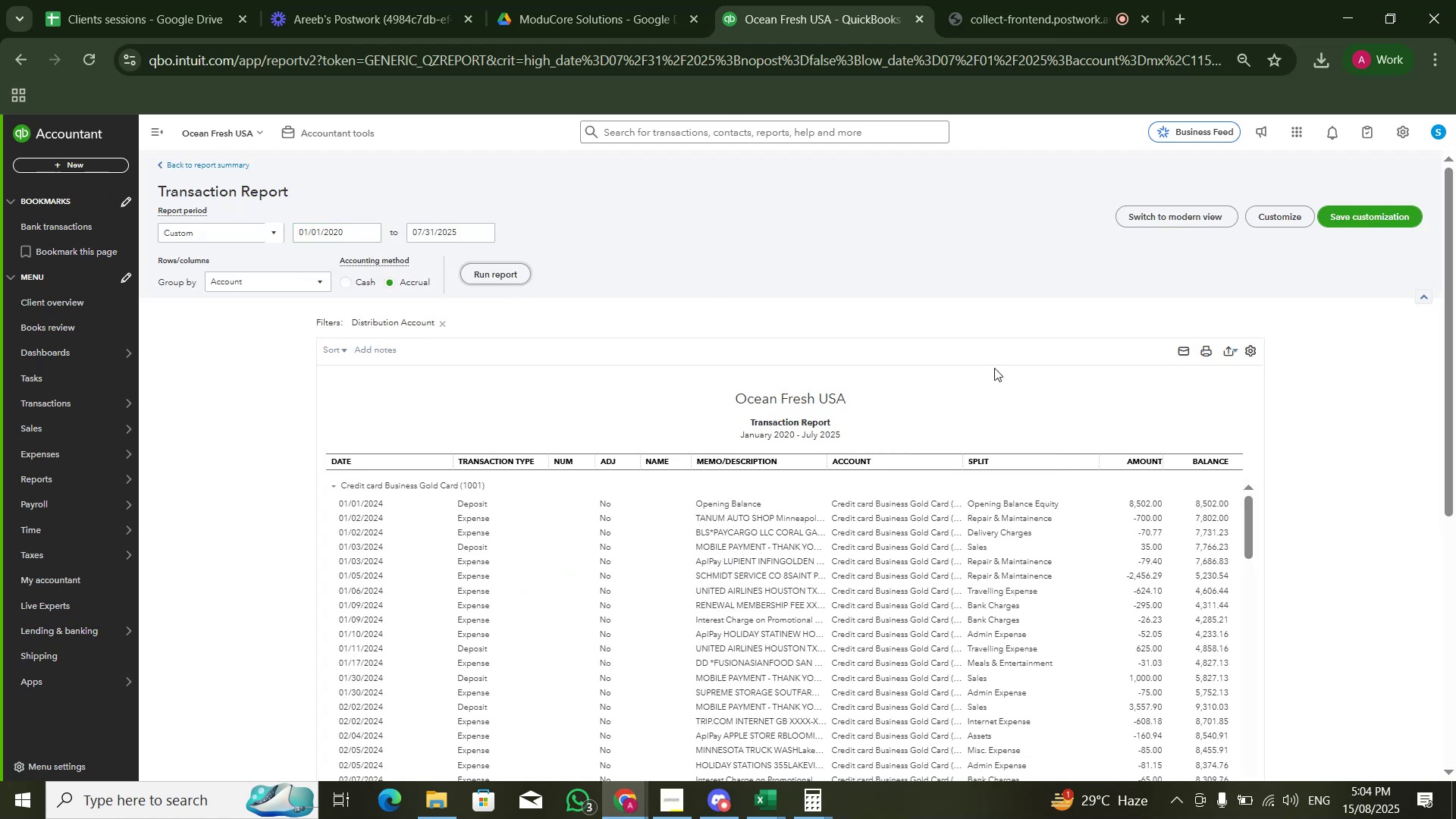 
wait(5.7)
 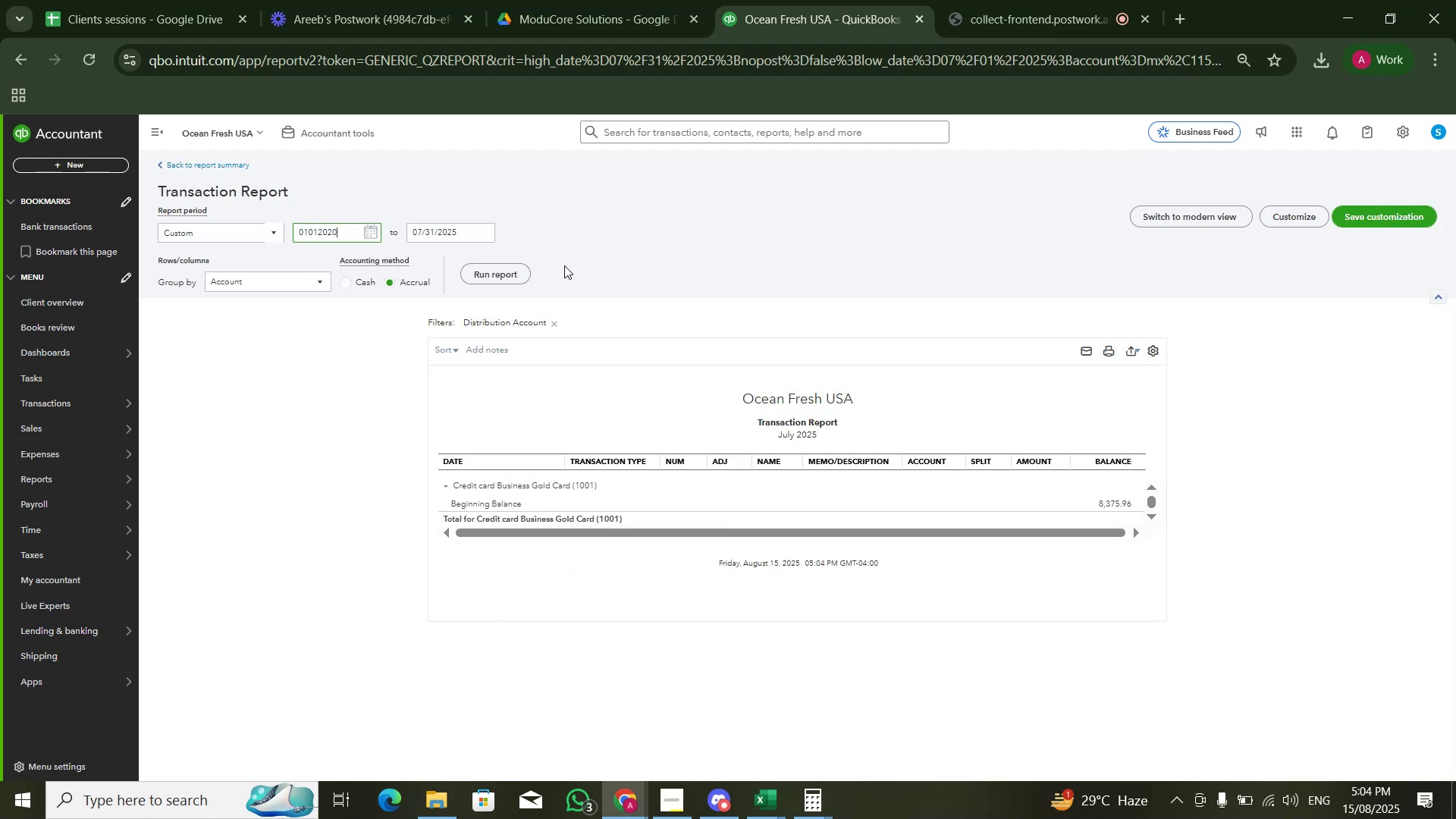 
left_click([1247, 349])
 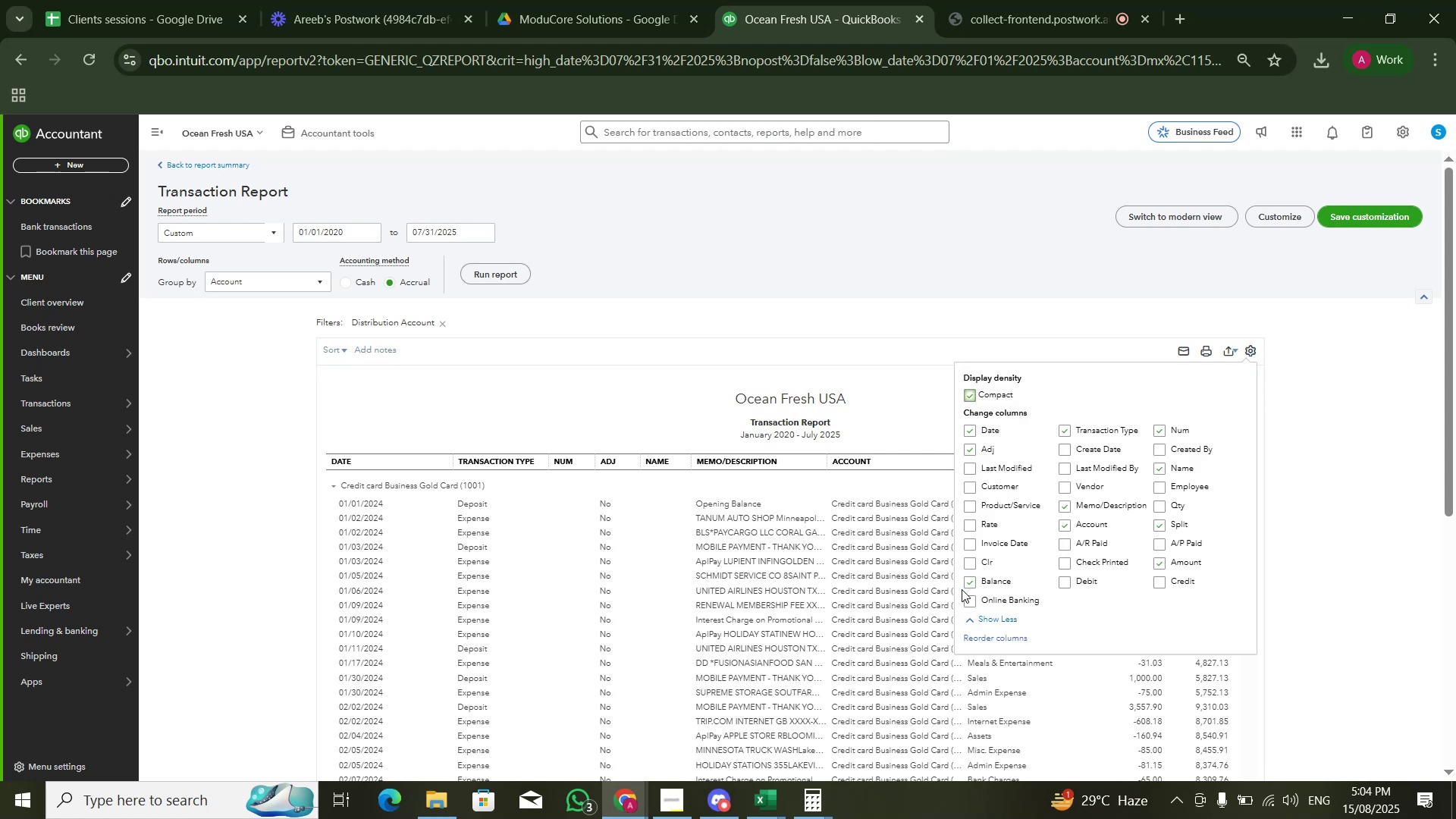 
left_click([965, 582])
 